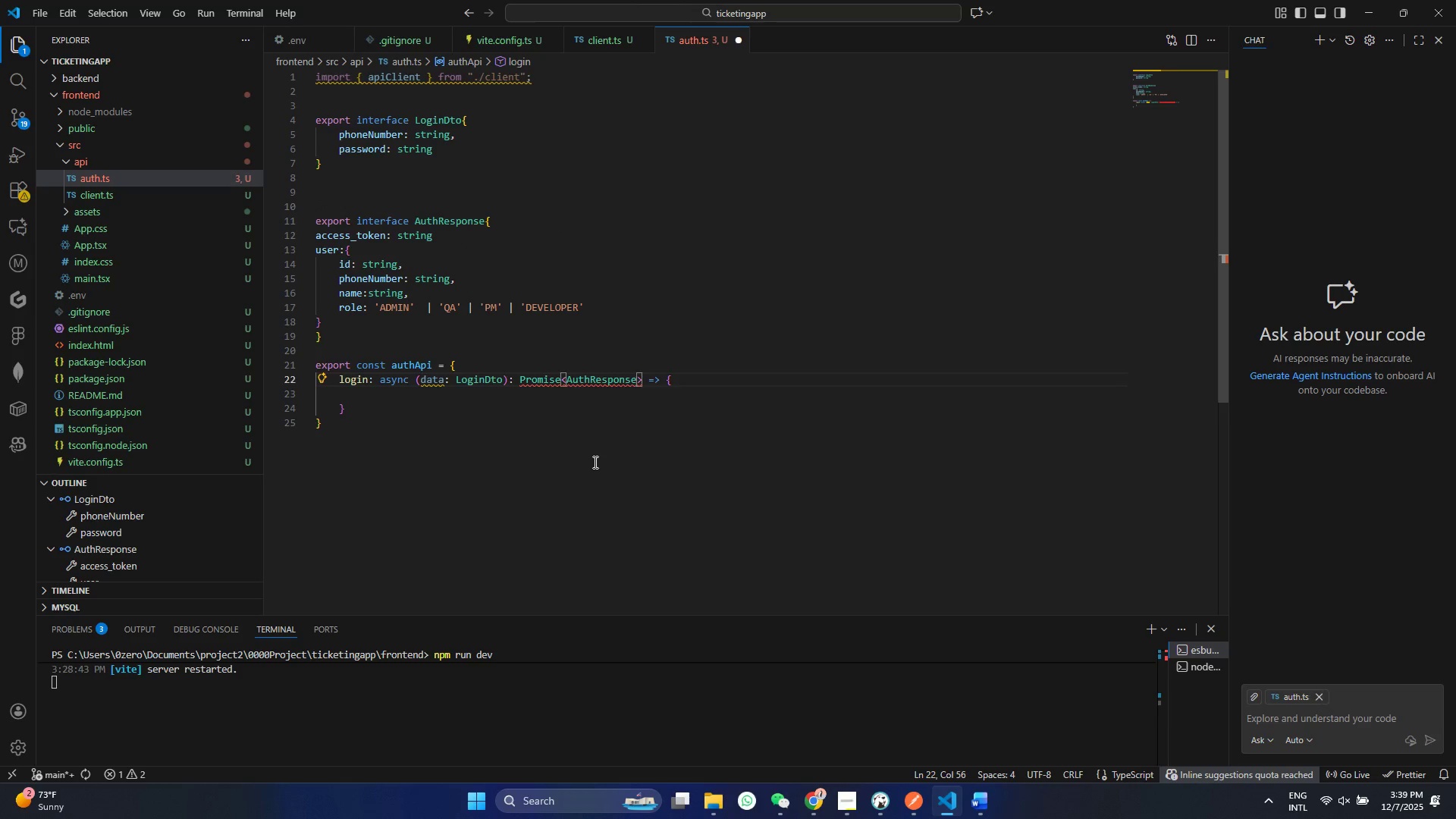 
left_click([594, 462])
 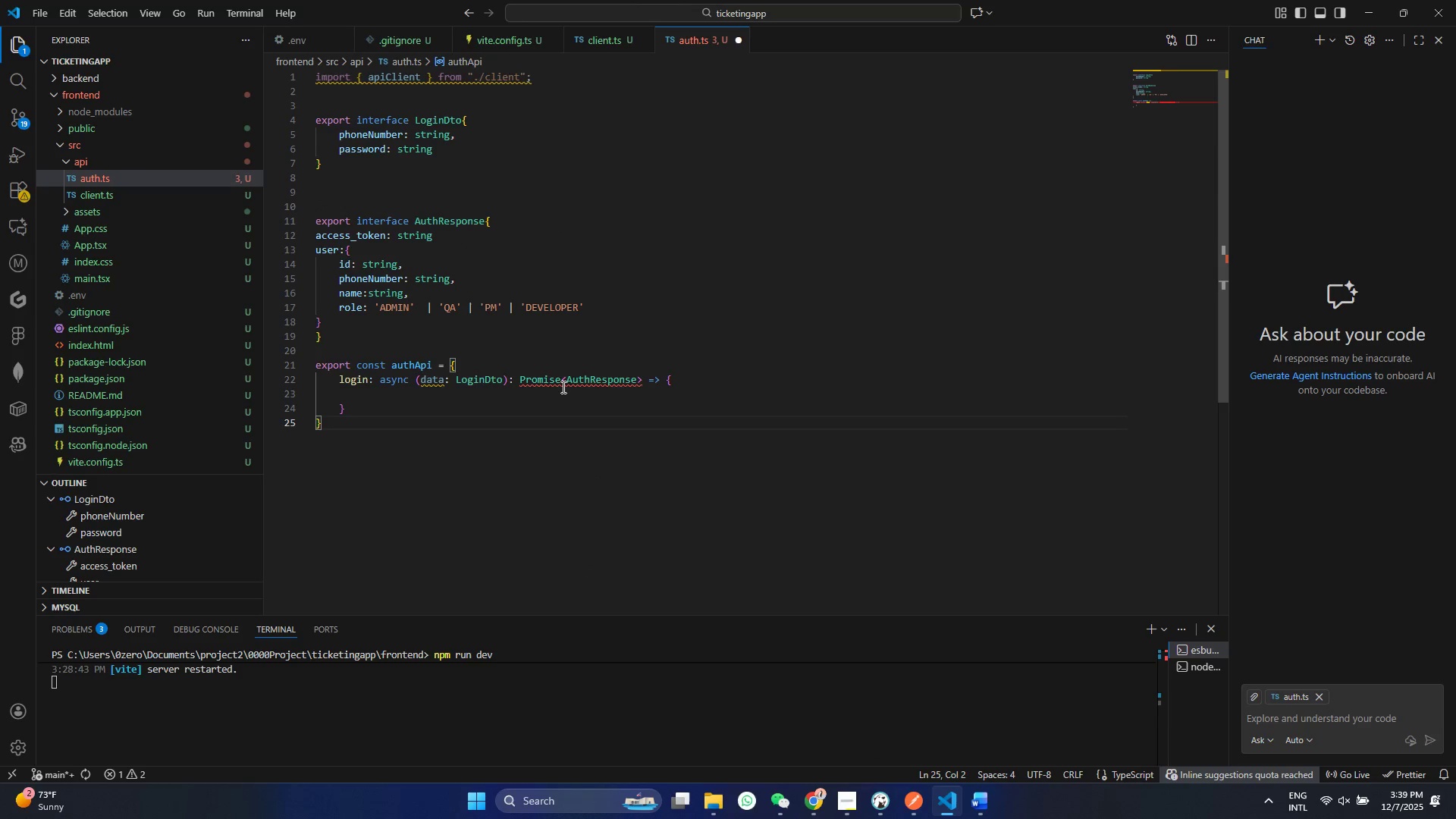 
key(Control+S)
 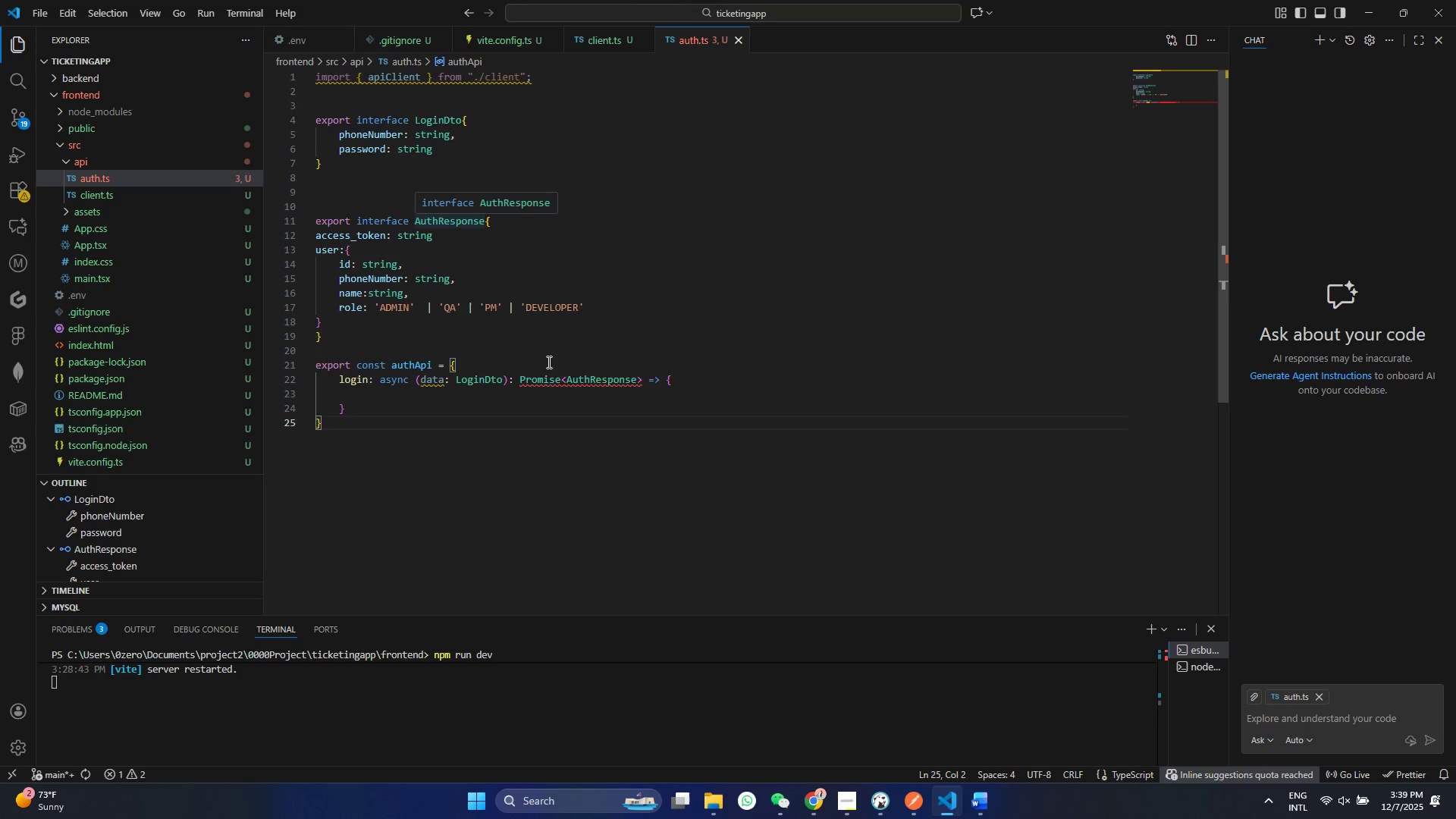 
double_click([586, 383])
 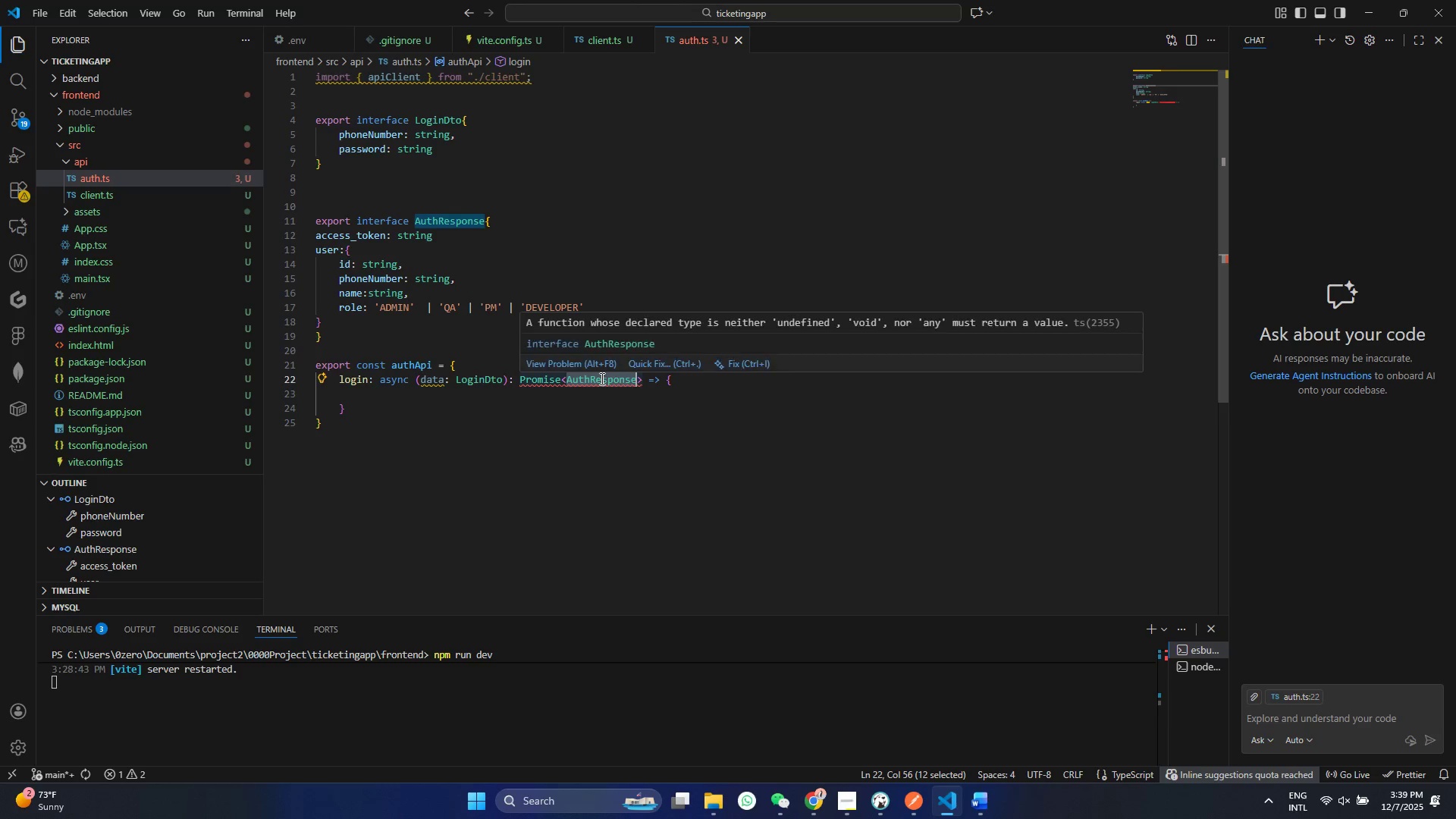 
wait(6.75)
 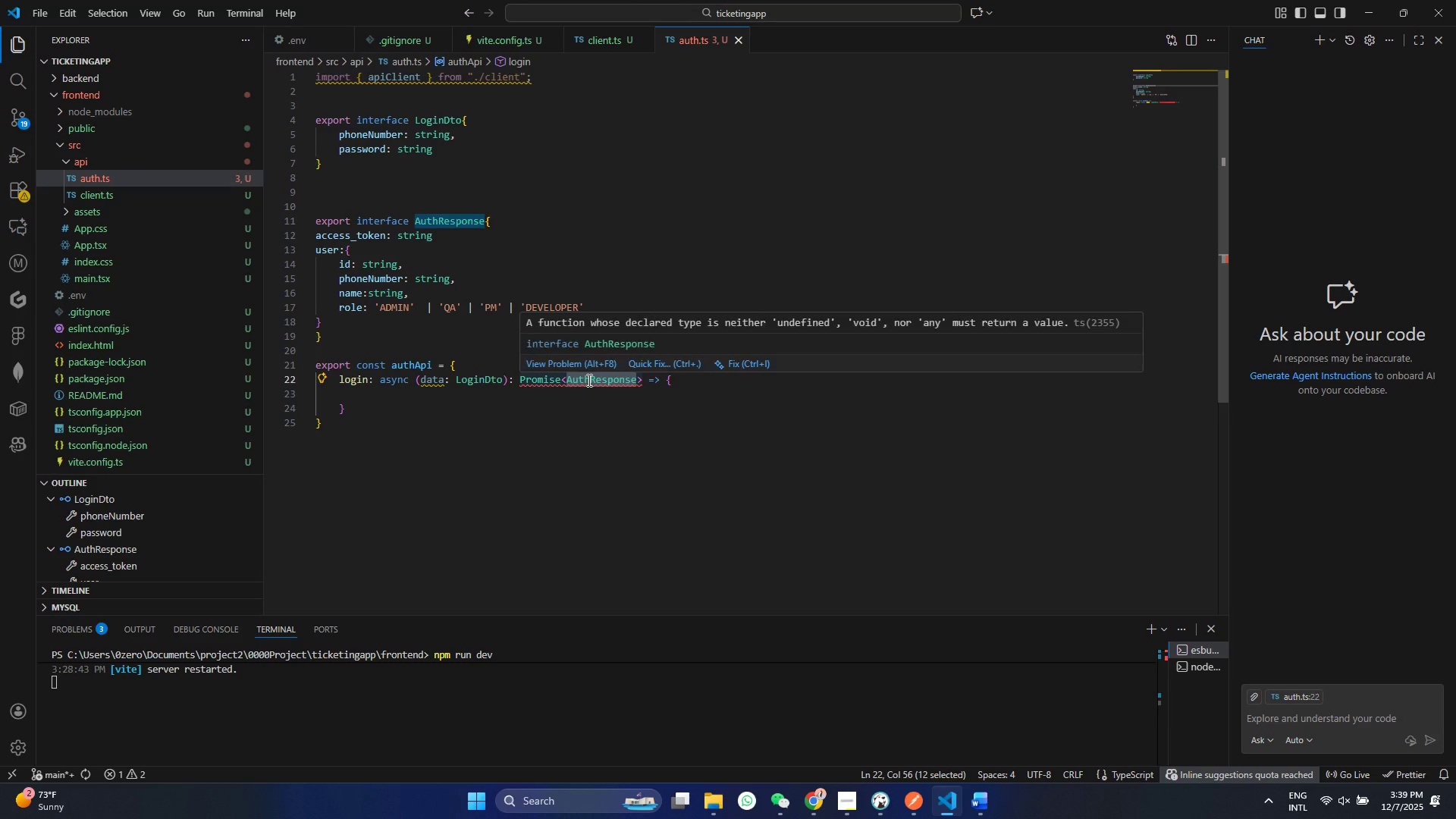 
left_click([737, 42])
 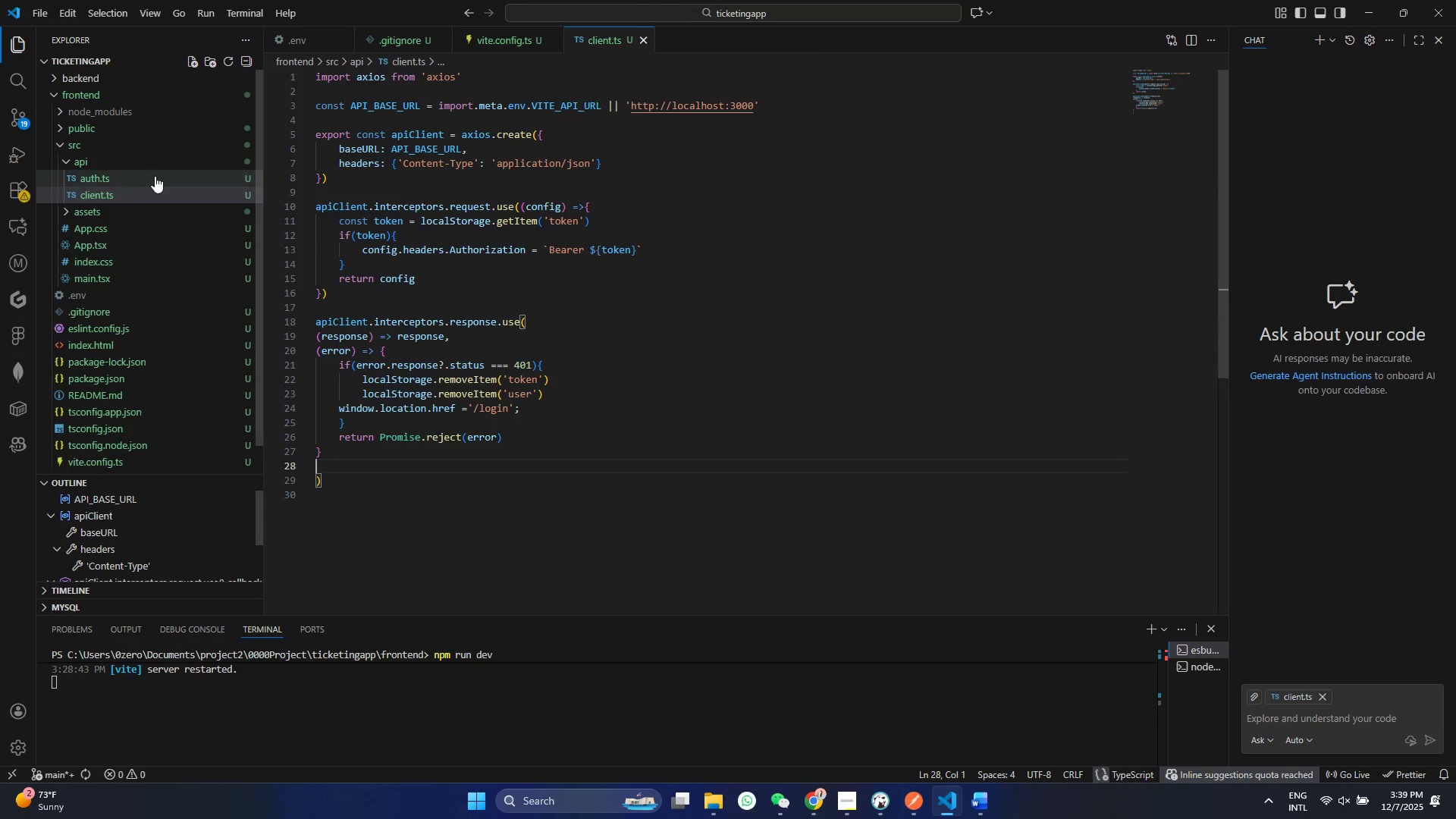 
left_click([146, 171])
 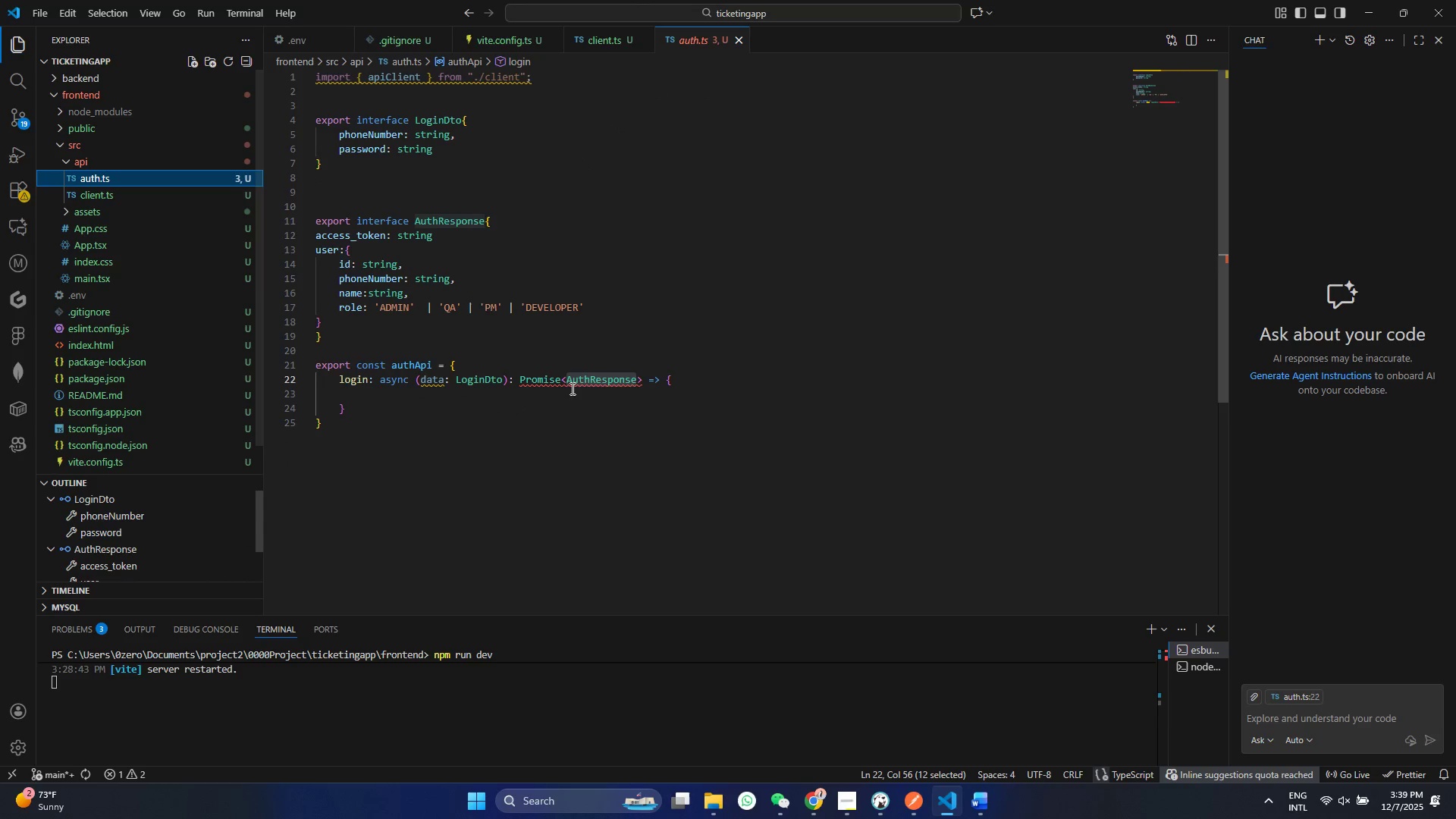 
left_click([571, 394])
 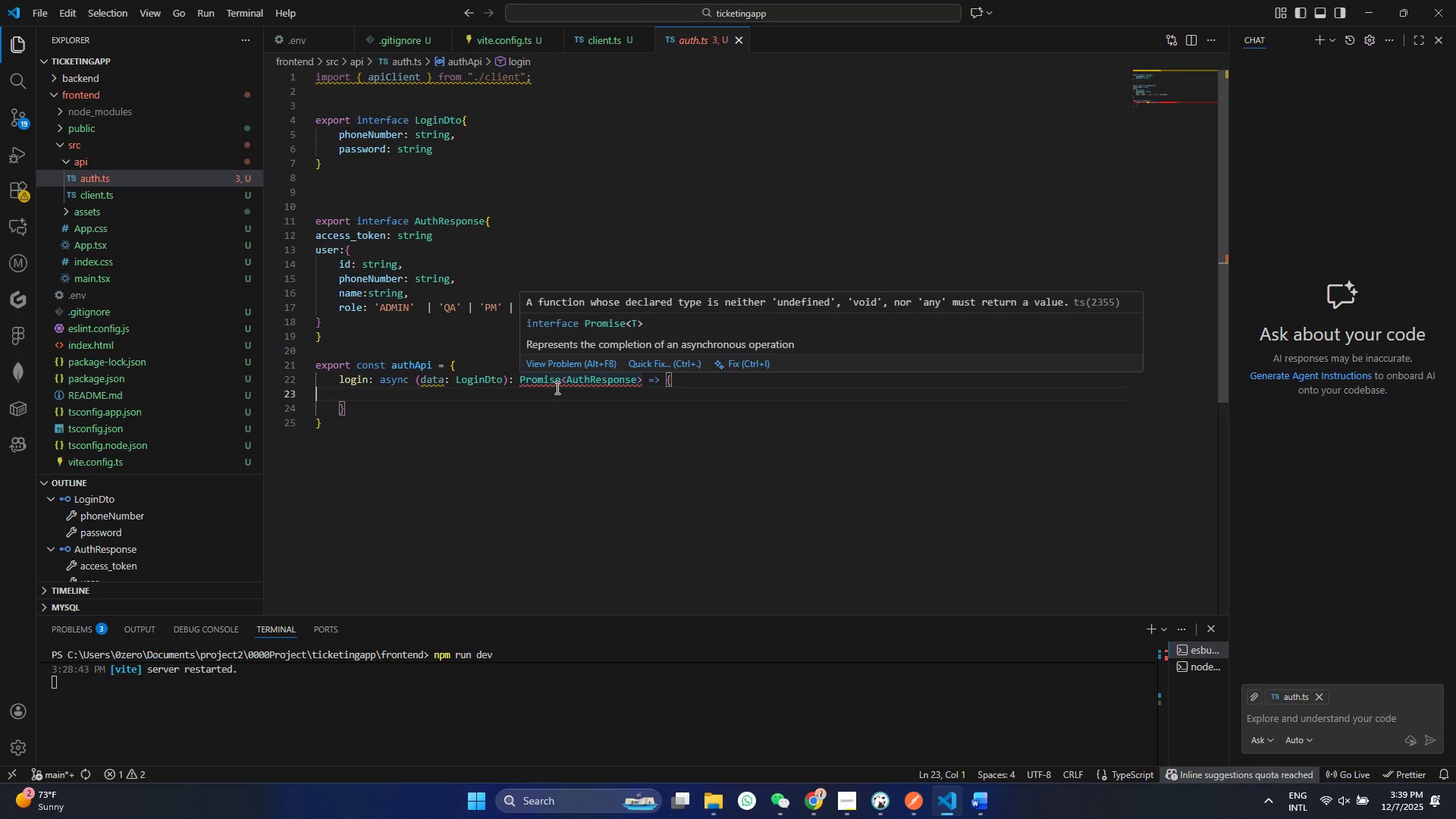 
left_click([563, 380])
 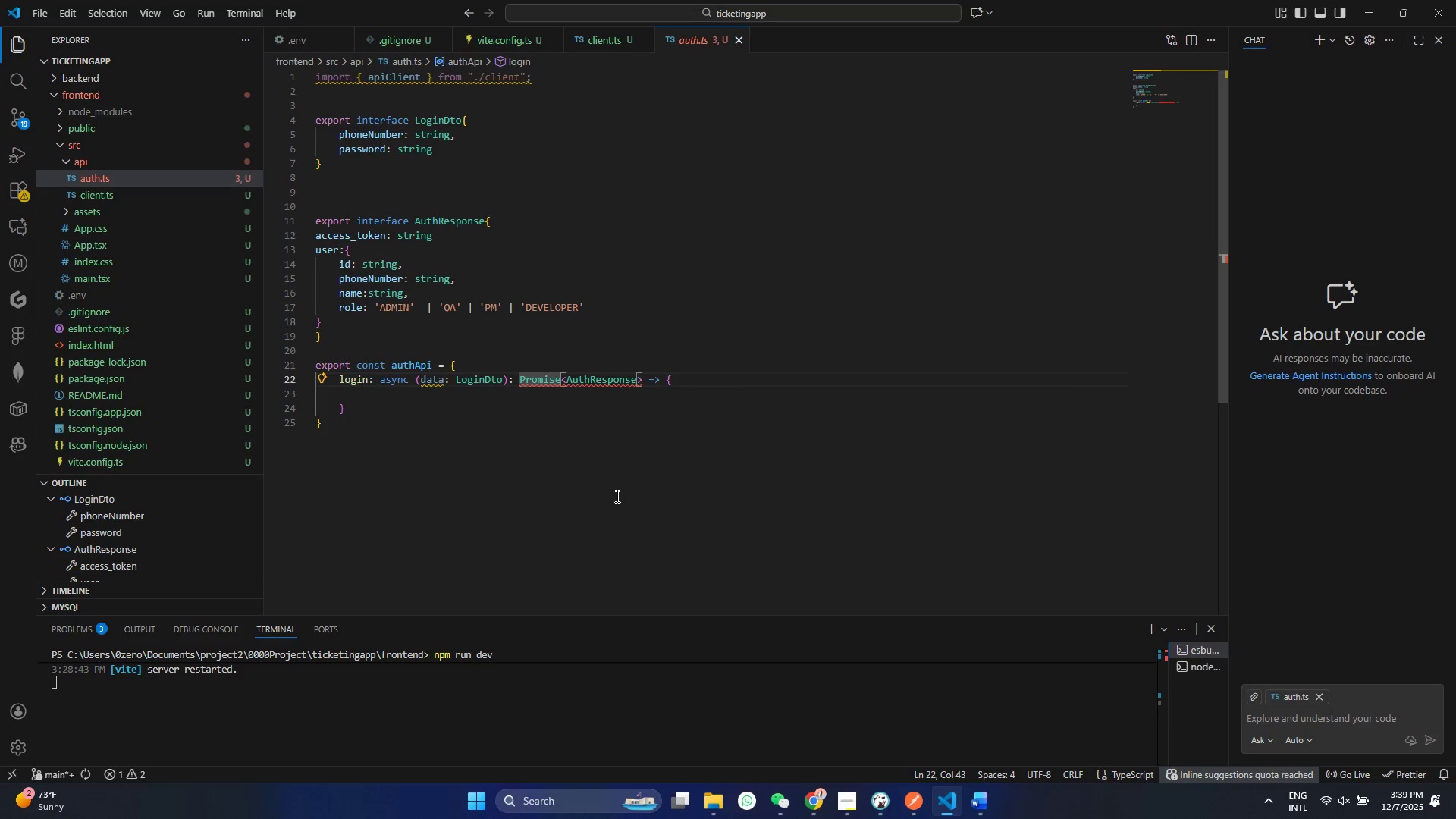 
wait(8.44)
 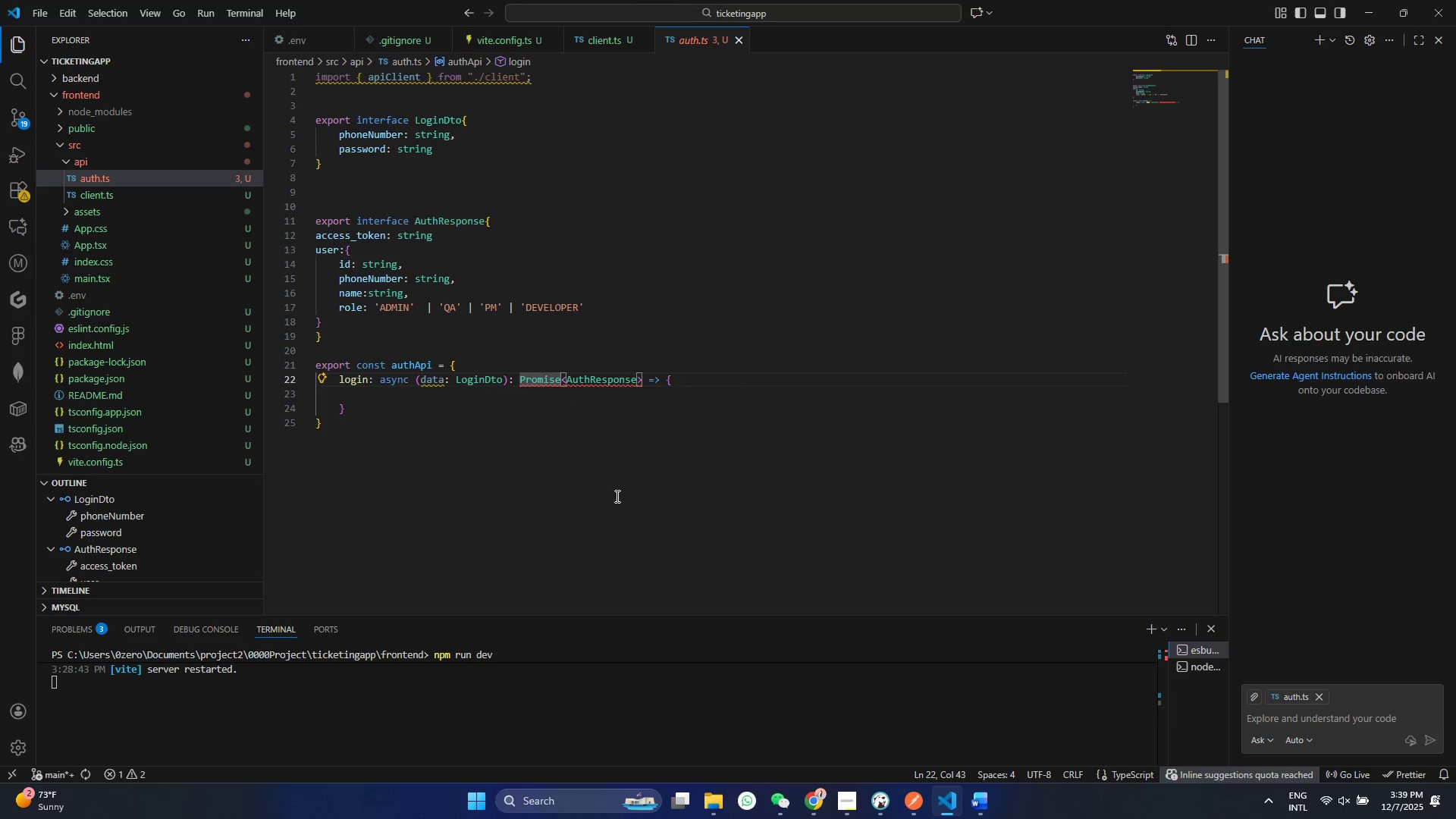 
mouse_move([604, 359])
 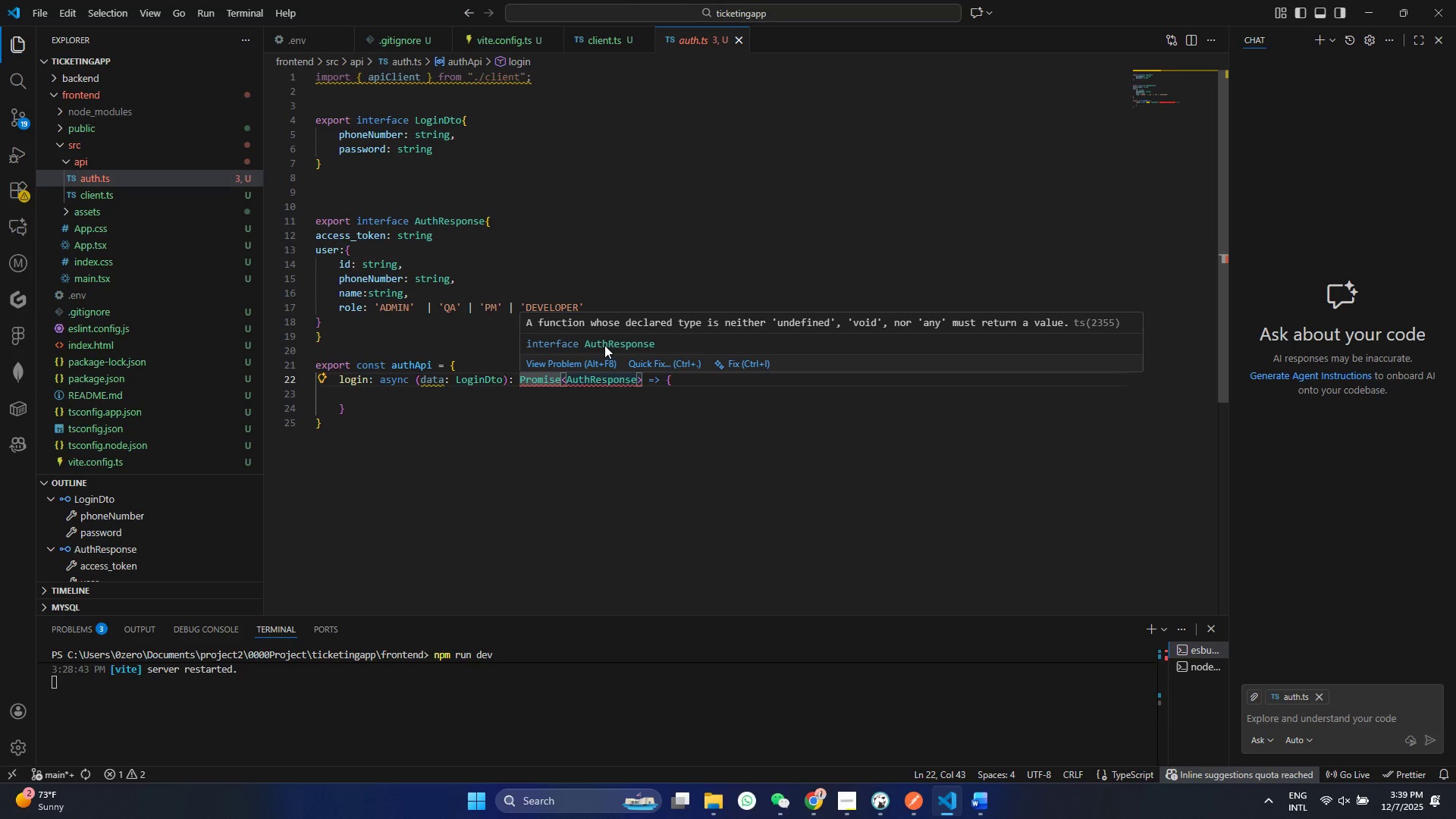 
left_click([604, 345])
 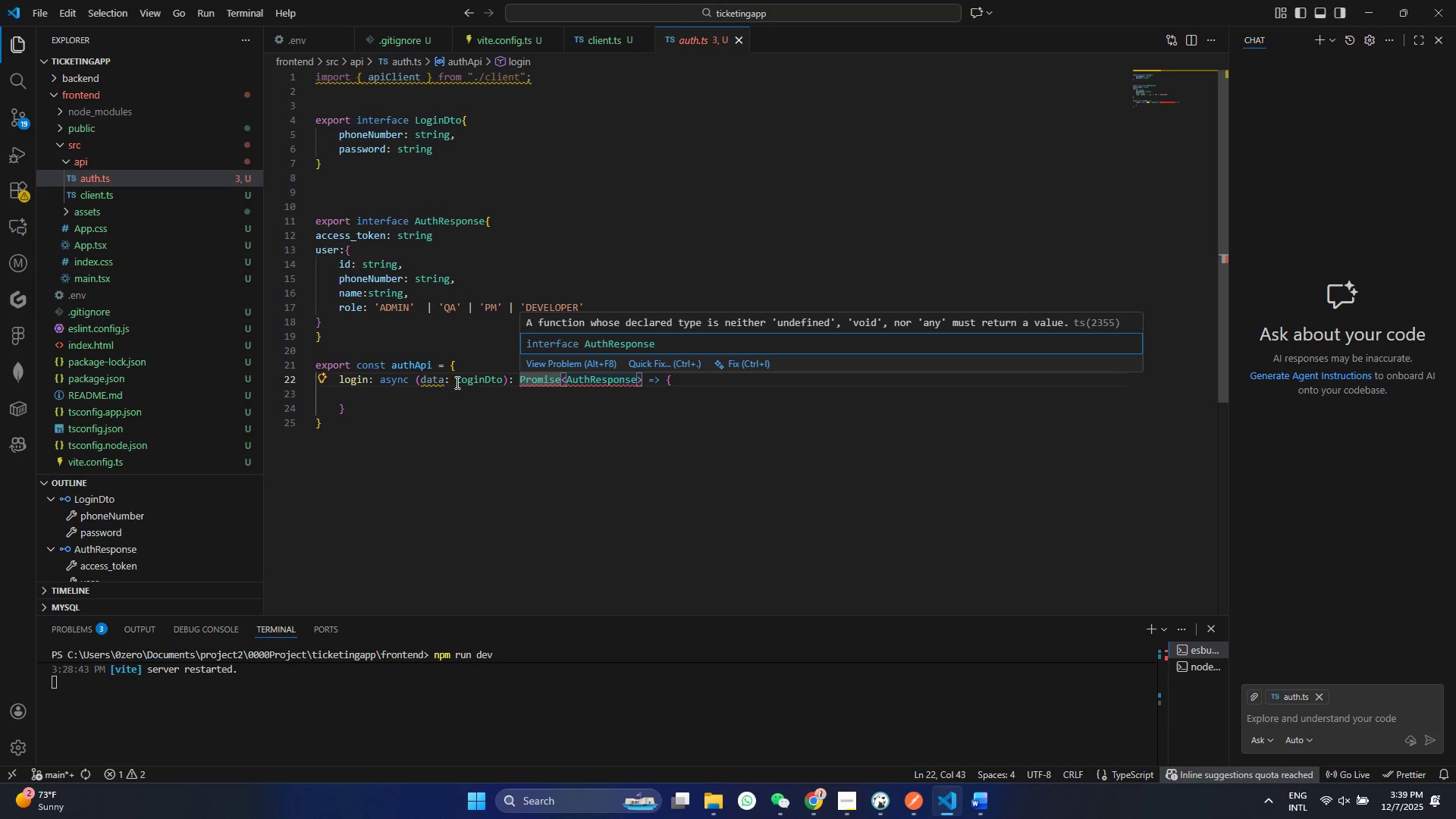 
wait(16.67)
 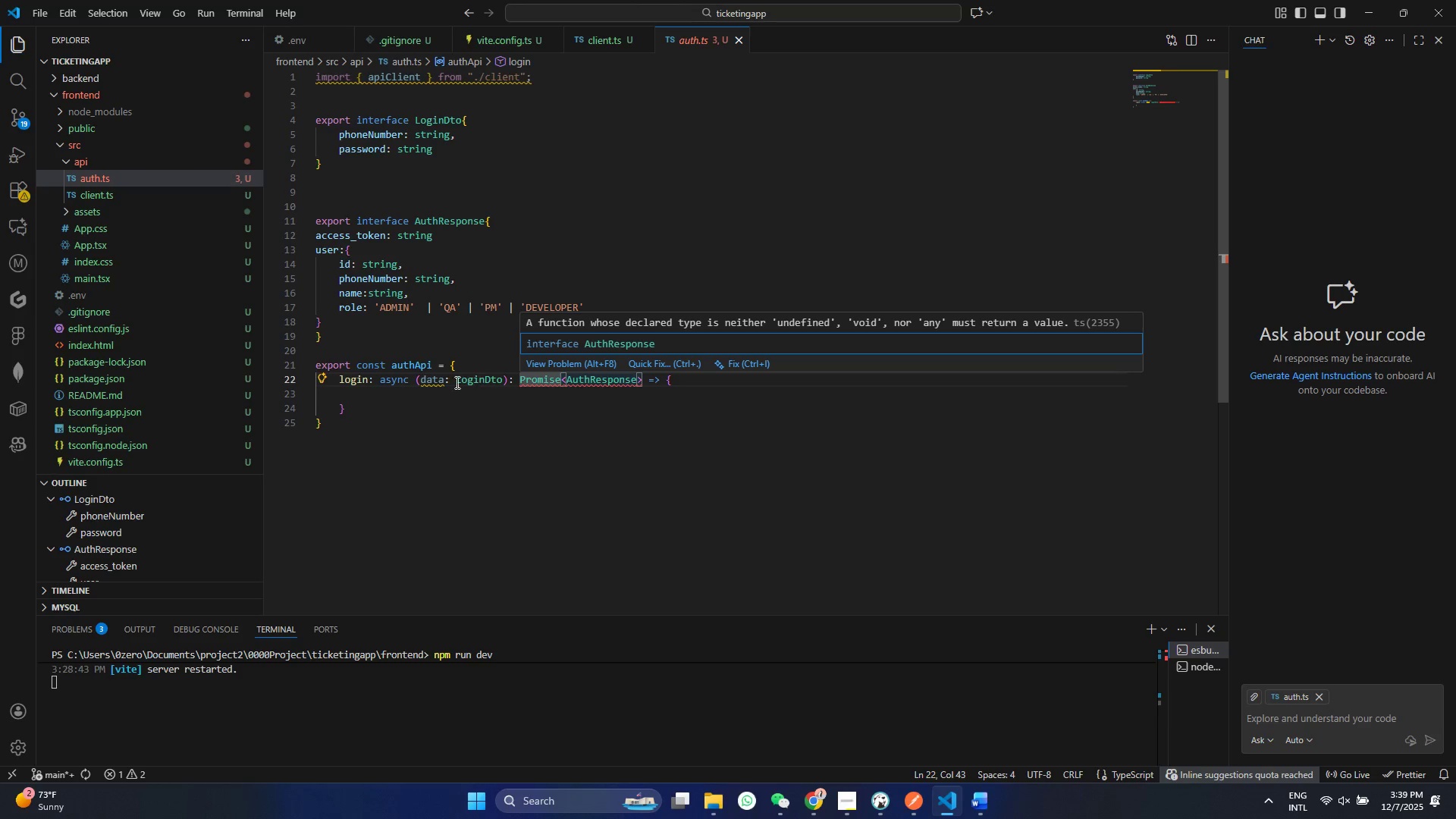 
left_click([514, 386])
 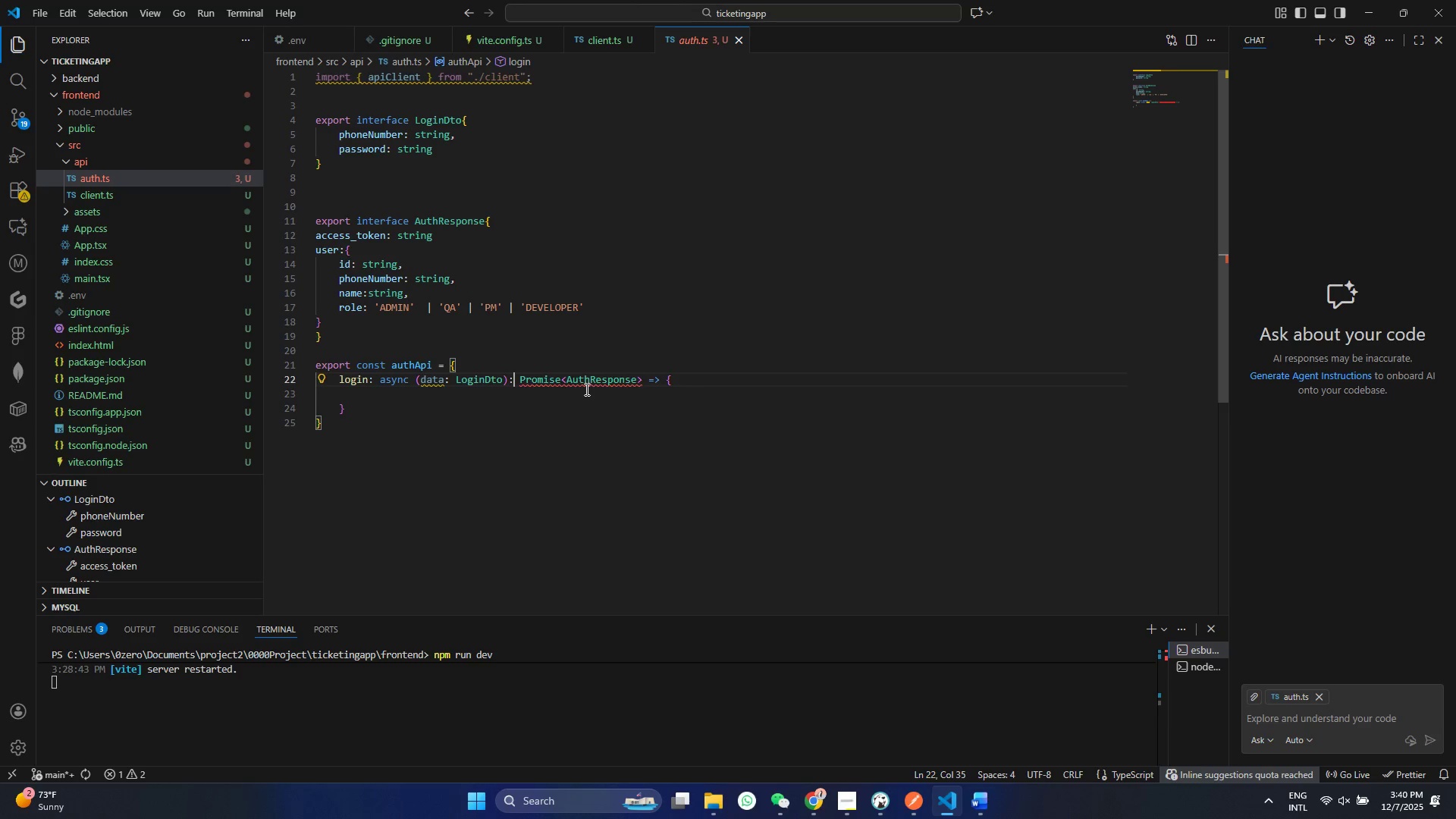 
wait(5.25)
 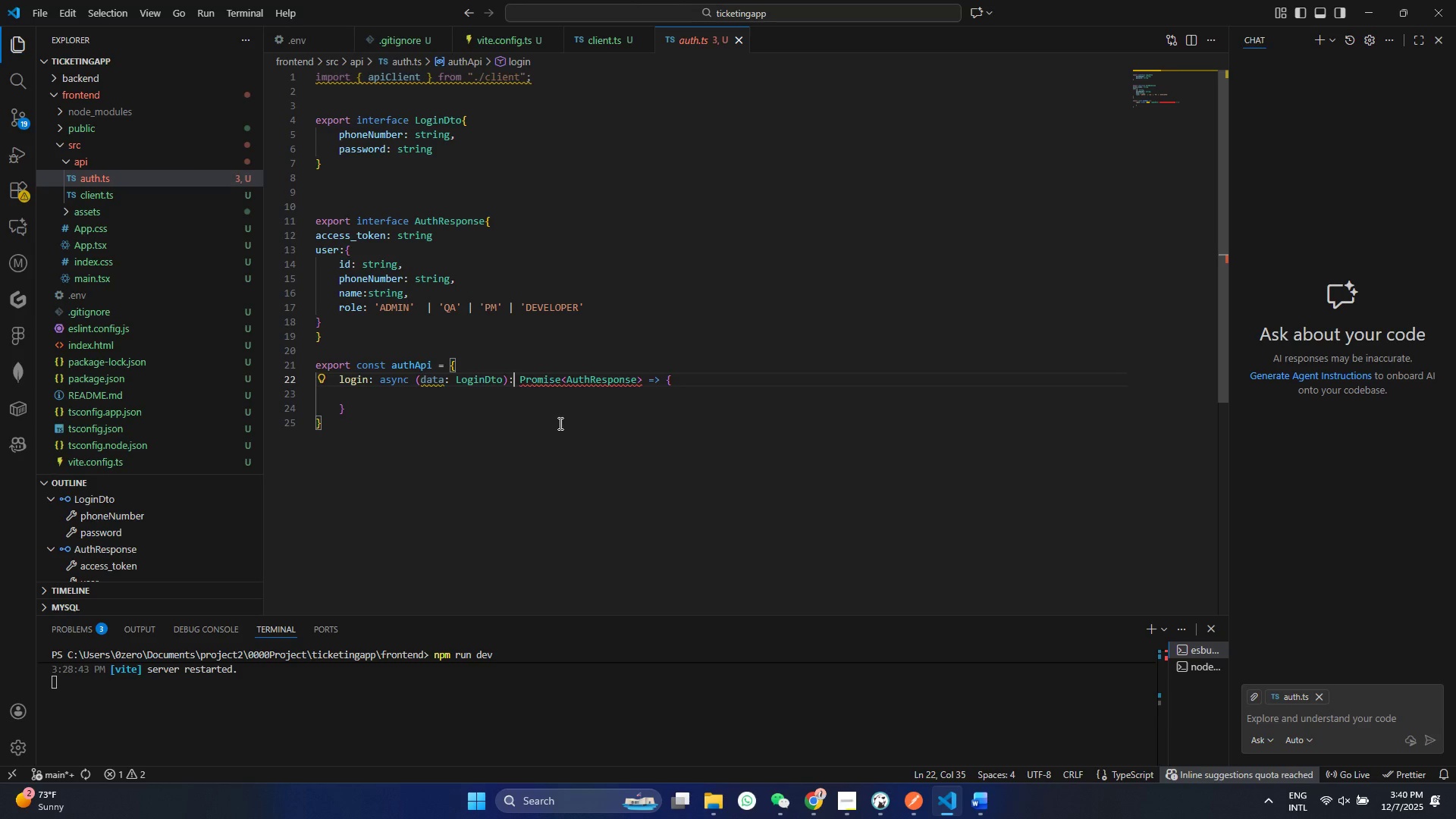 
mouse_move([603, 397])
 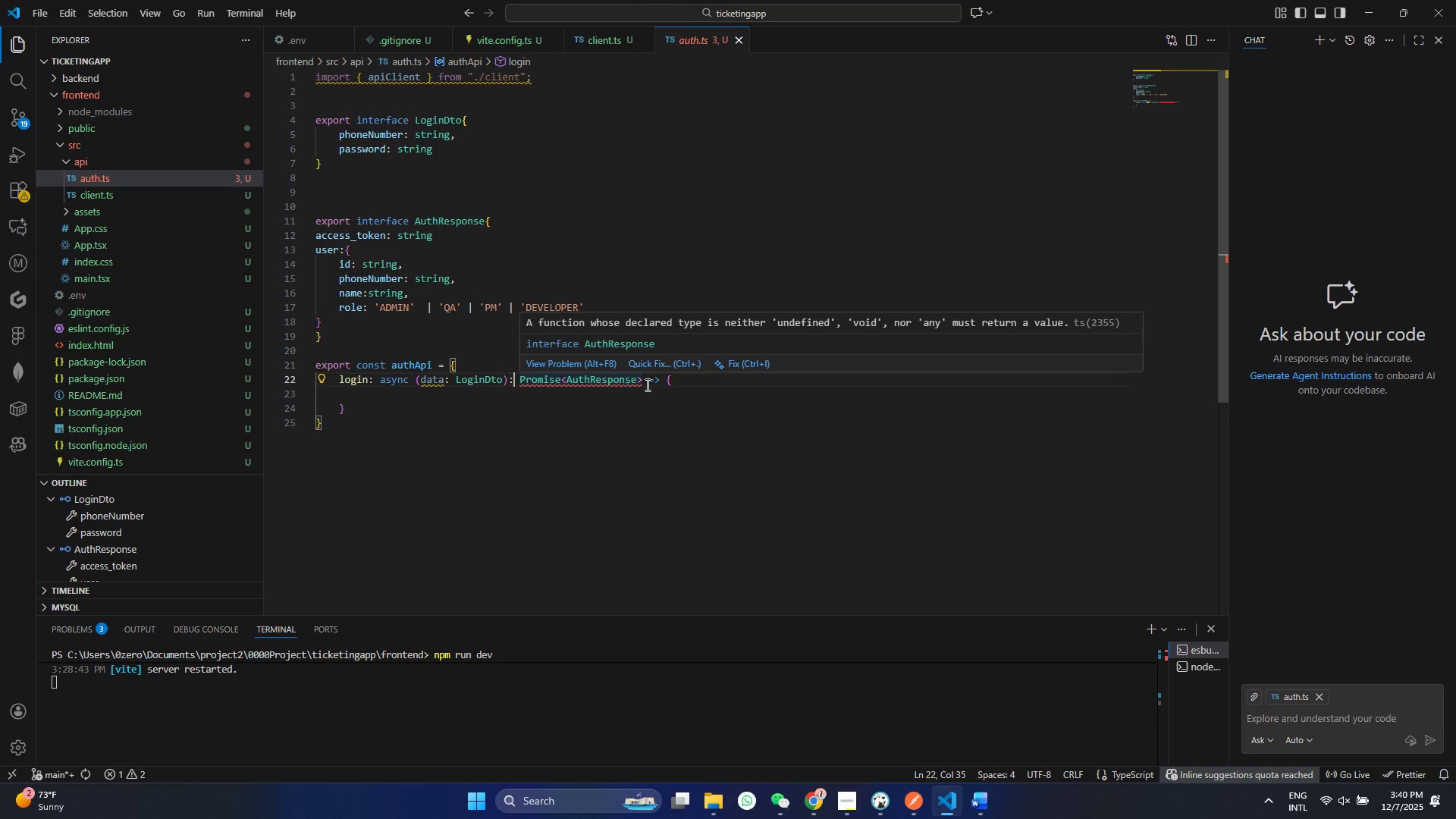 
left_click([470, 390])
 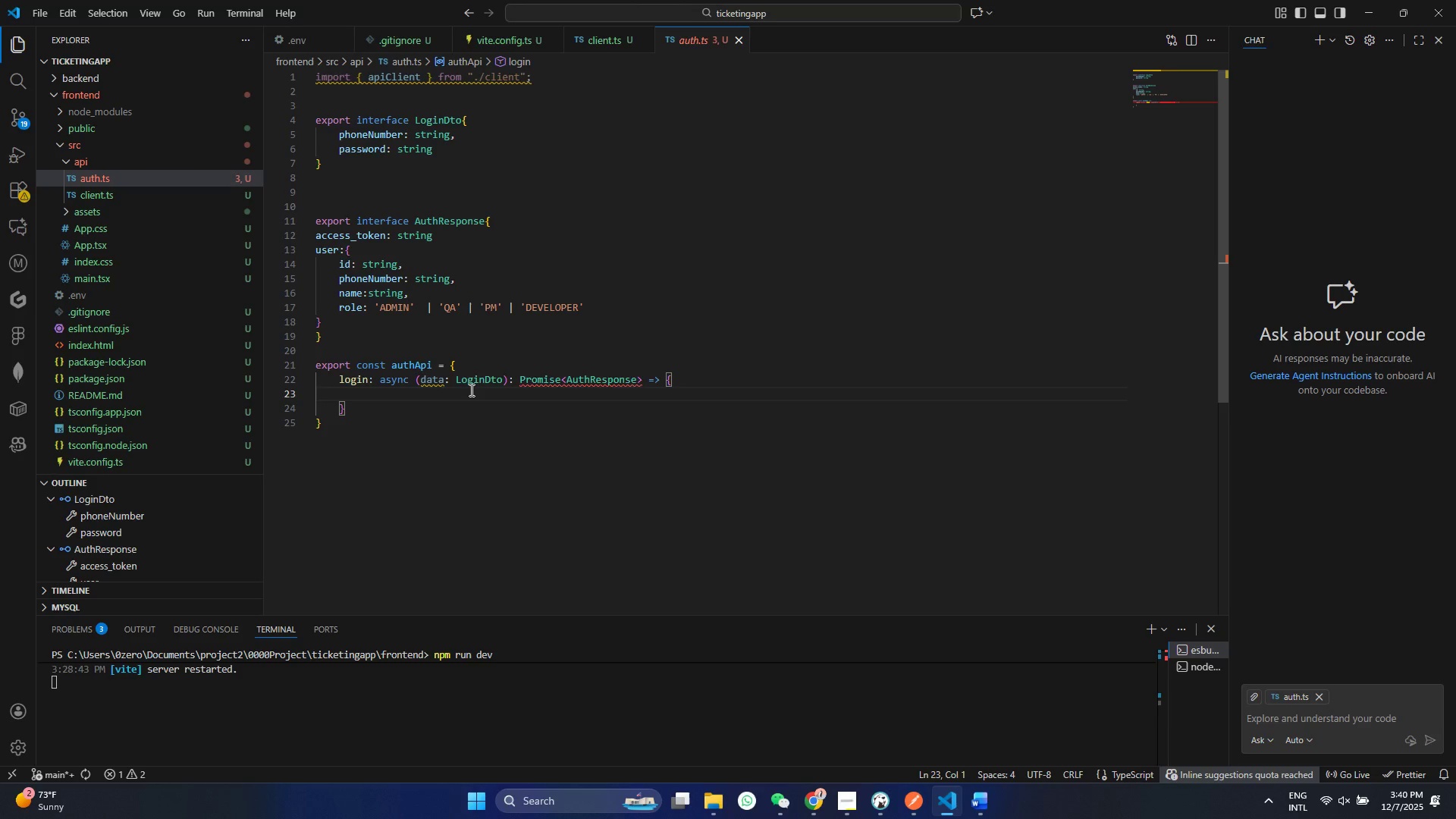 
type(   cons)
 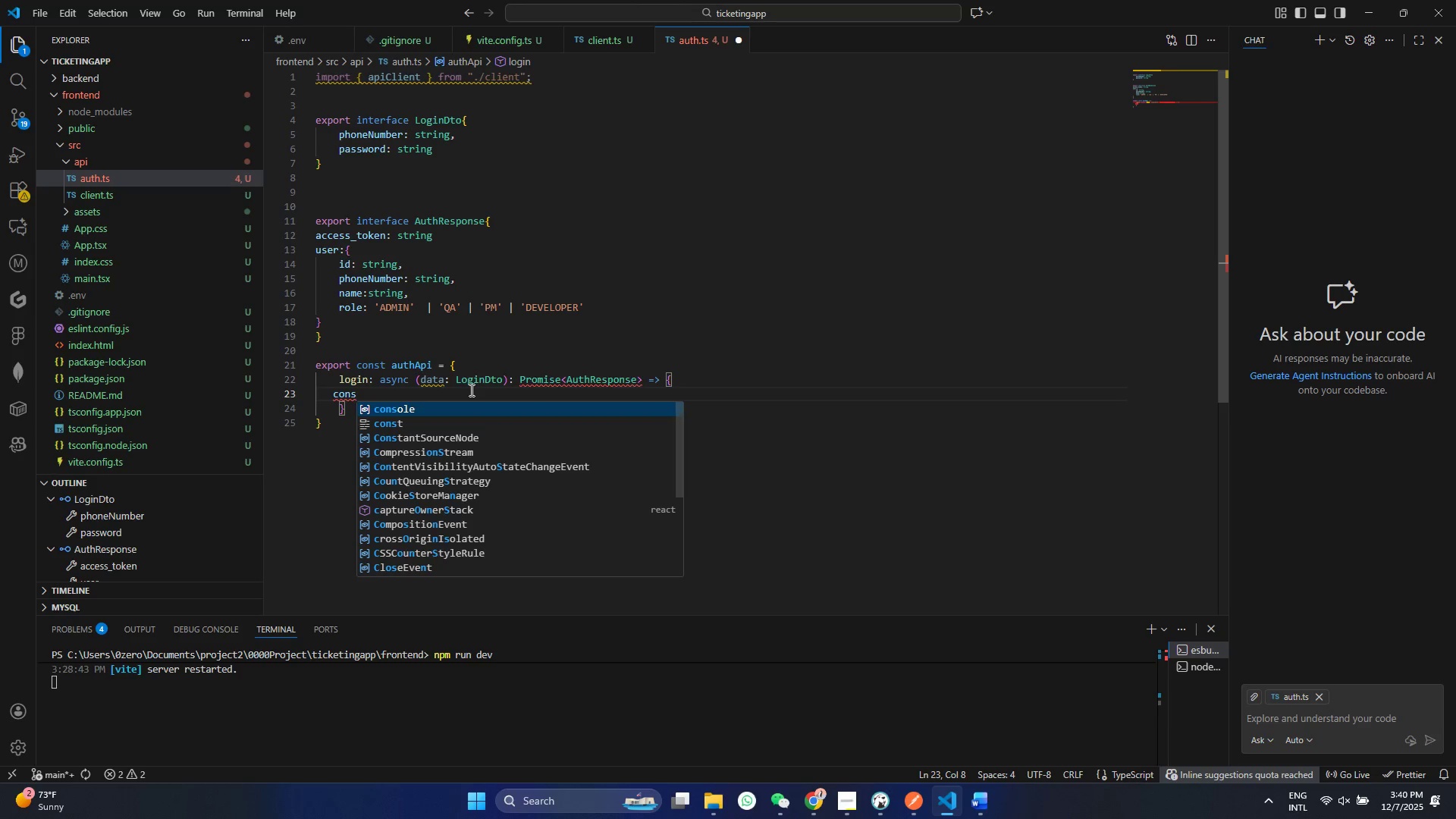 
key(ArrowDown)
 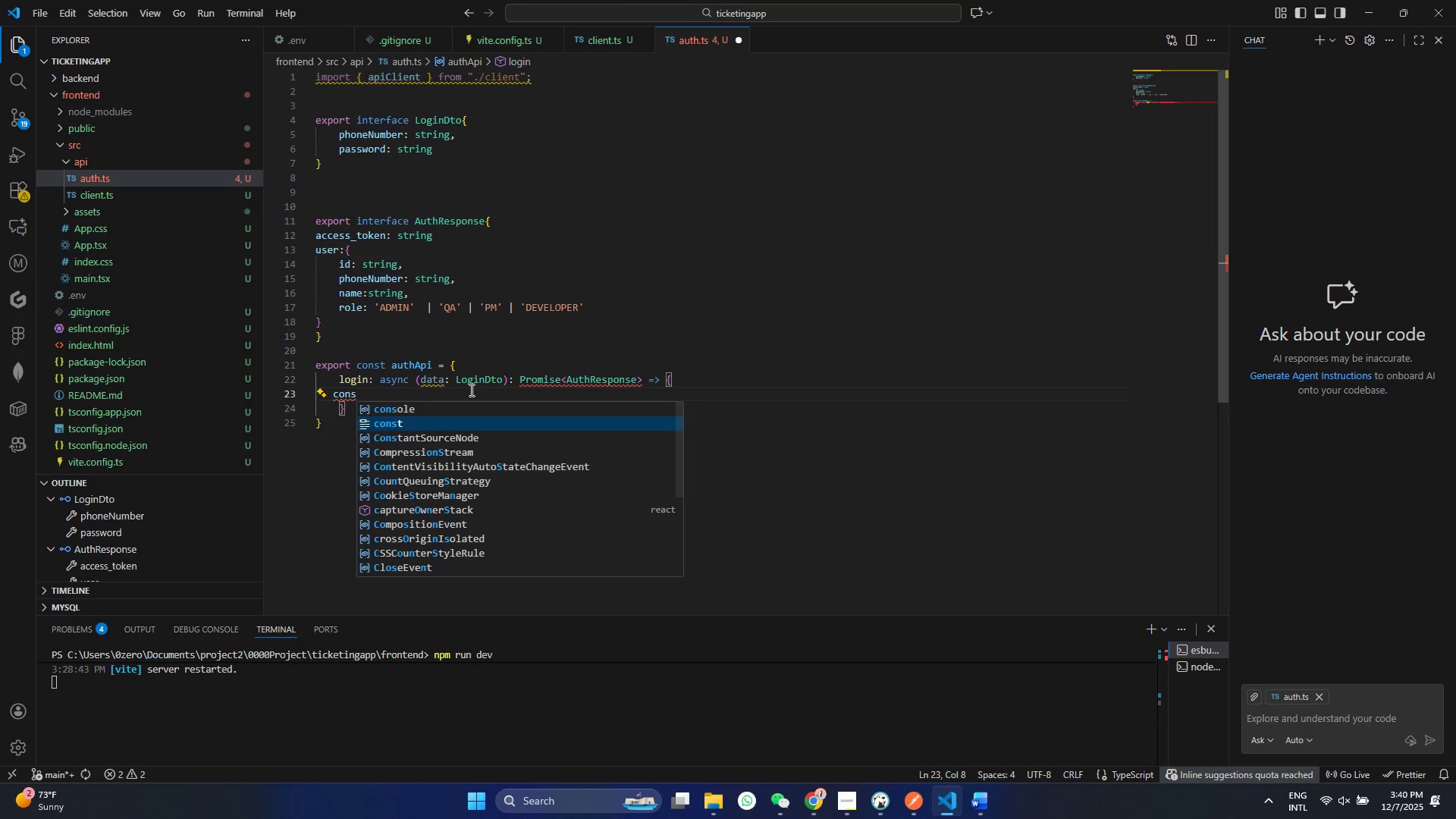 
key(Enter)
 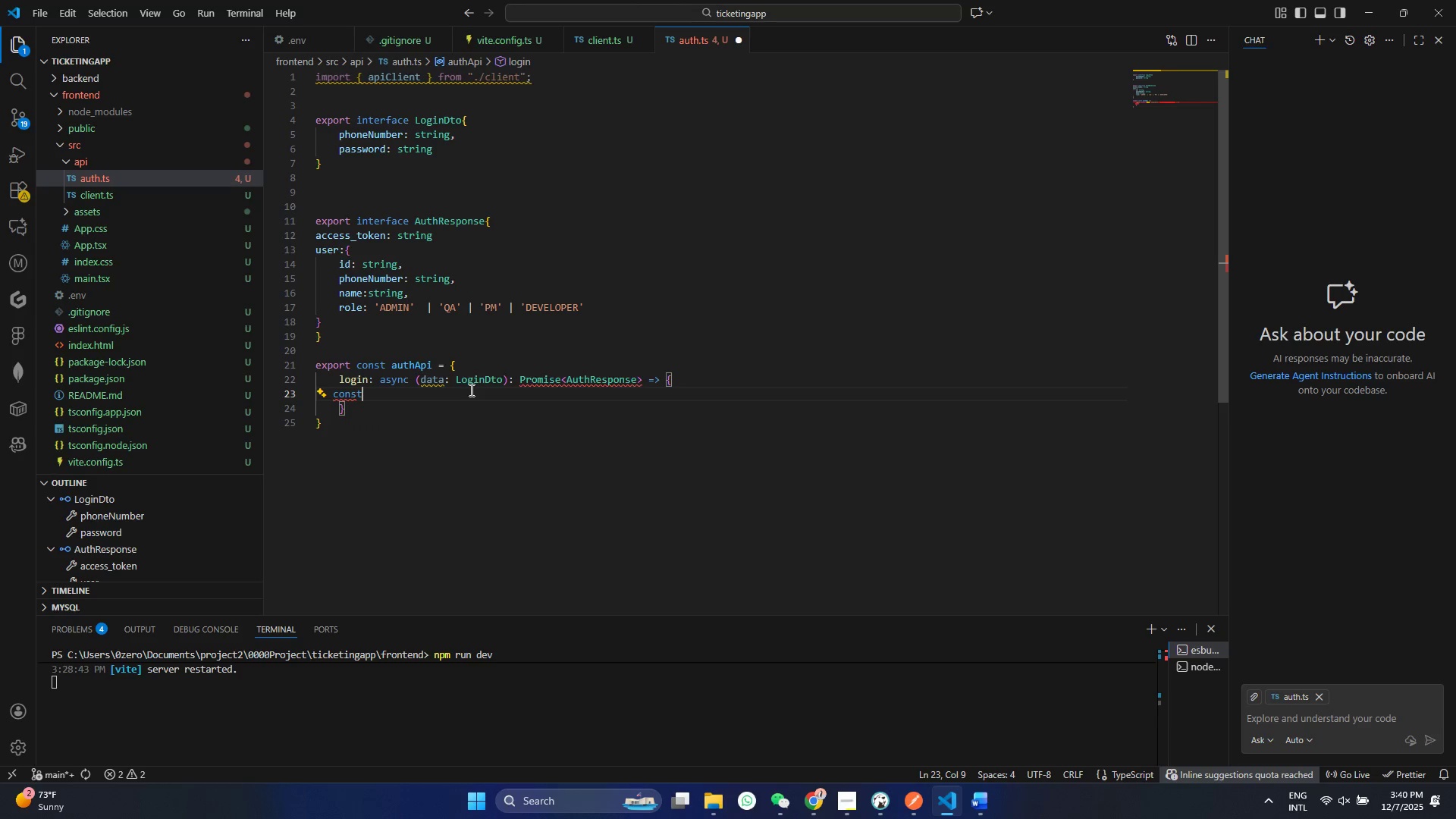 
type( res)
 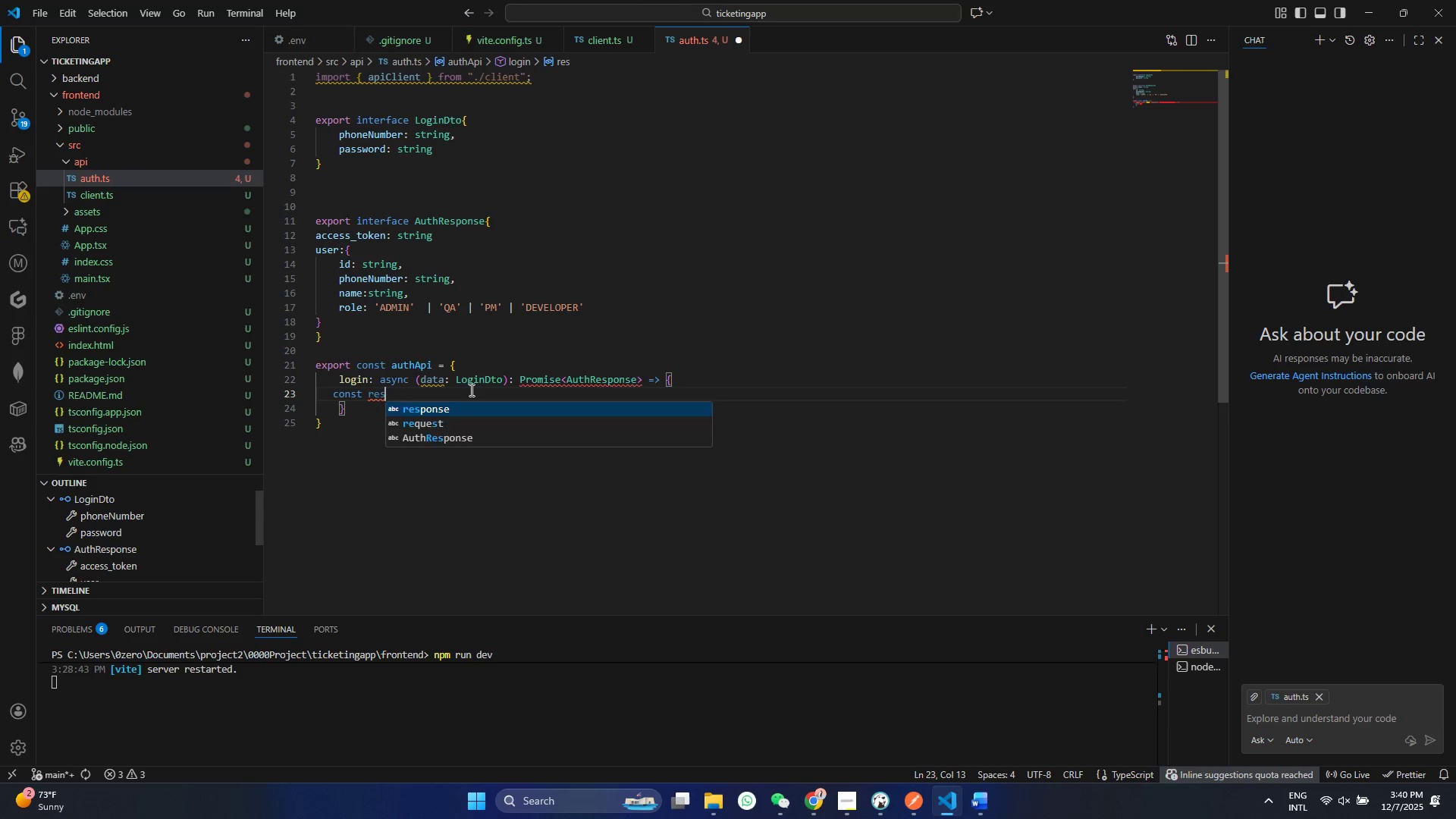 
key(Enter)
 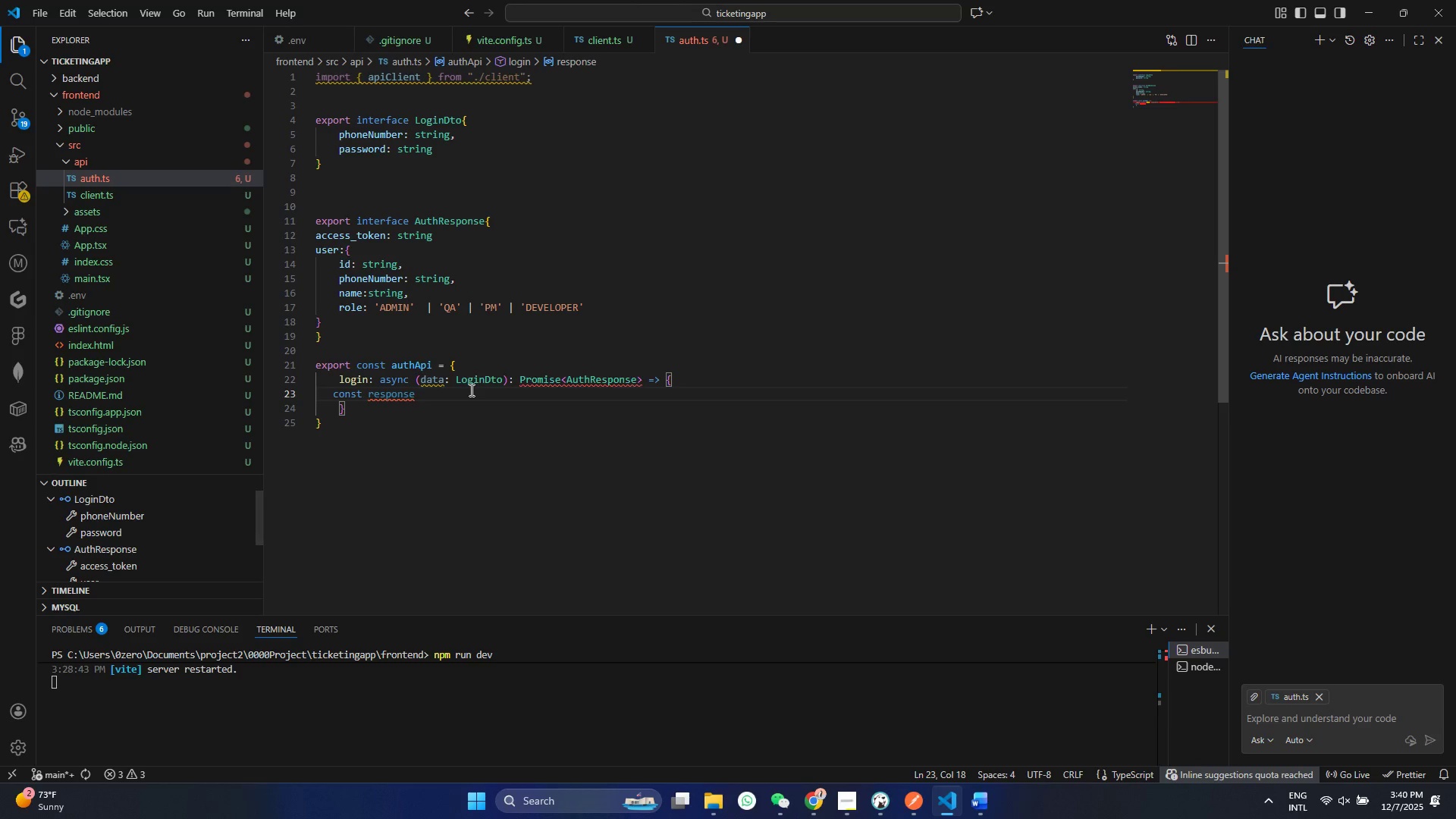 
type( = awa)
 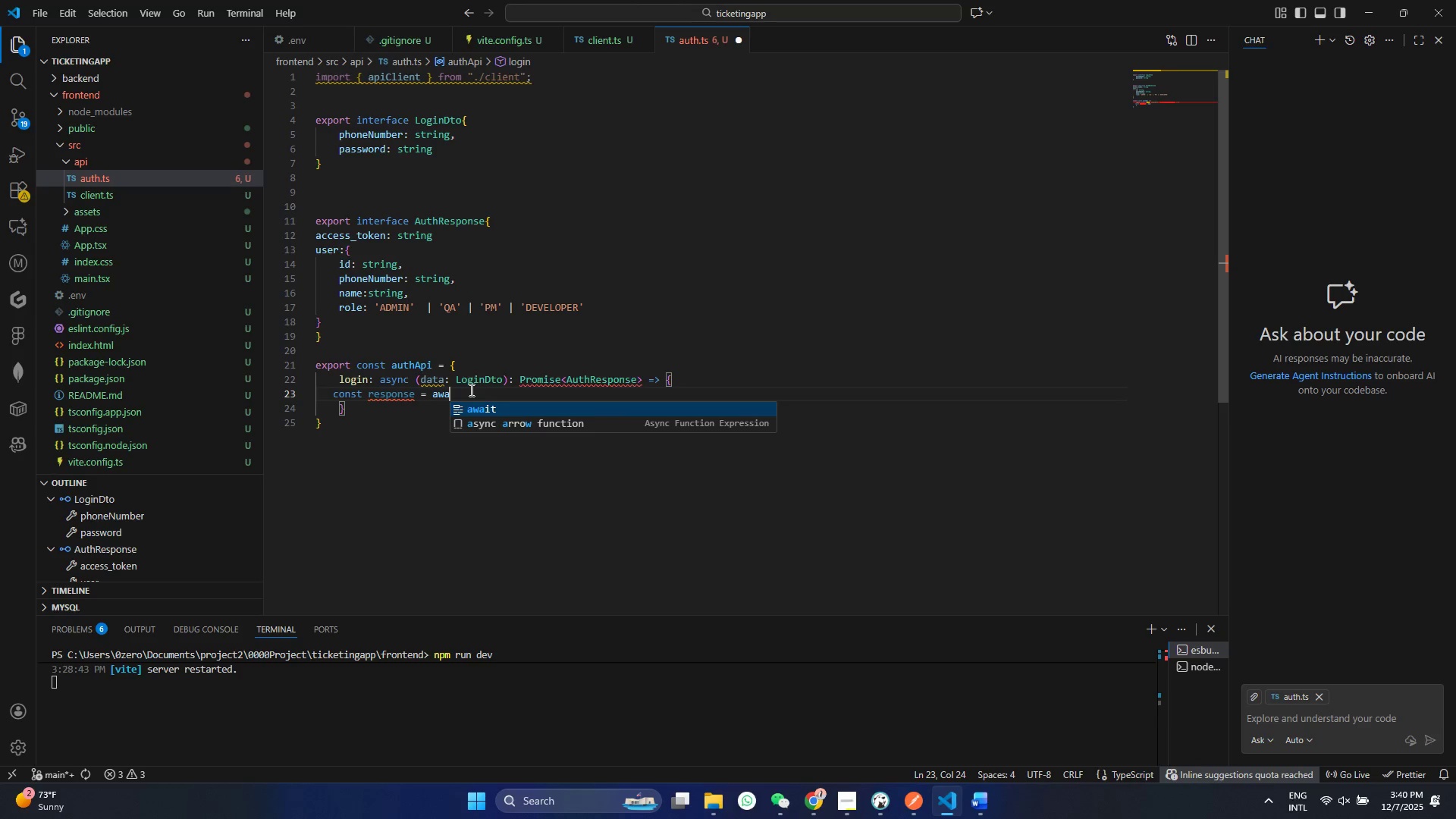 
key(Enter)
 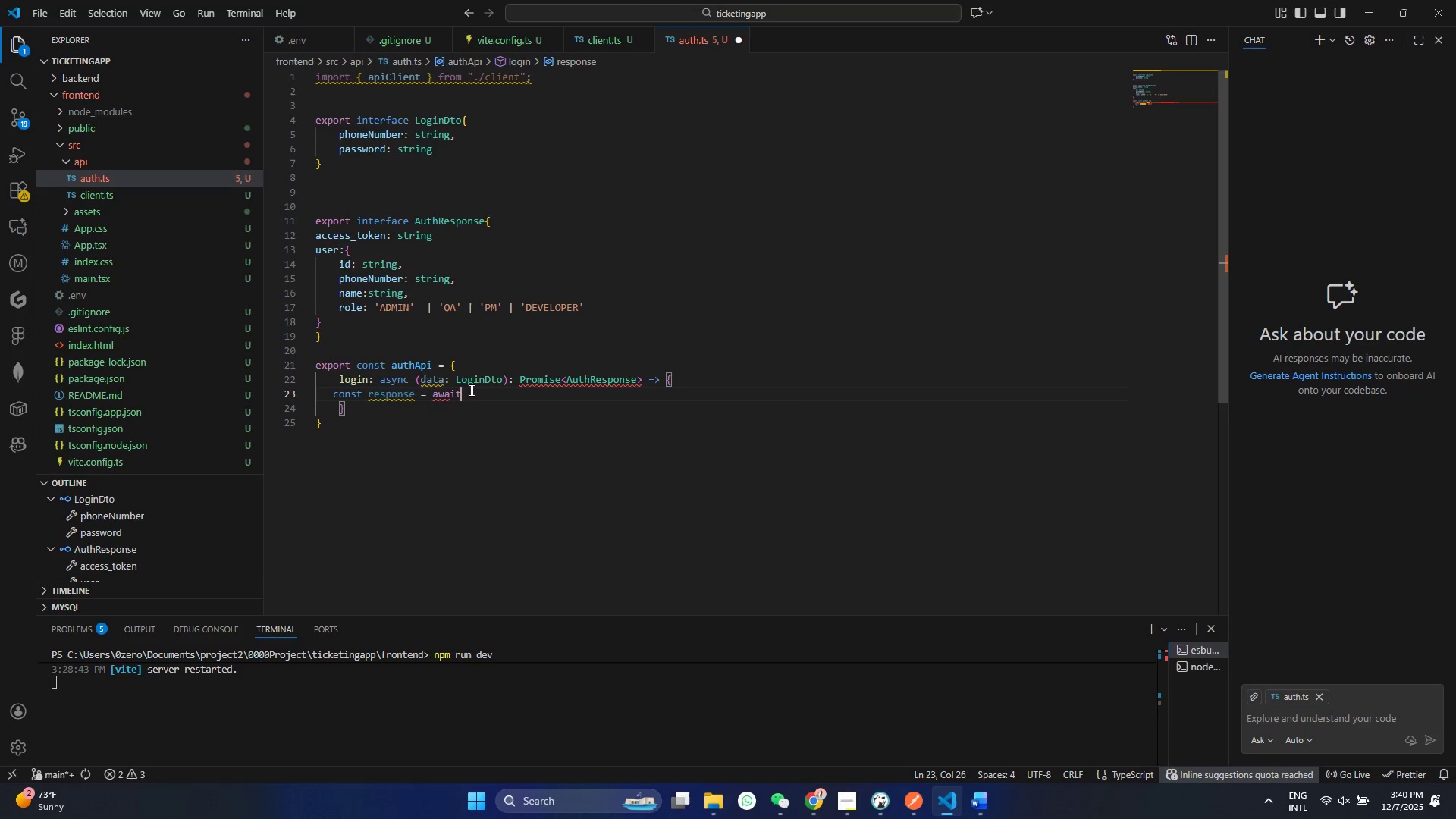 
type( apiCLi)
 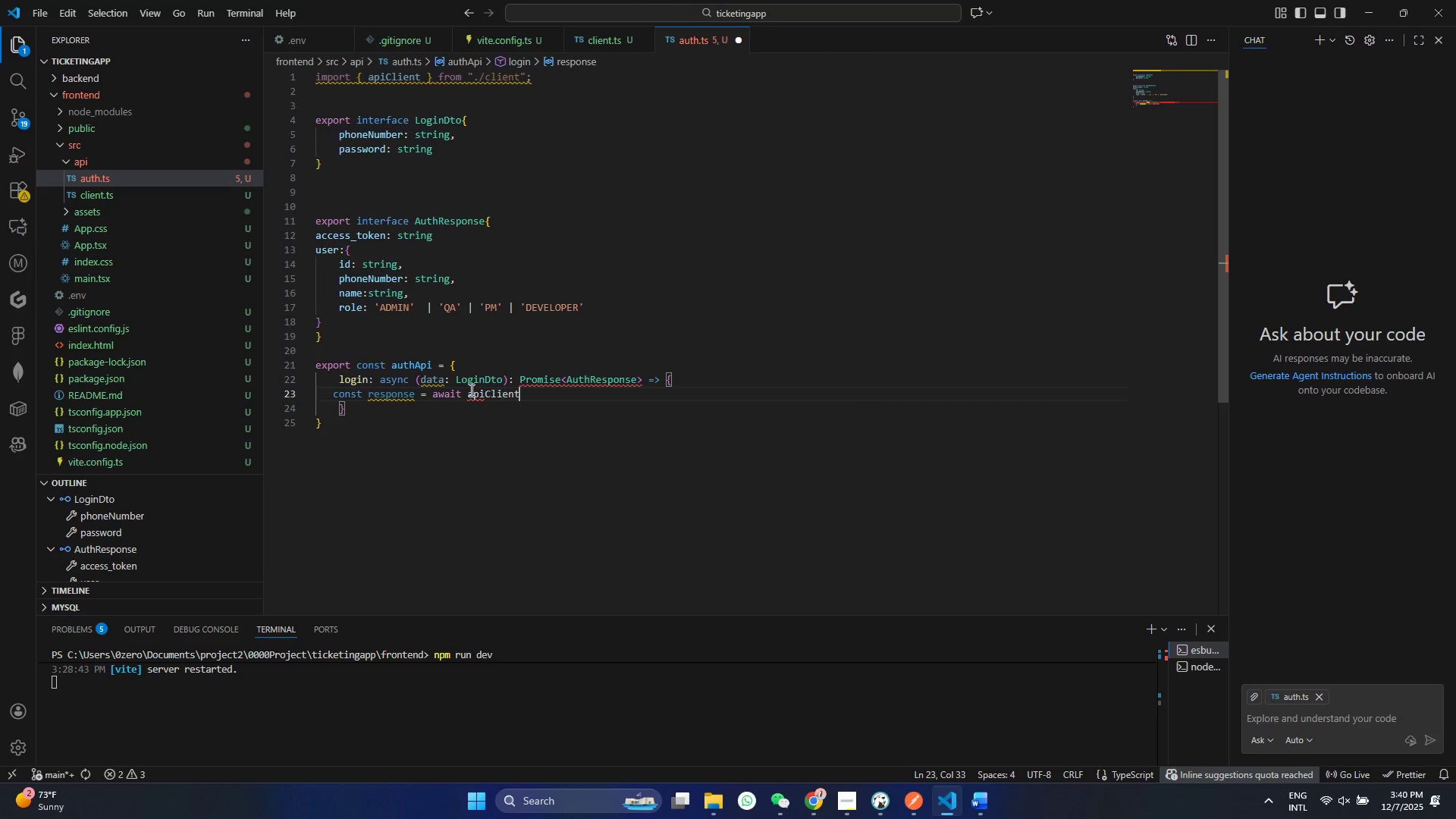 
key(Enter)
 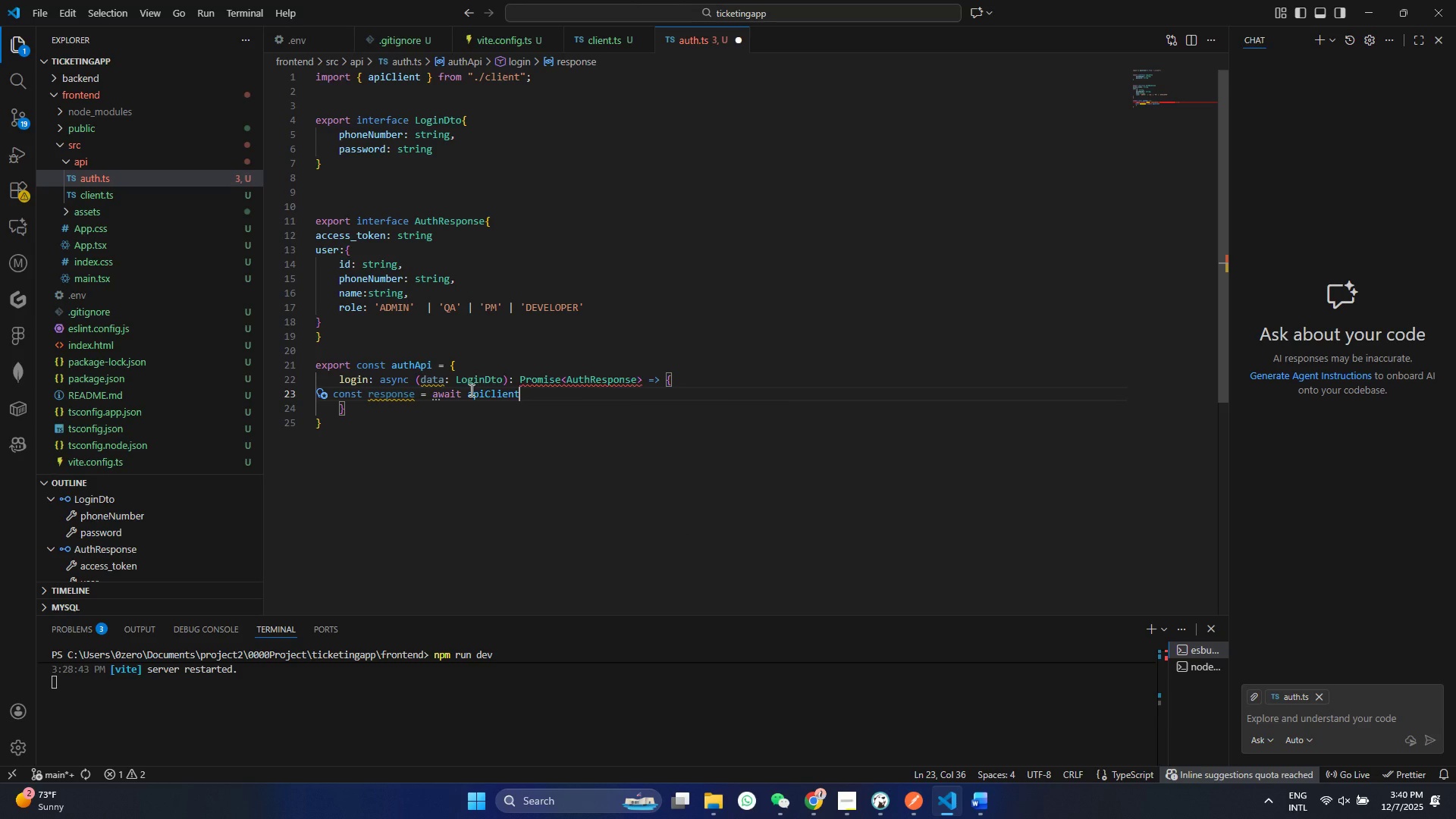 
type(.post("")
 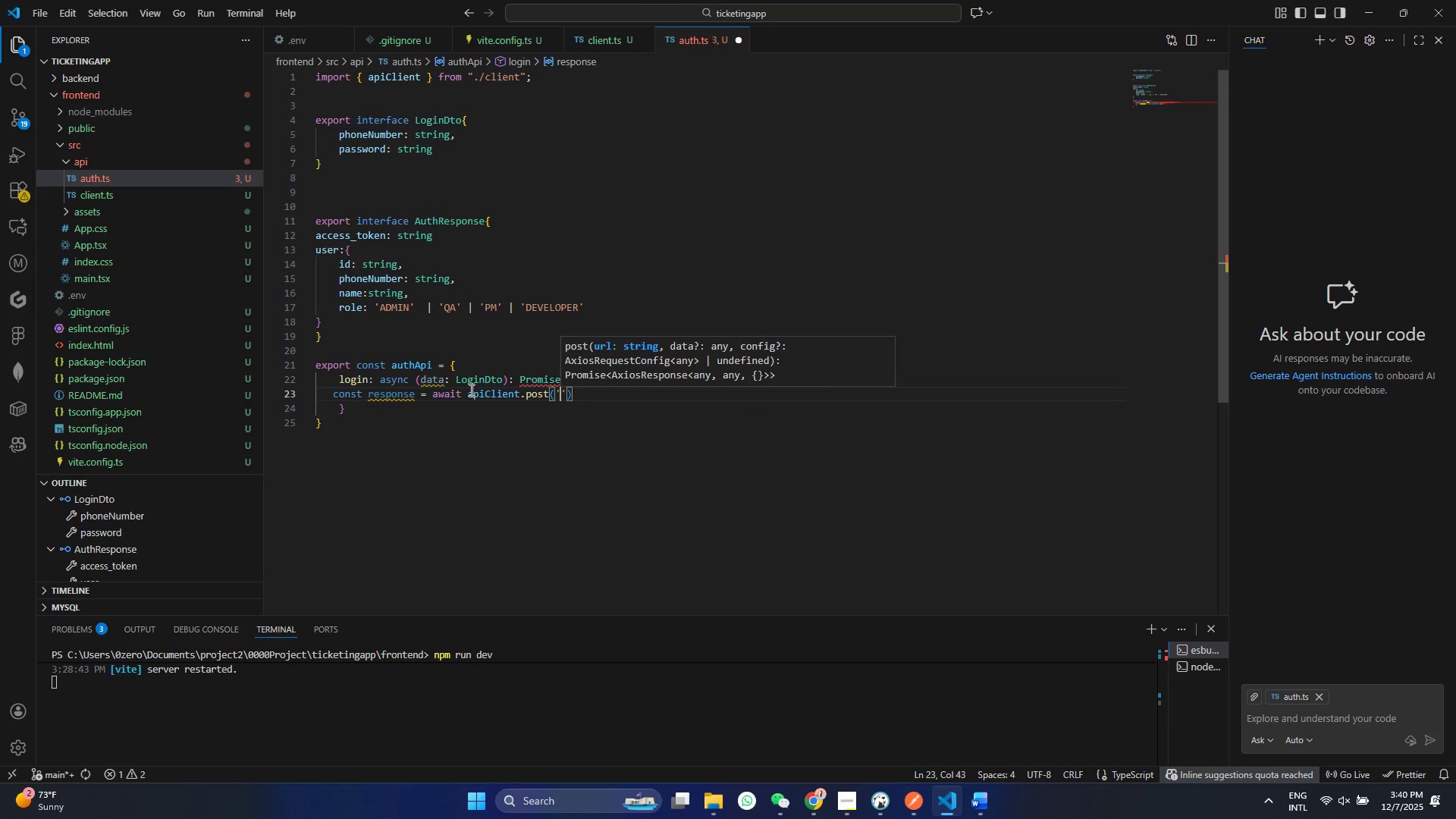 
 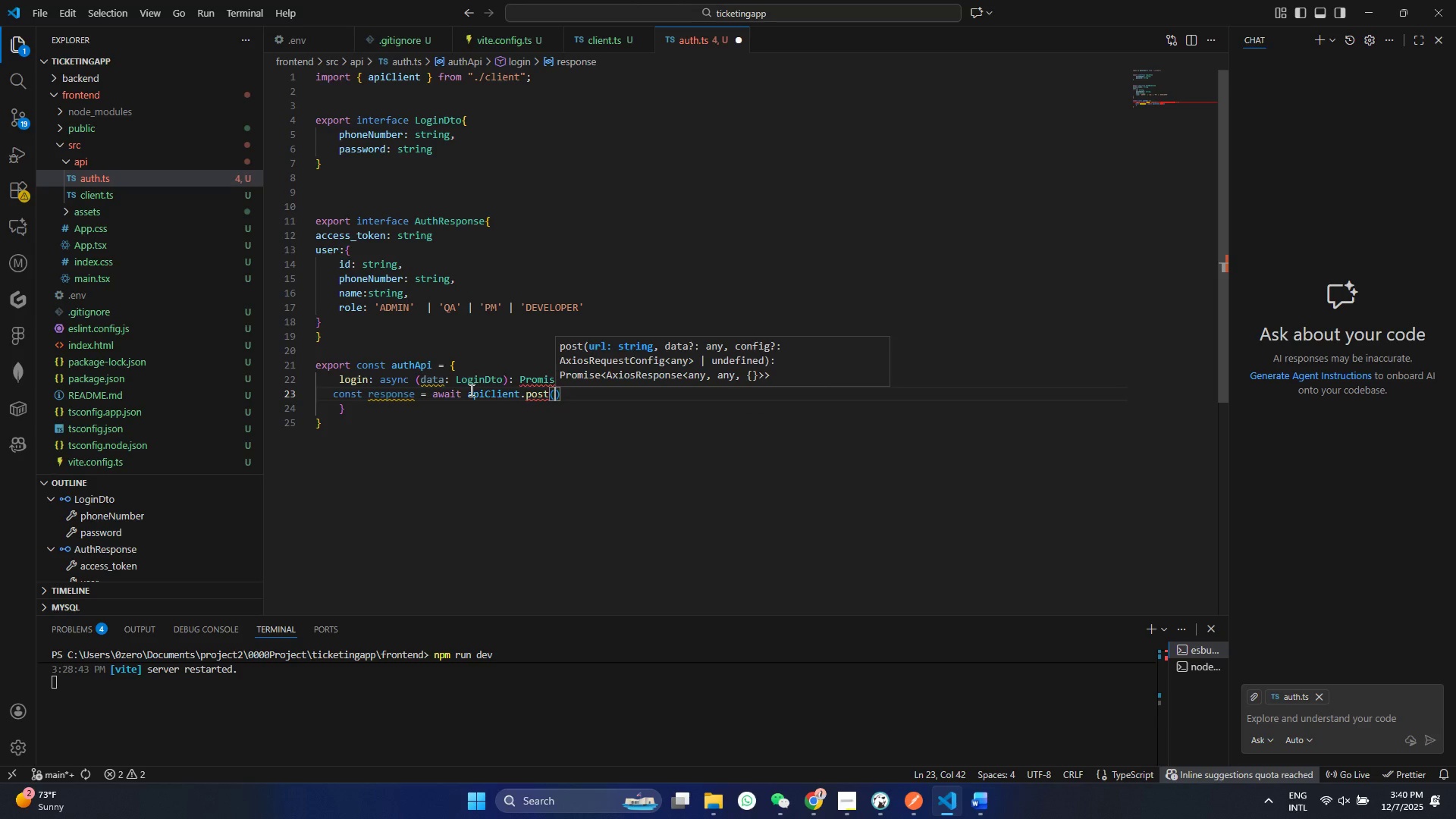 
key(ArrowLeft)
 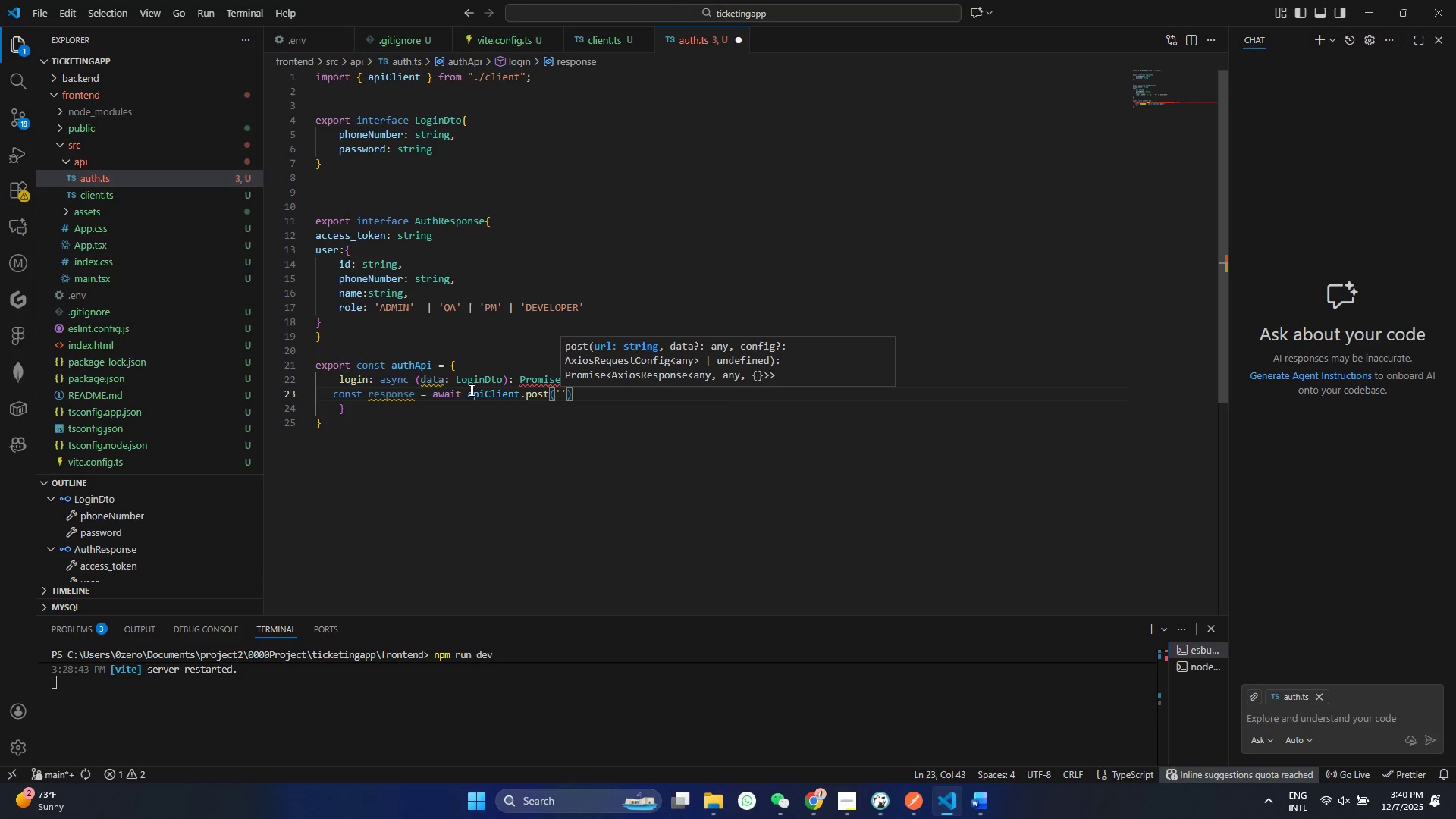 
type(/auth/login)
 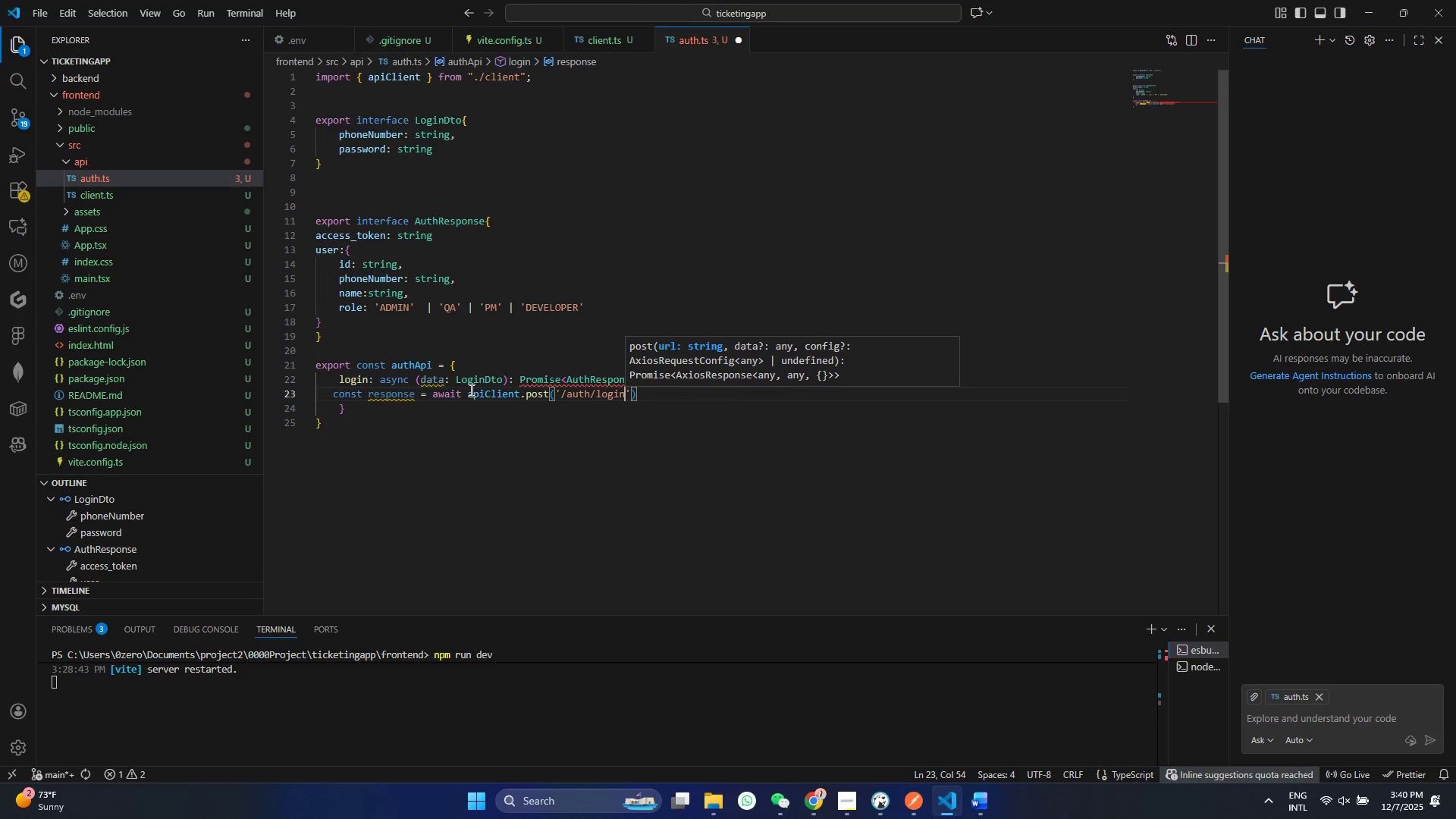 
key(ArrowRight)
 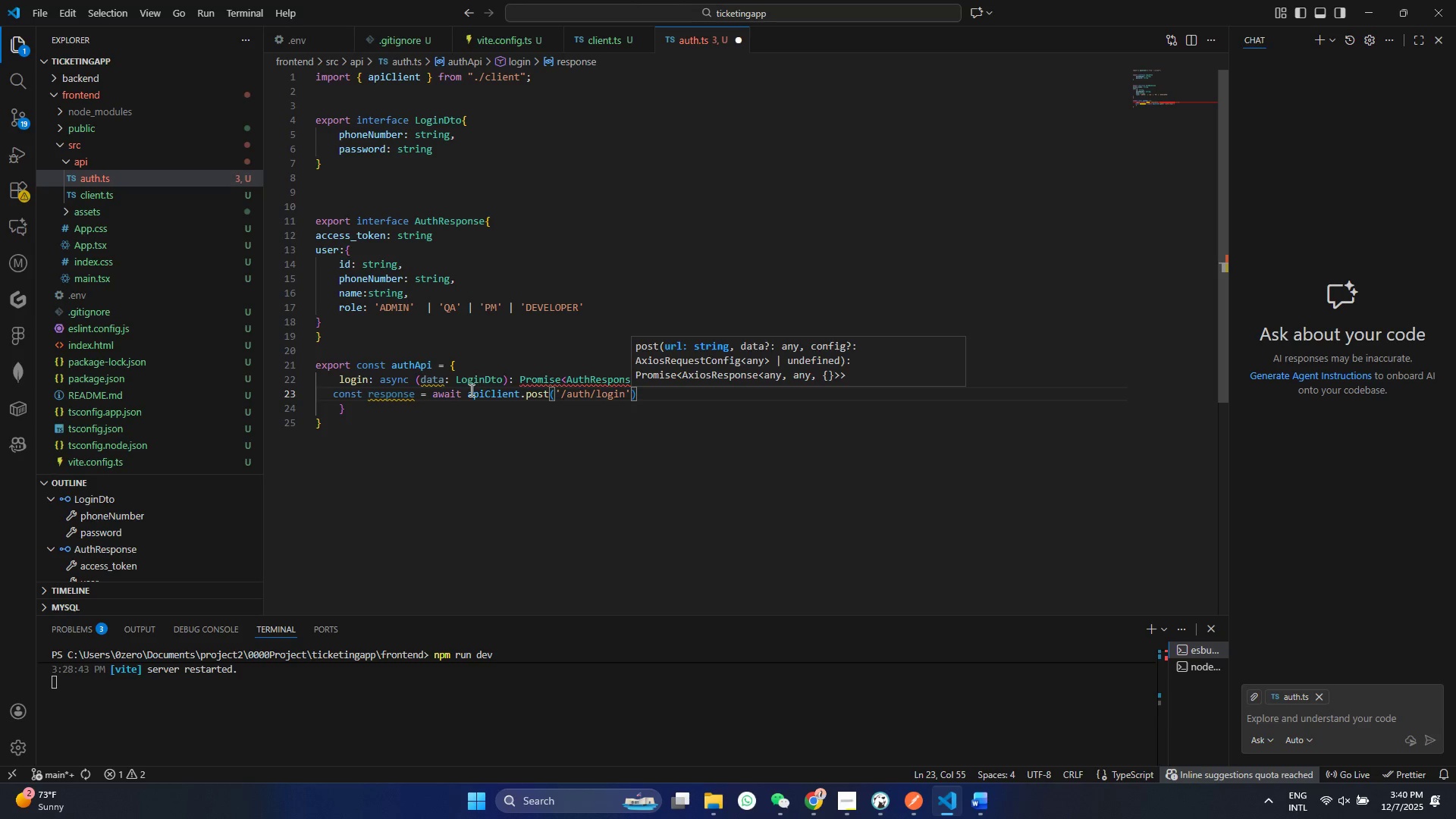 
type(, da)
 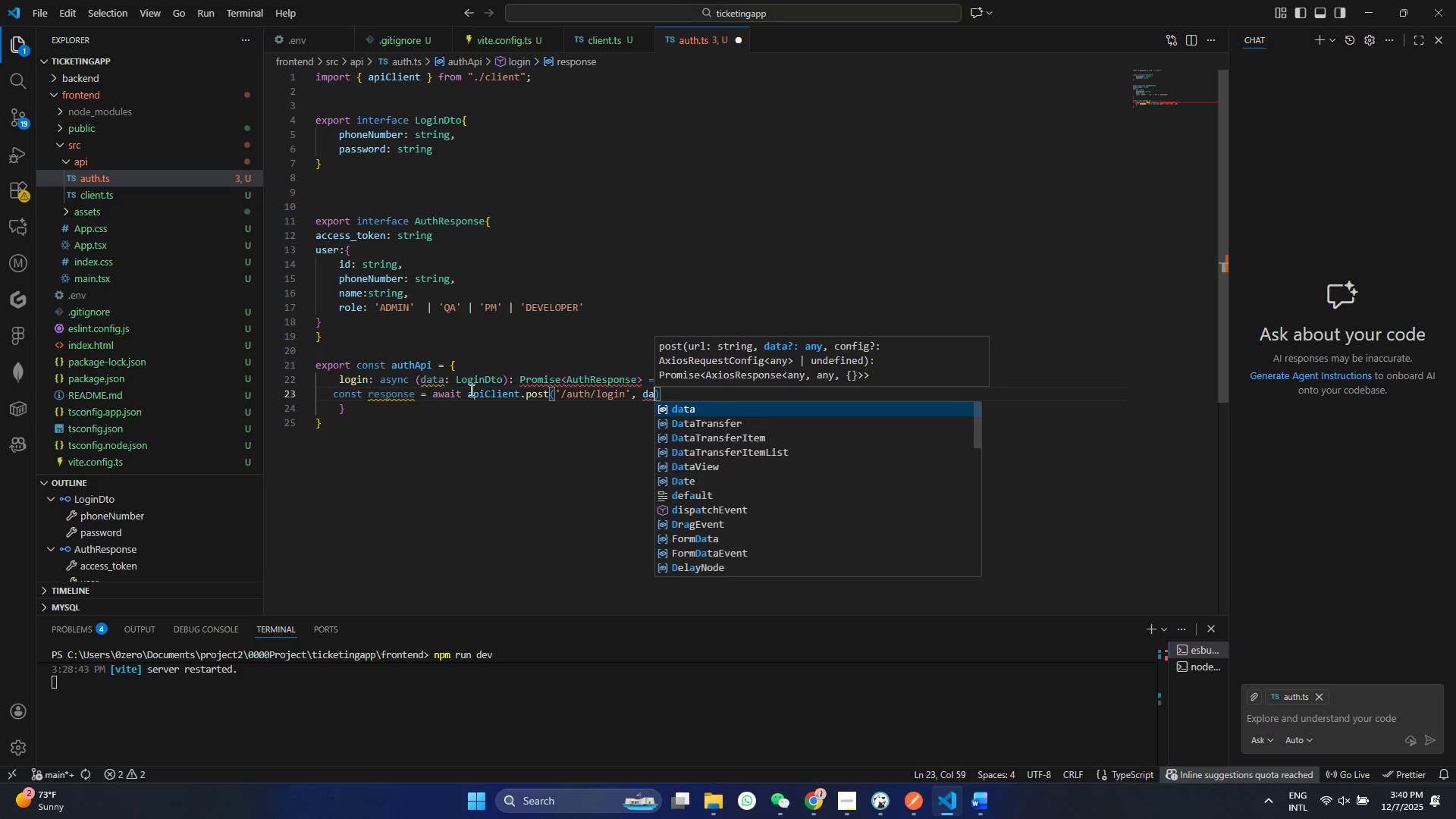 
key(Enter)
 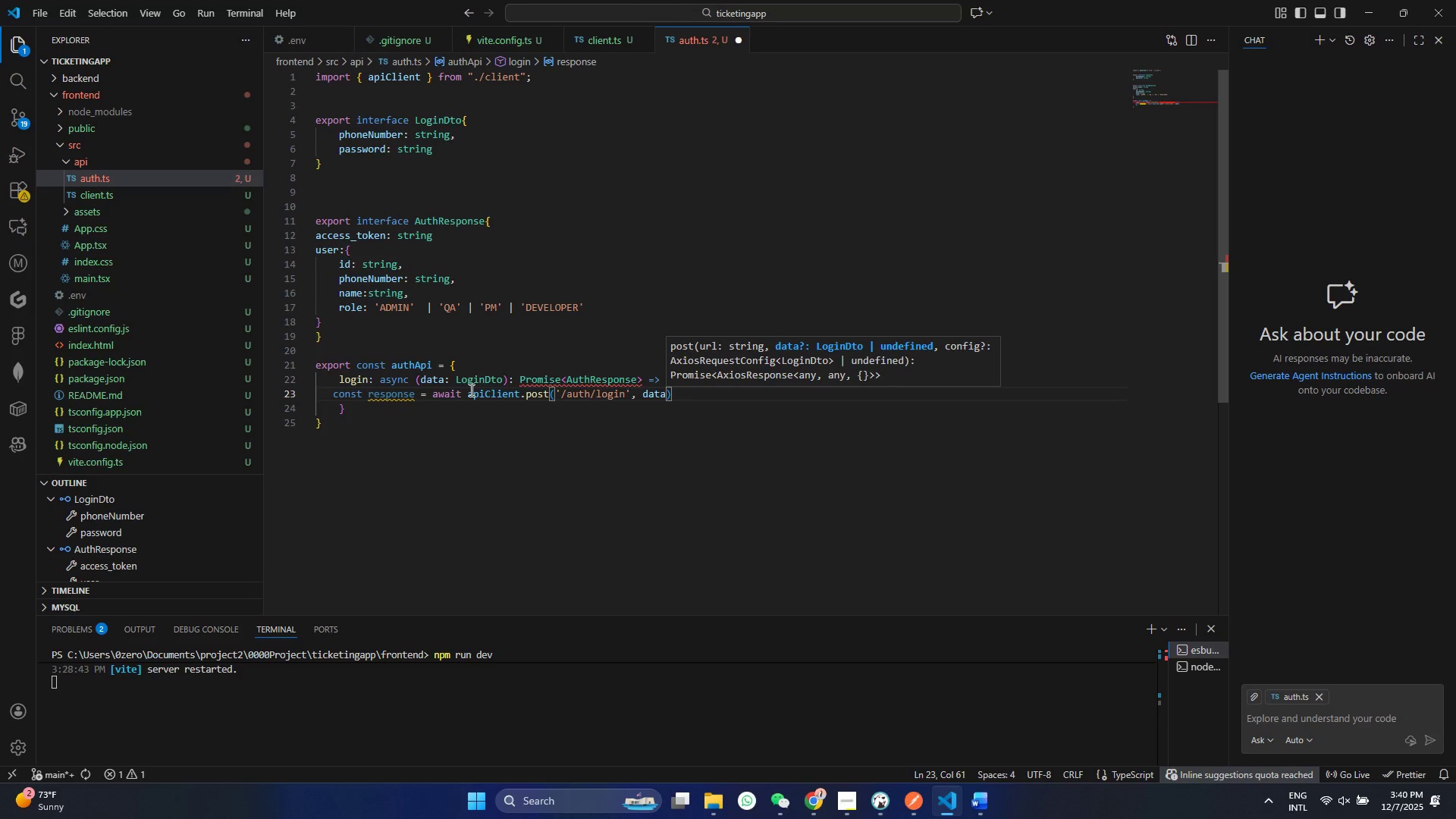 
key(ArrowRight)
 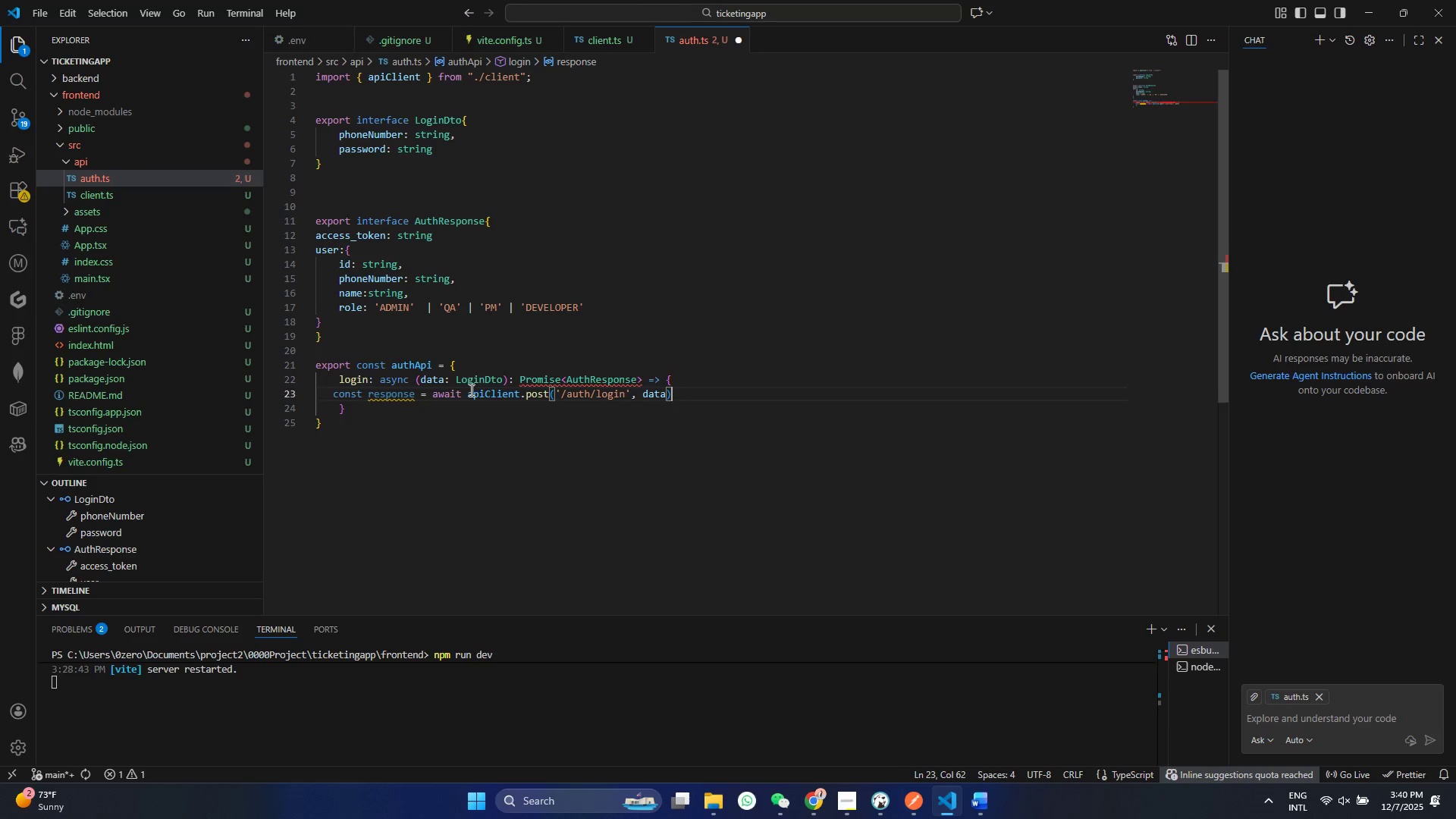 
key(Enter)
 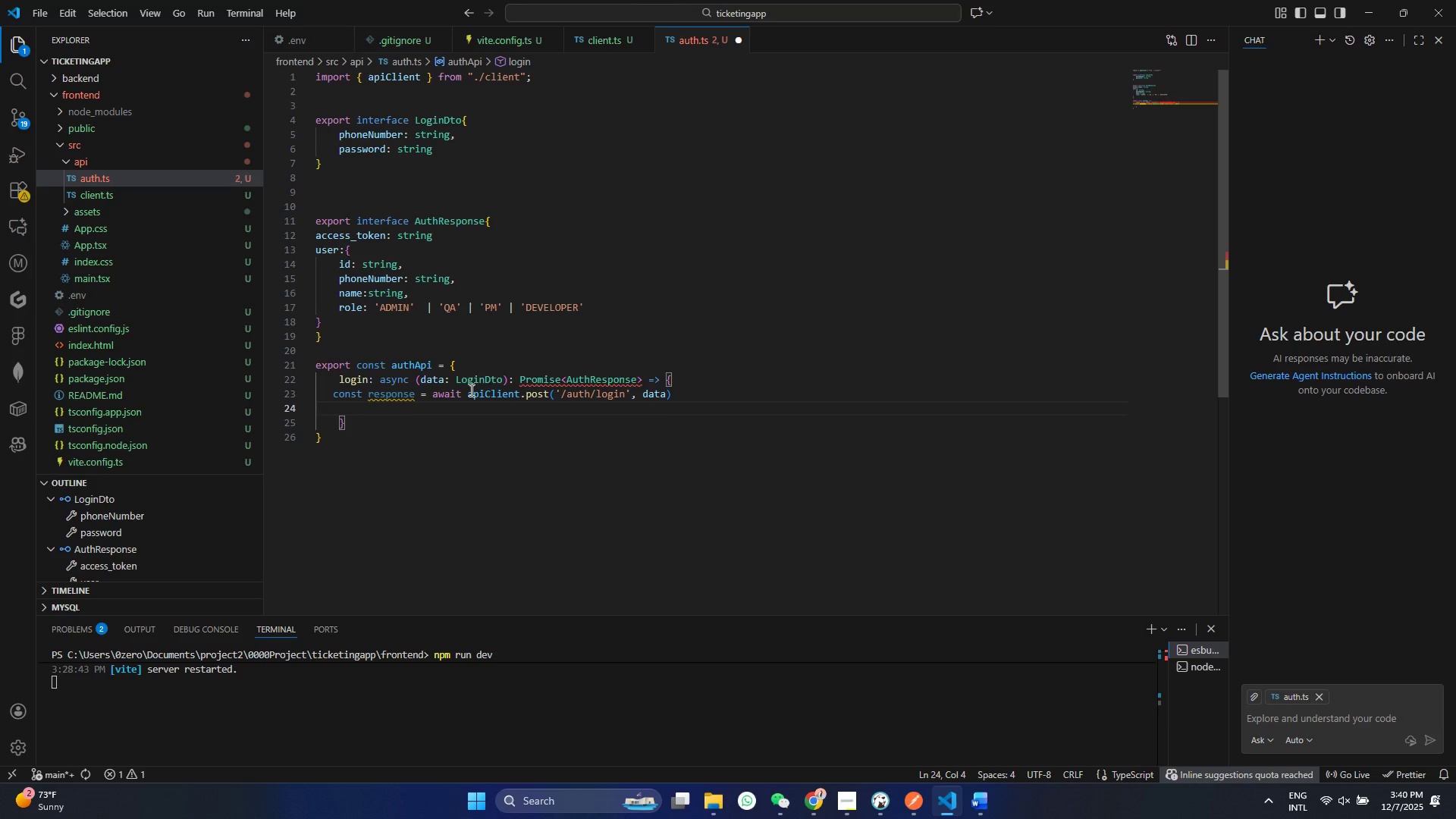 
type(retu)
 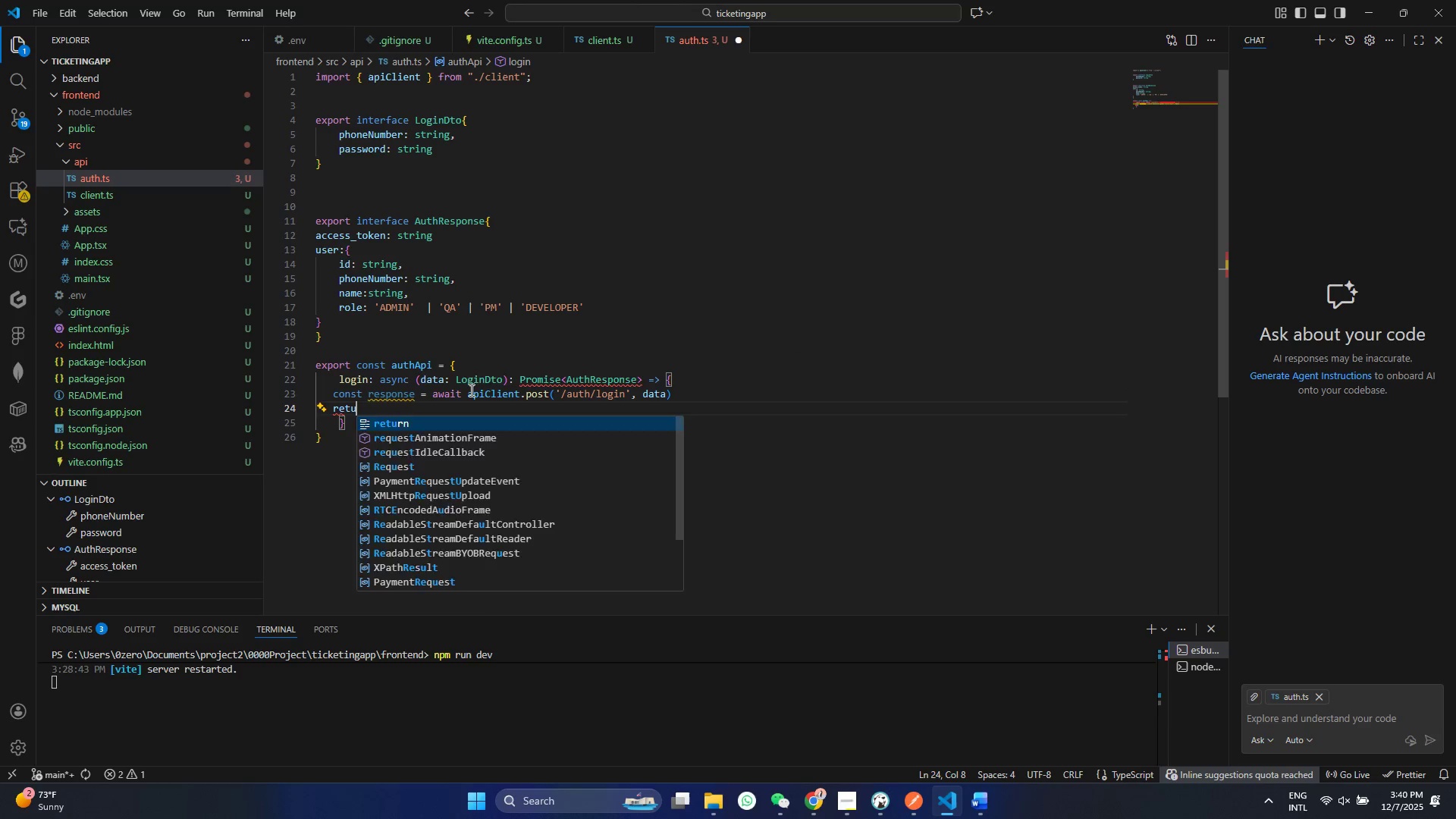 
key(Enter)
 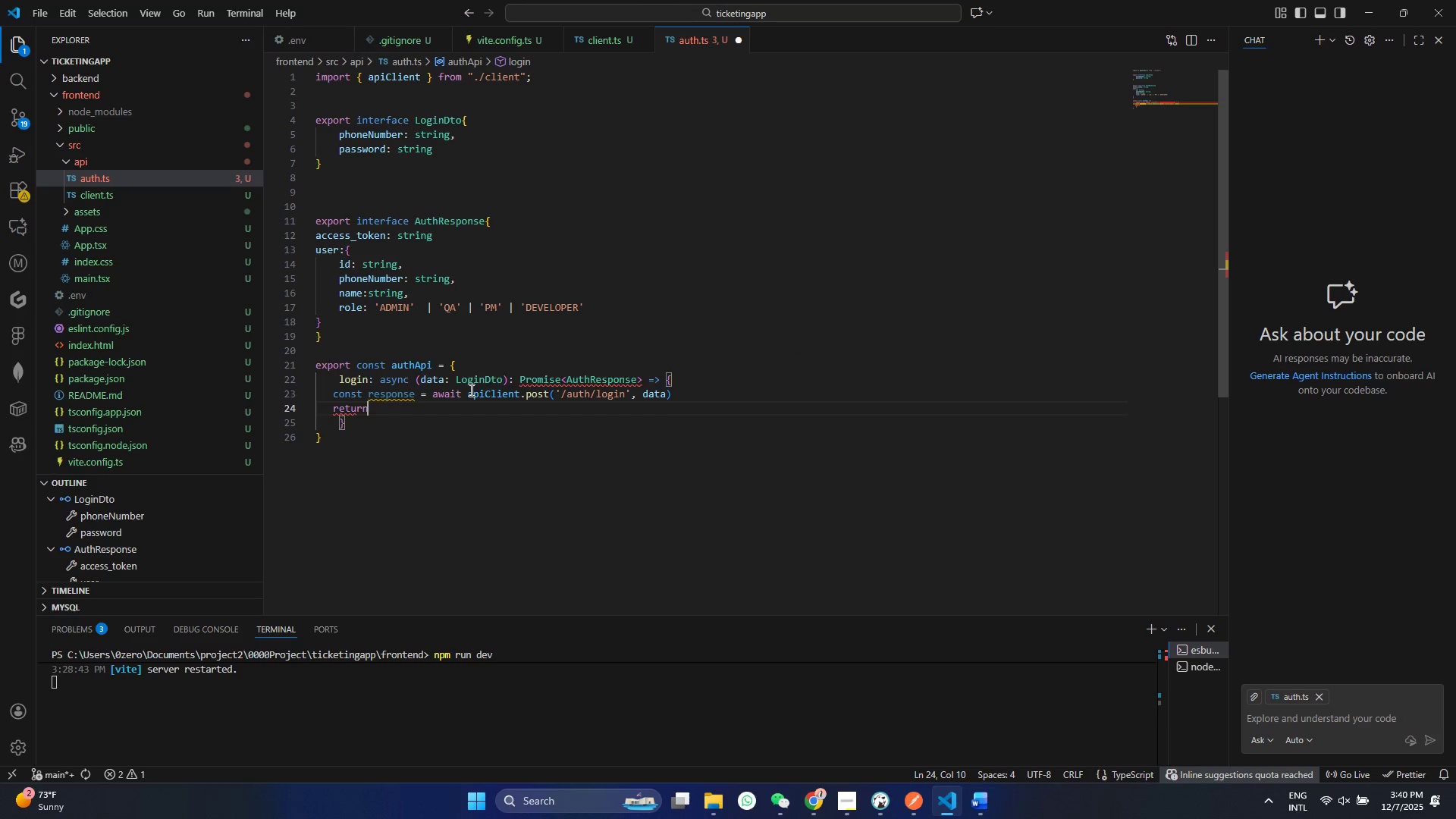 
type( res)
 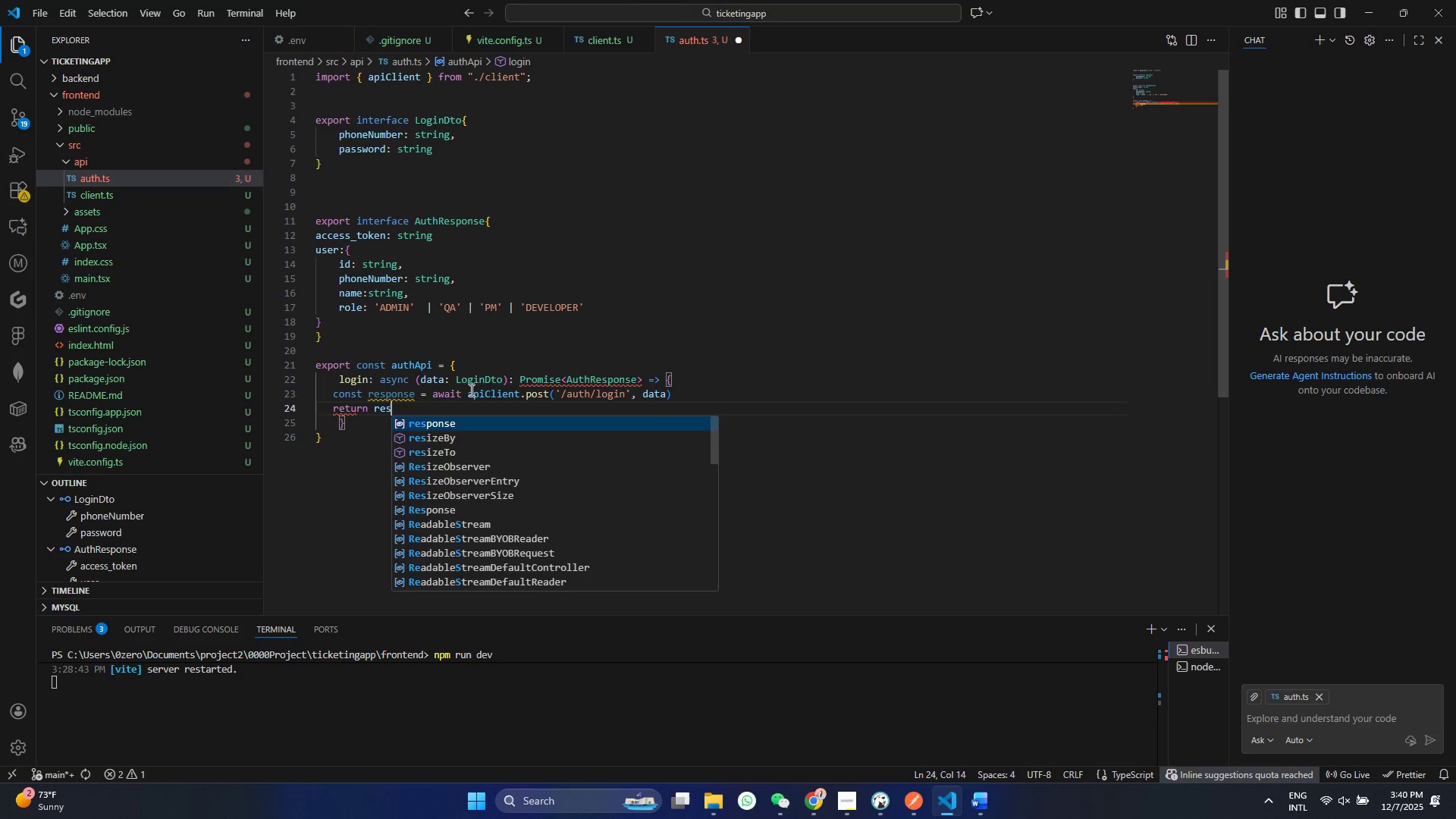 
key(Enter)
 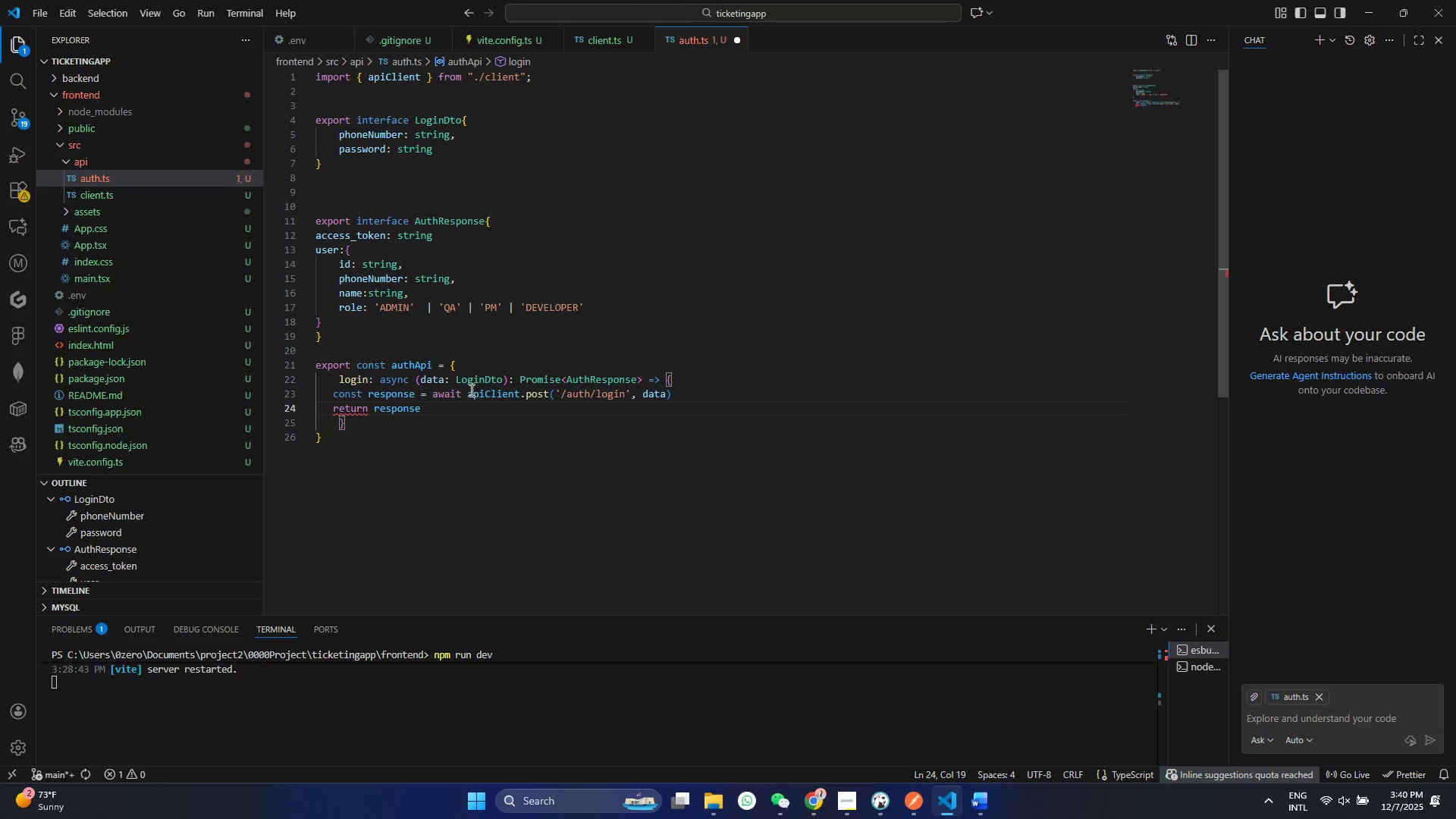 
type(.data)
 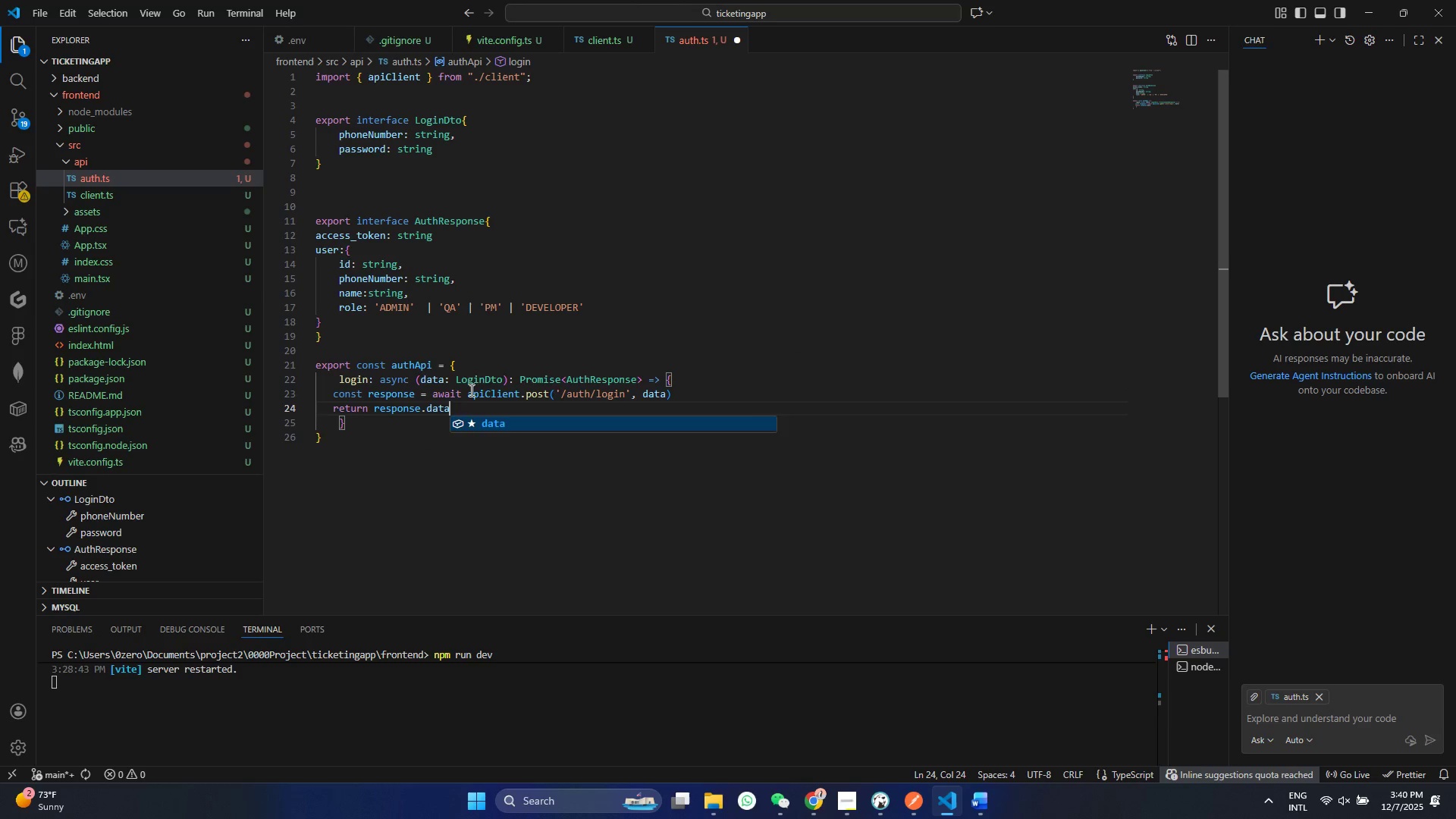 
key(Enter)
 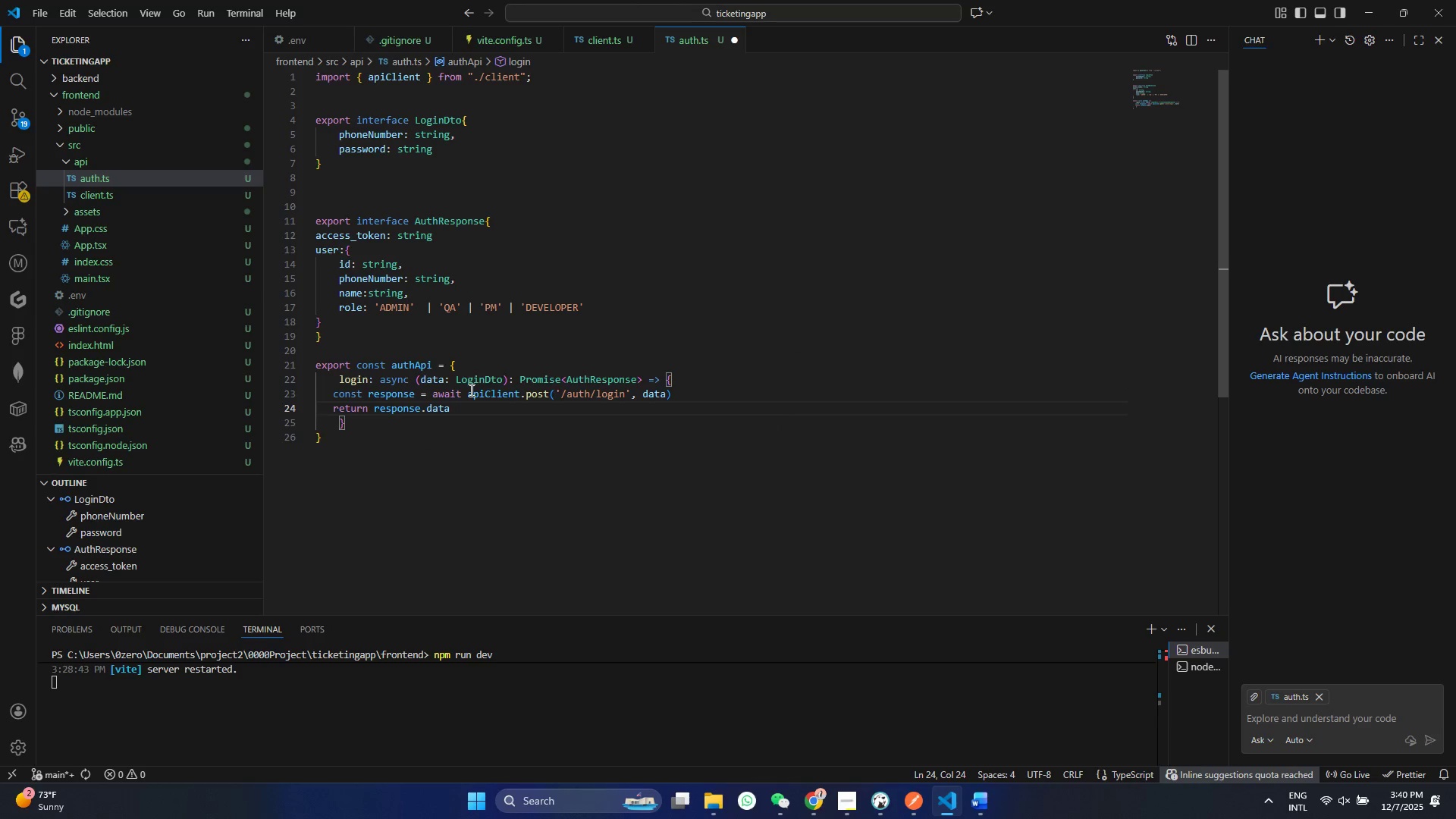 
key(Control+ControlLeft)
 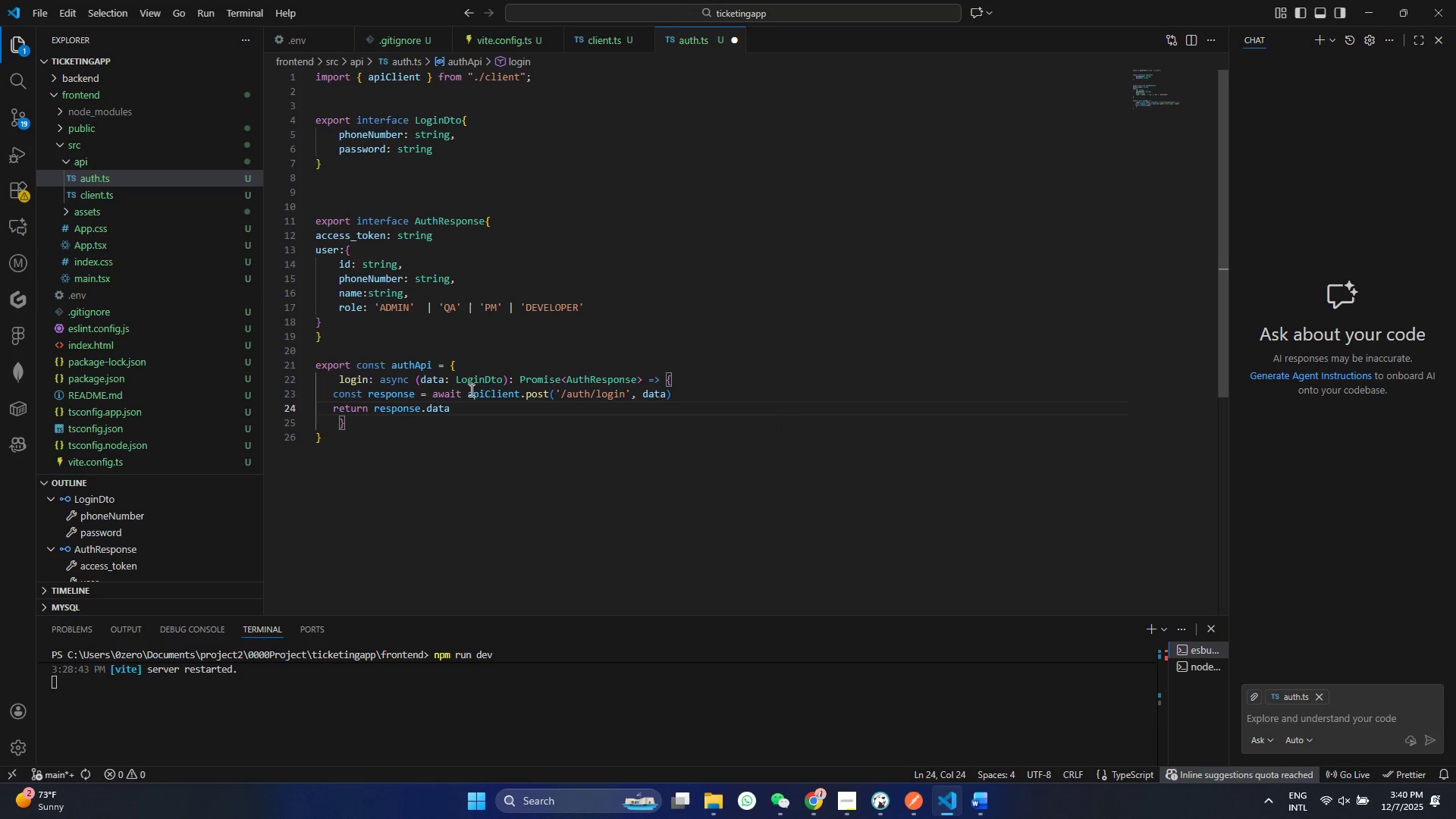 
key(Control+S)
 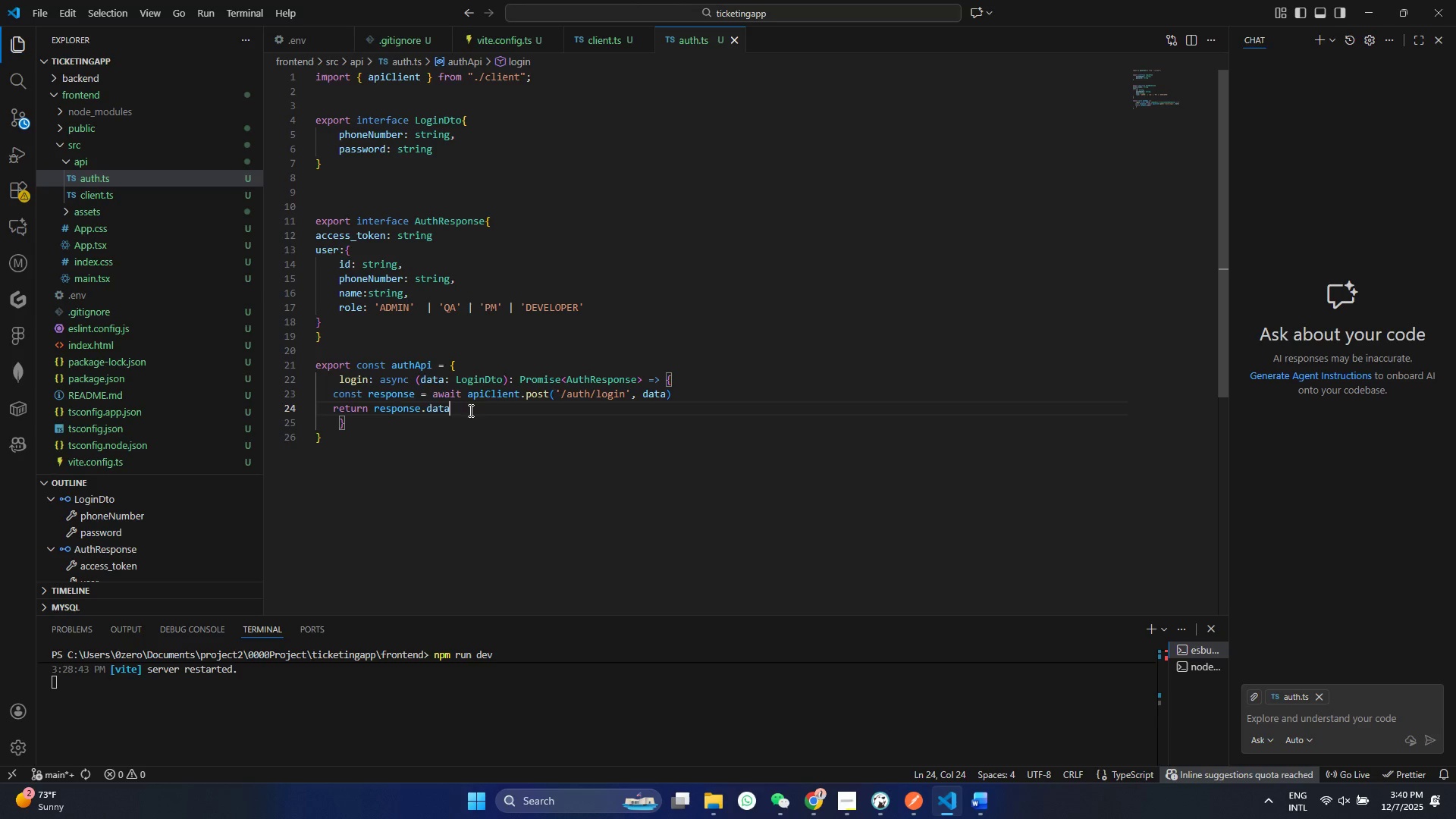 
hold_key(key=ControlLeft, duration=0.64)
 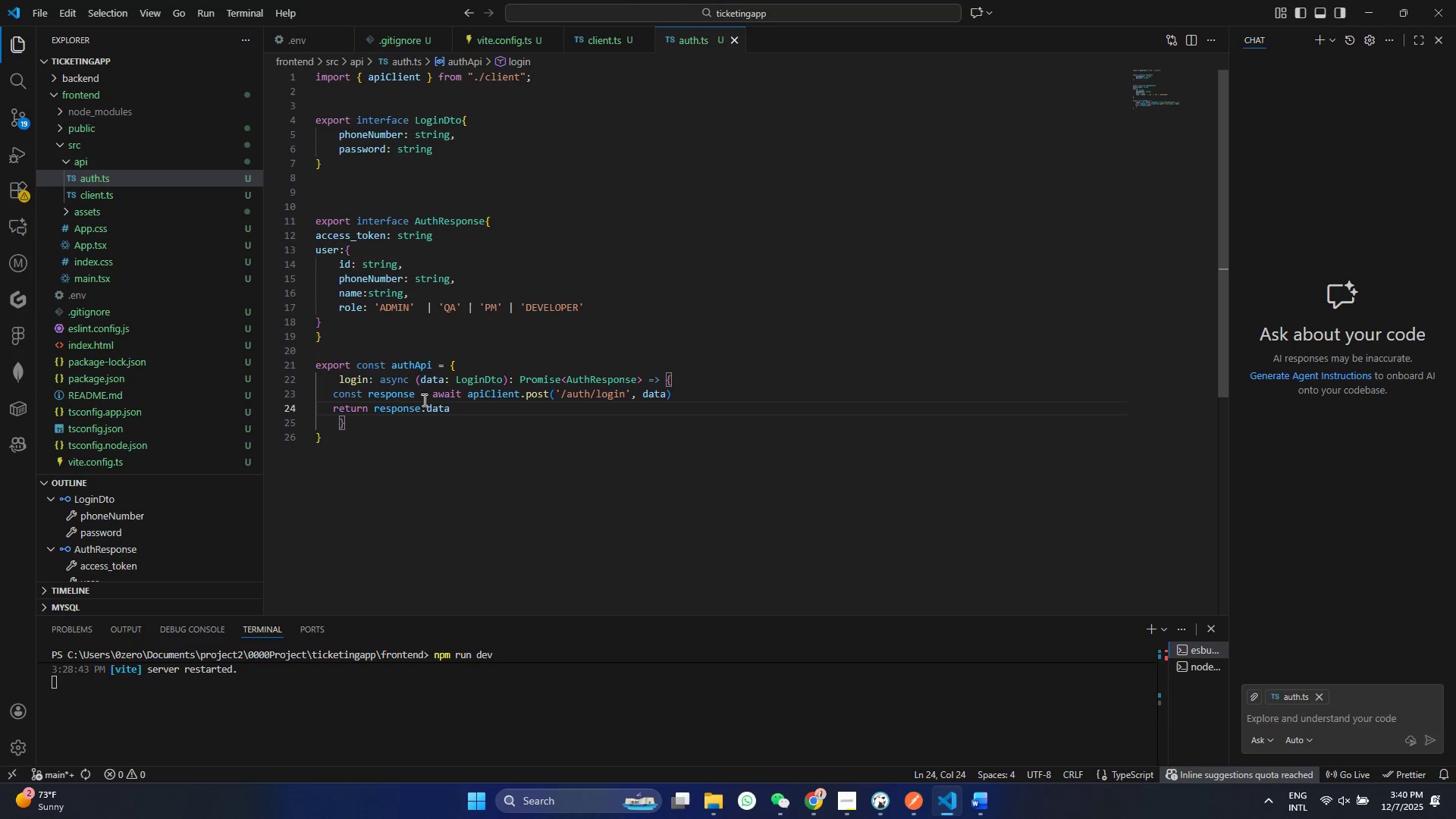 
type(sss)
 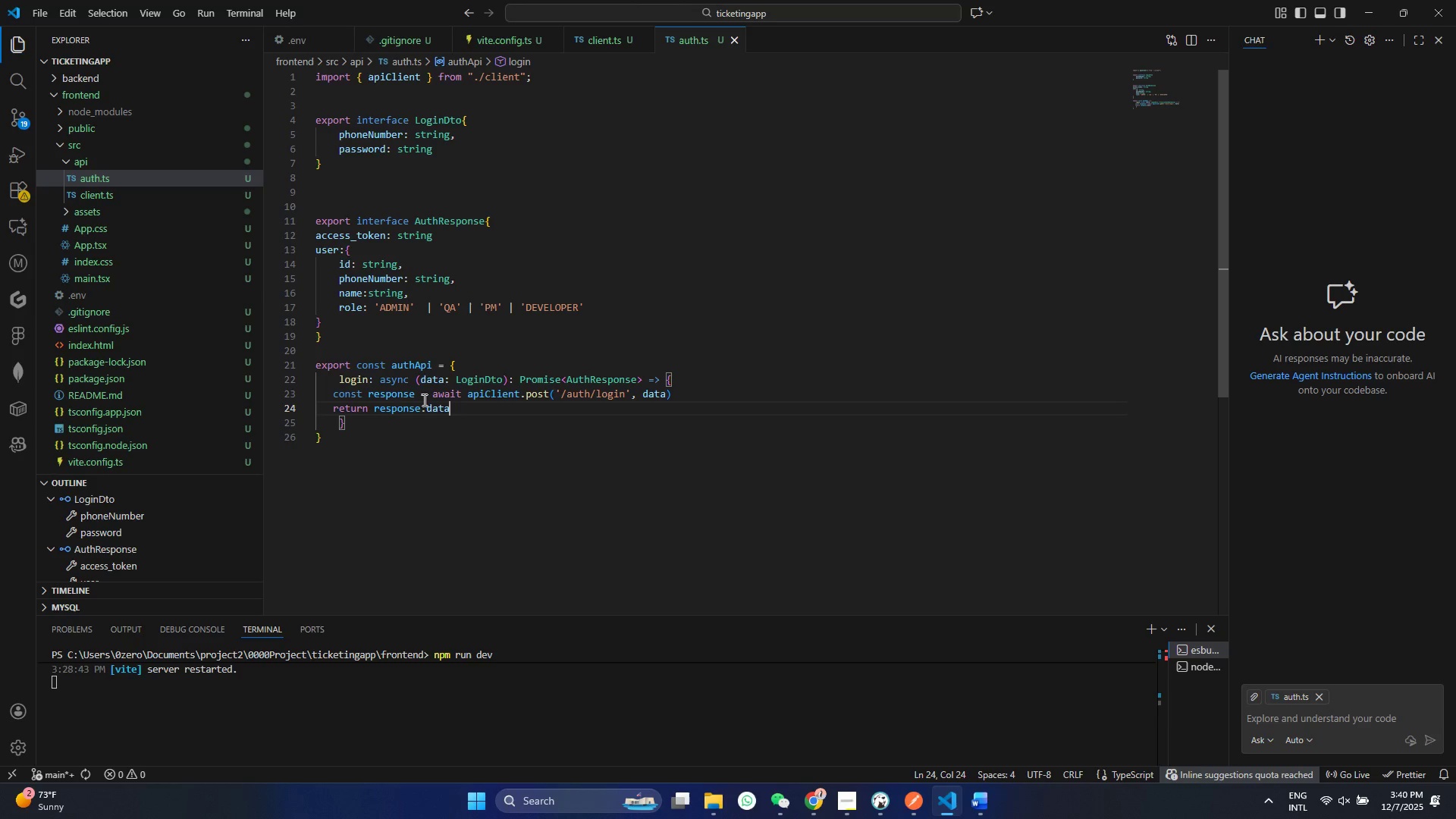 
wait(5.31)
 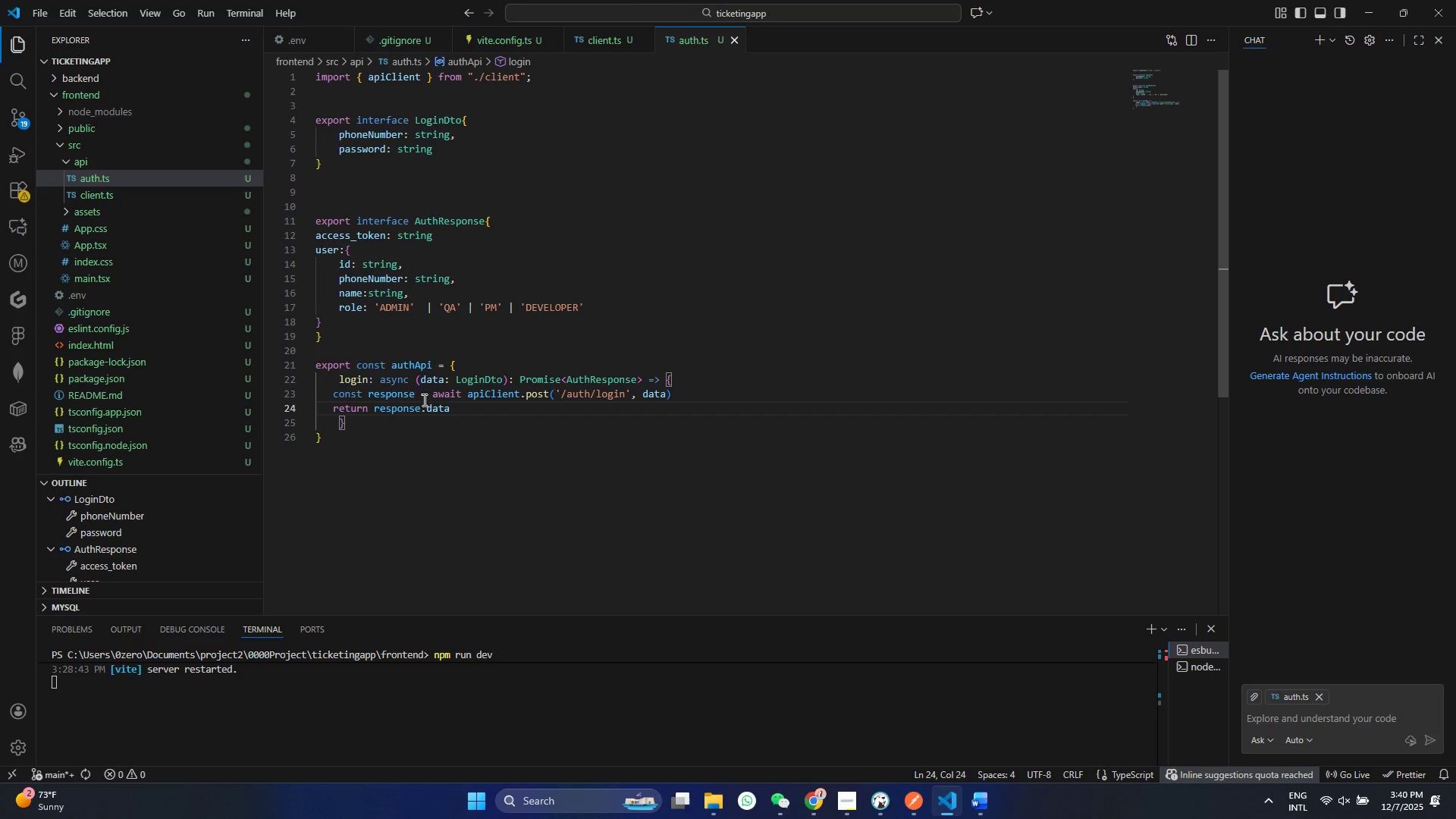 
key(Control+A)
 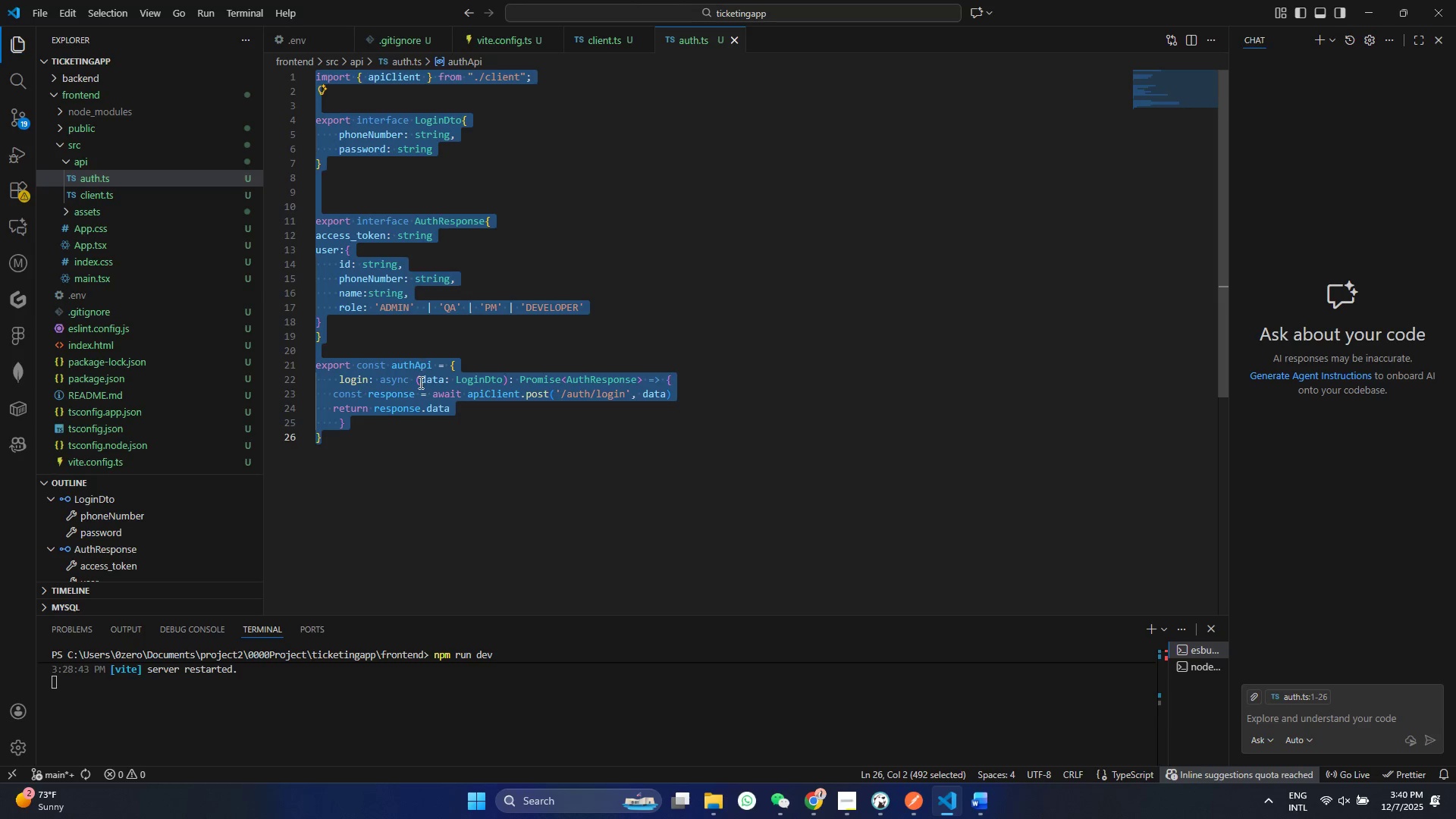 
right_click([419, 383])
 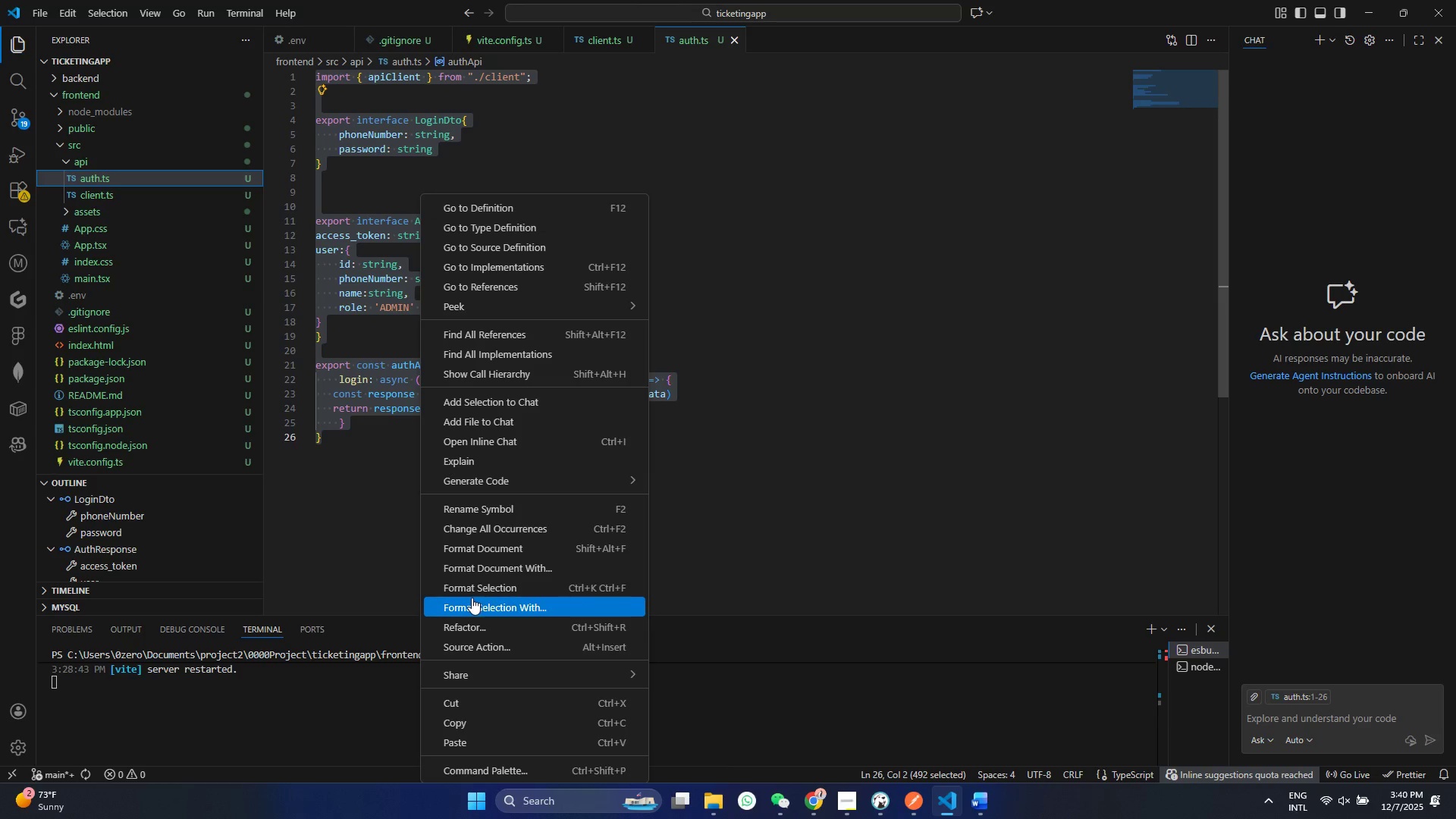 
left_click([477, 582])
 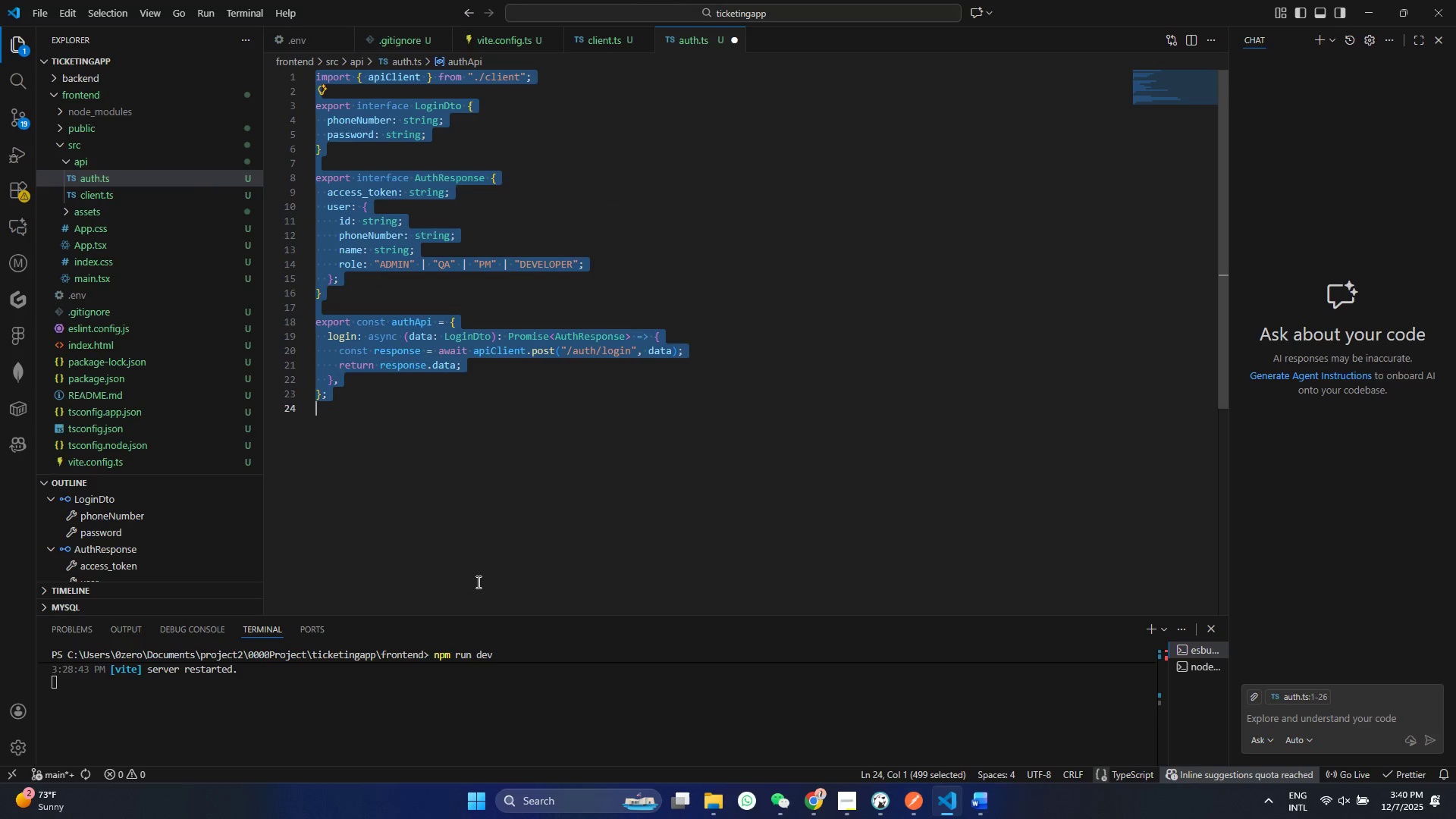 
hold_key(key=ControlLeft, duration=0.34)
 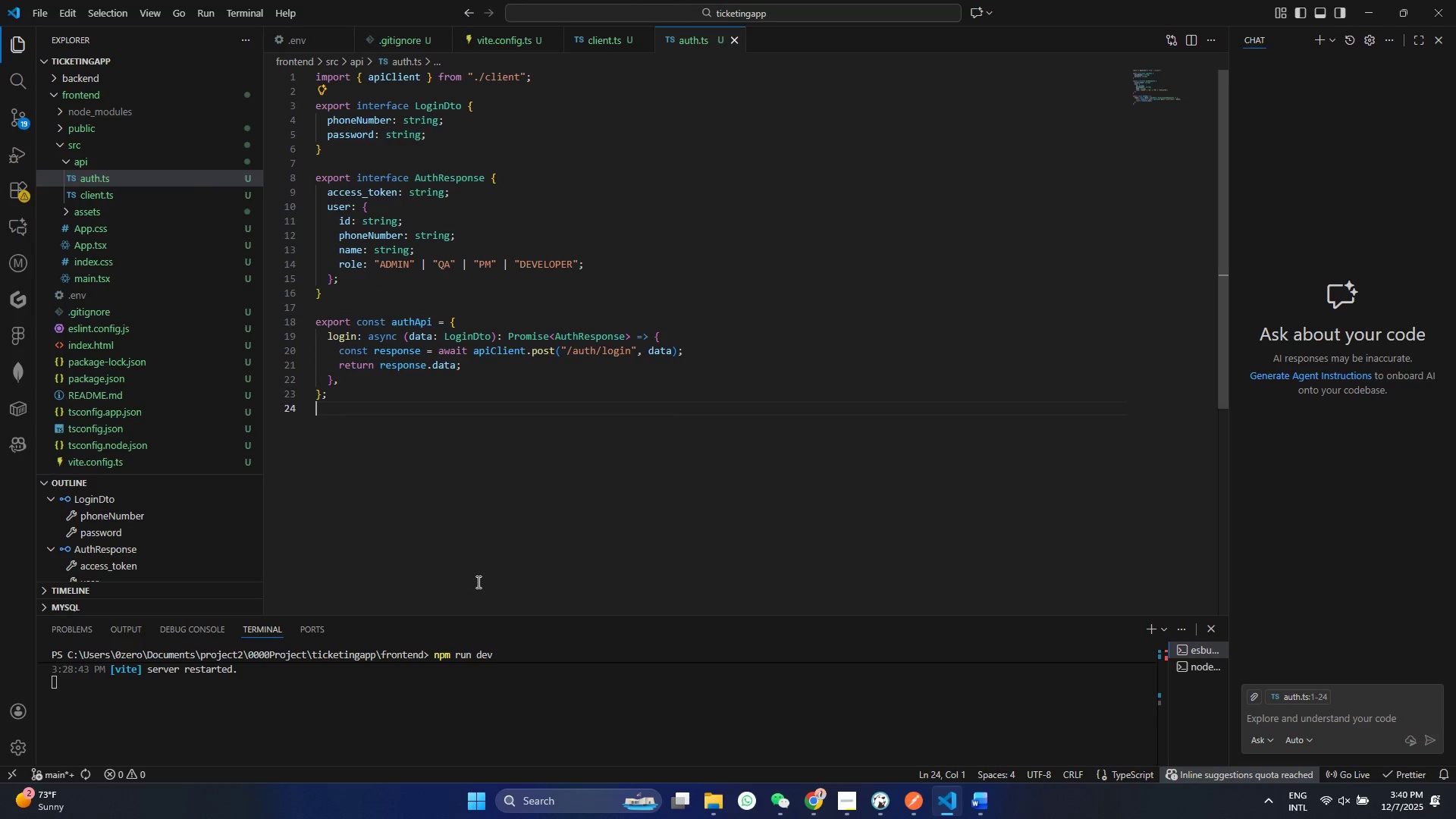 
key(S)
 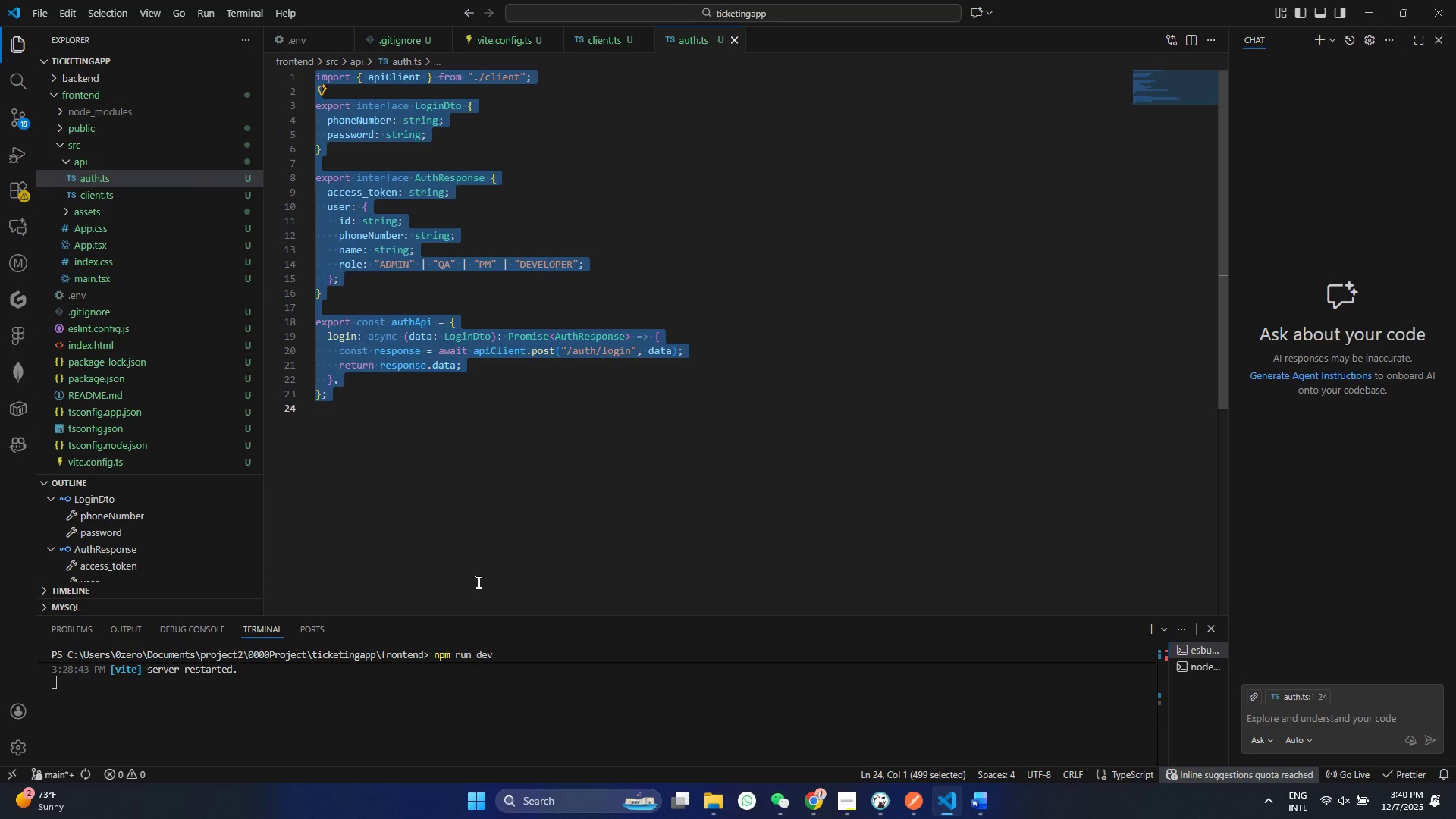 
left_click([477, 582])
 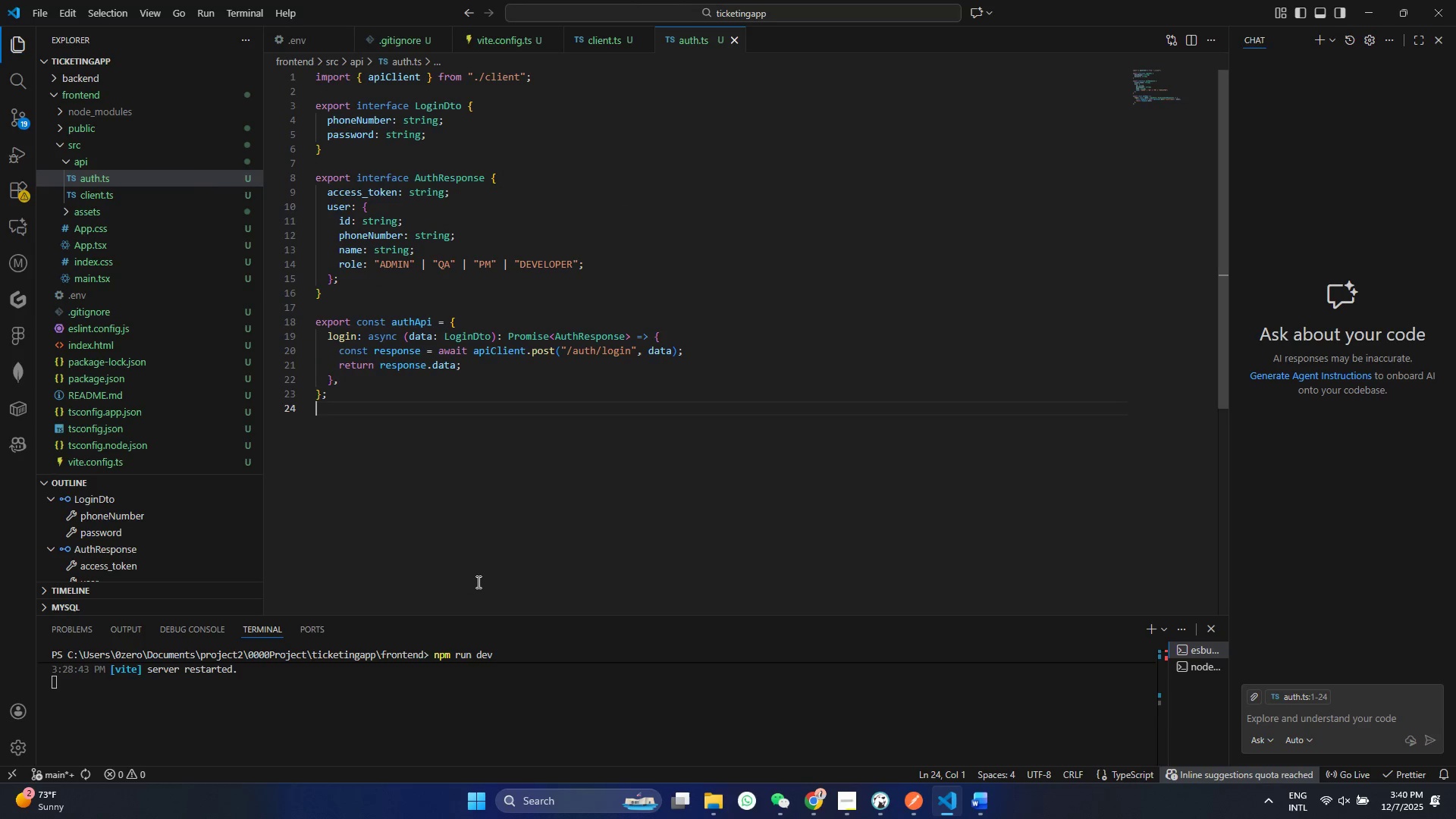 
scroll: coordinate [483, 361], scroll_direction: up, amount: 27.0
 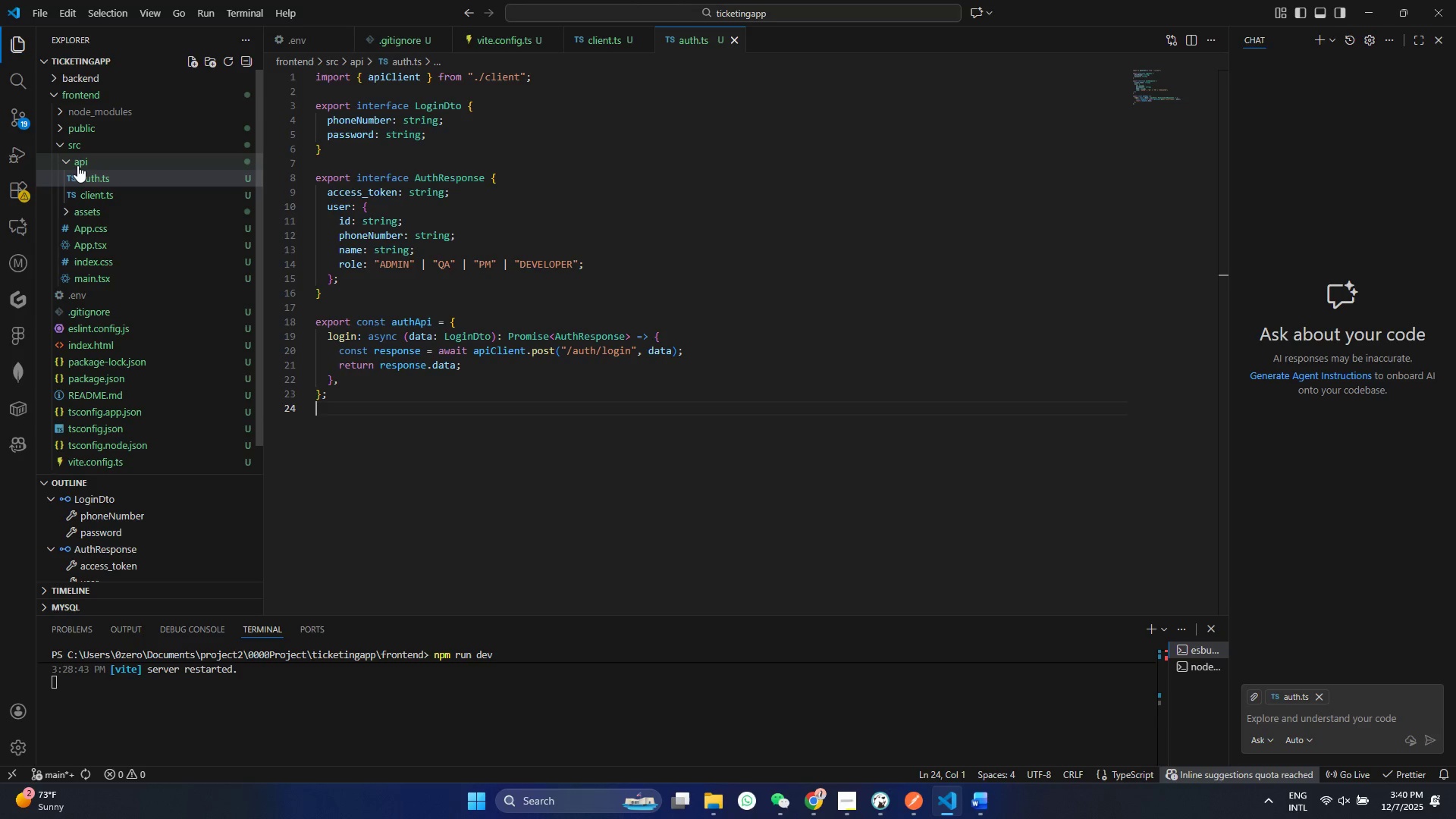 
left_click([77, 165])
 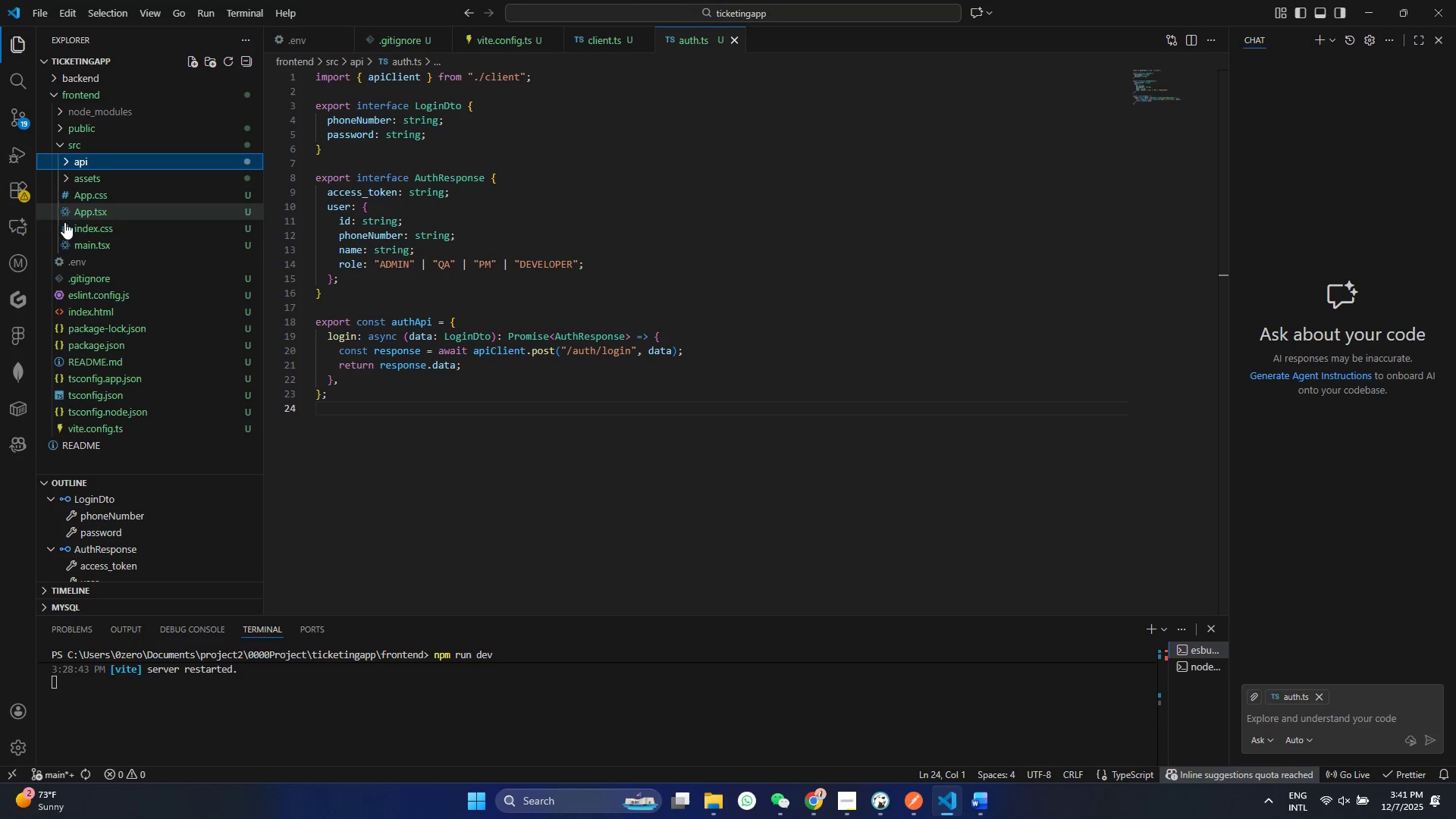 
left_click([86, 133])
 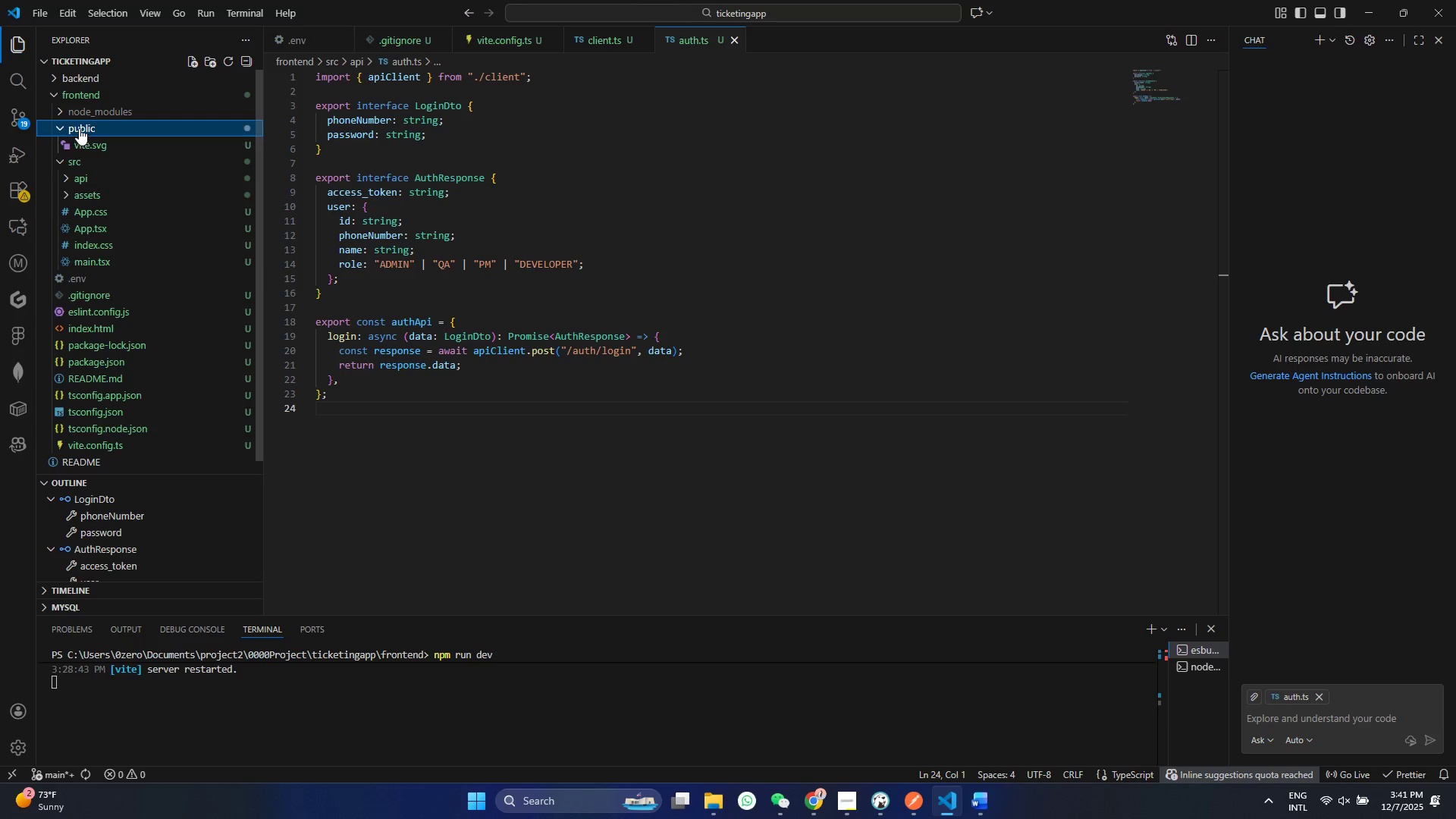 
left_click([79, 128])
 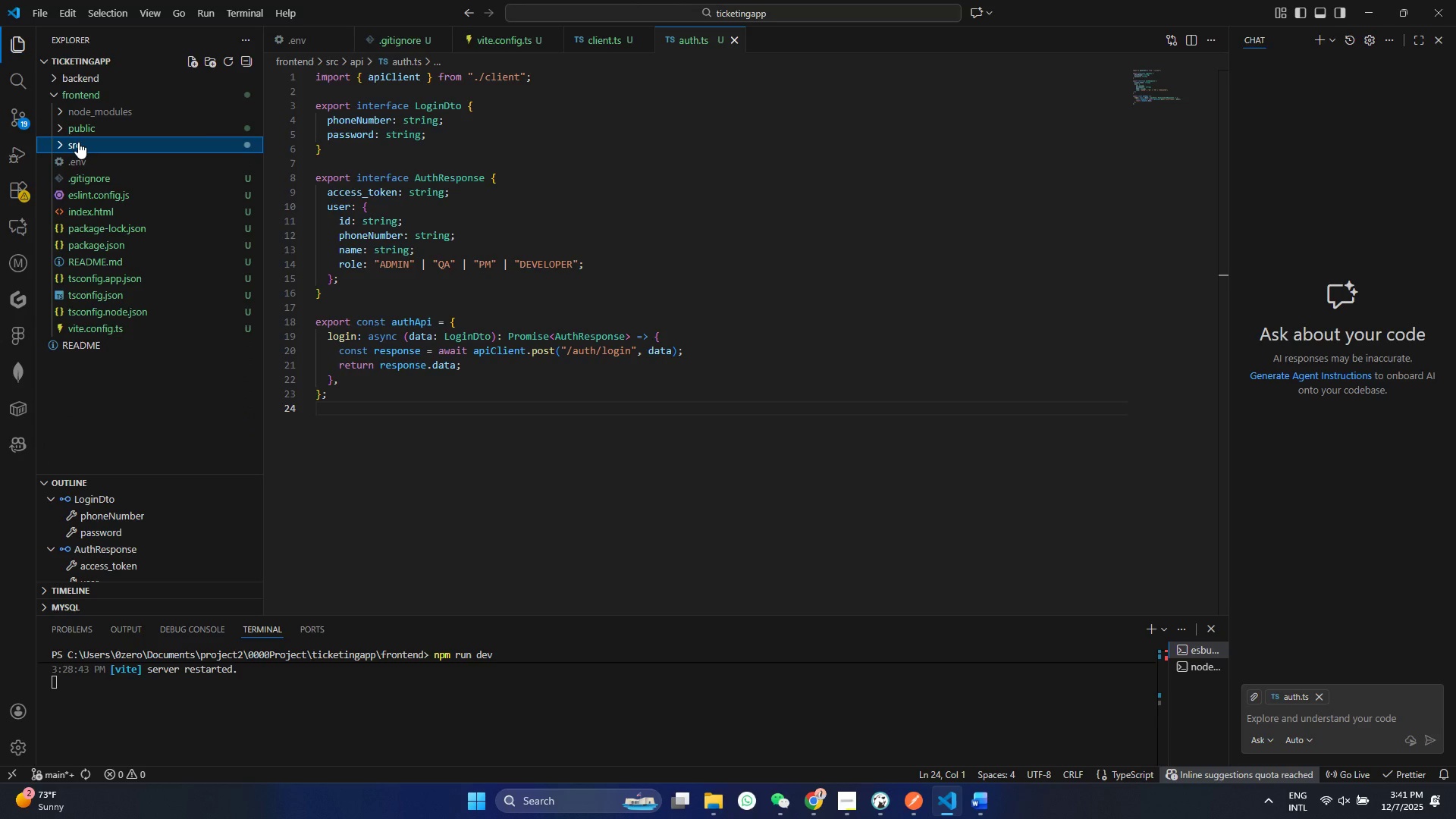 
left_click([78, 142])
 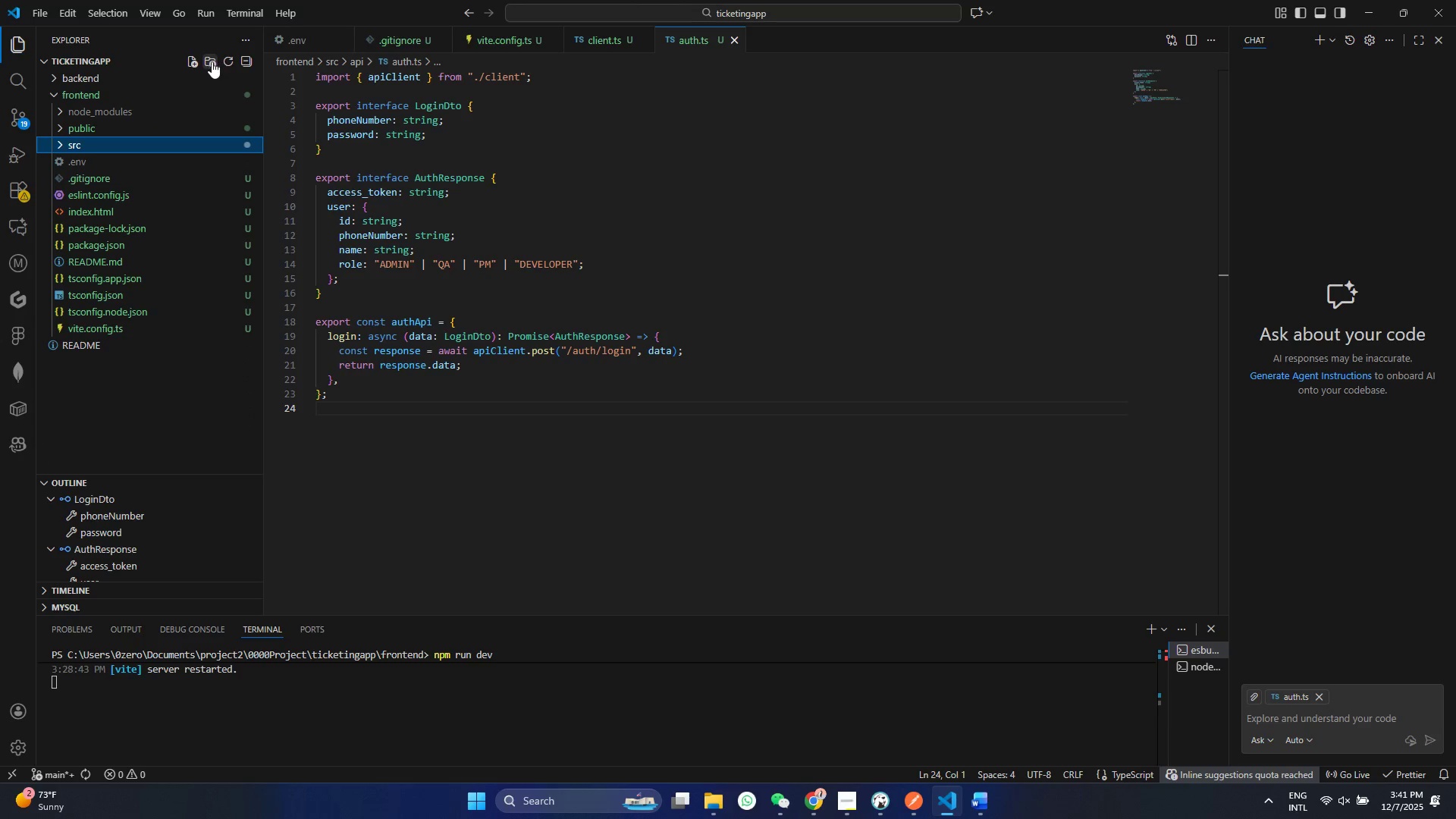 
left_click([208, 61])
 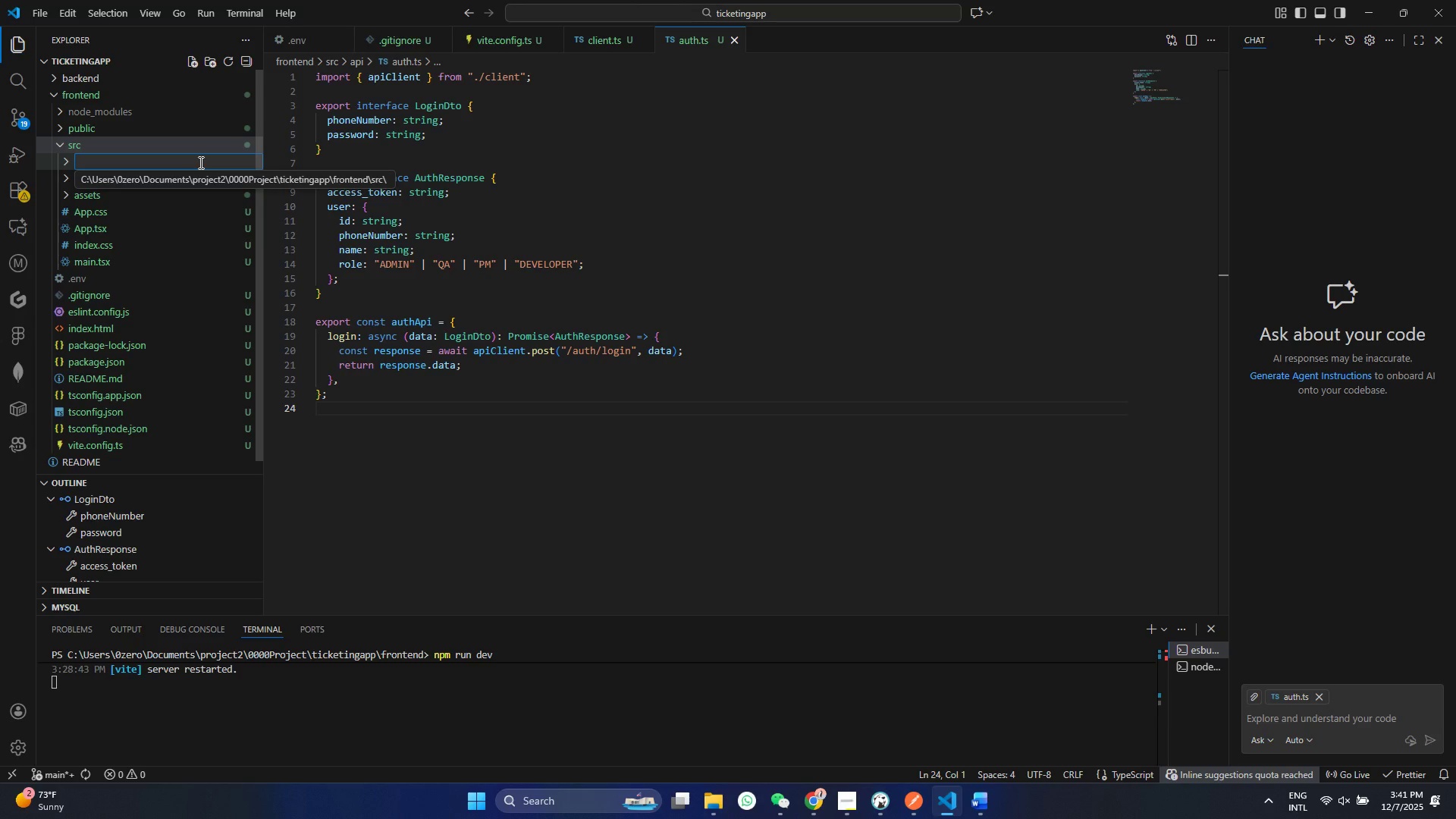 
type(hooks)
 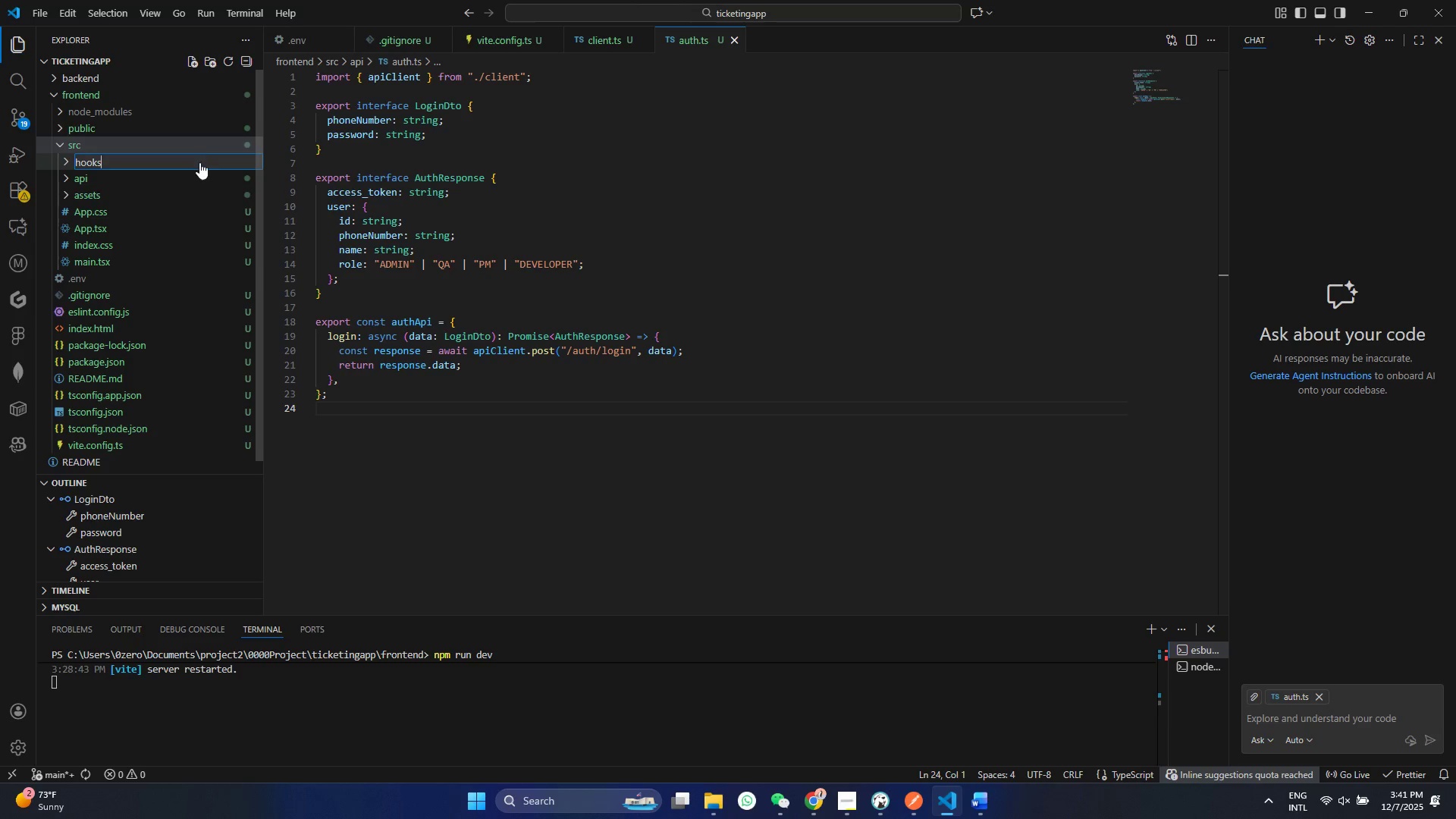 
key(Enter)
 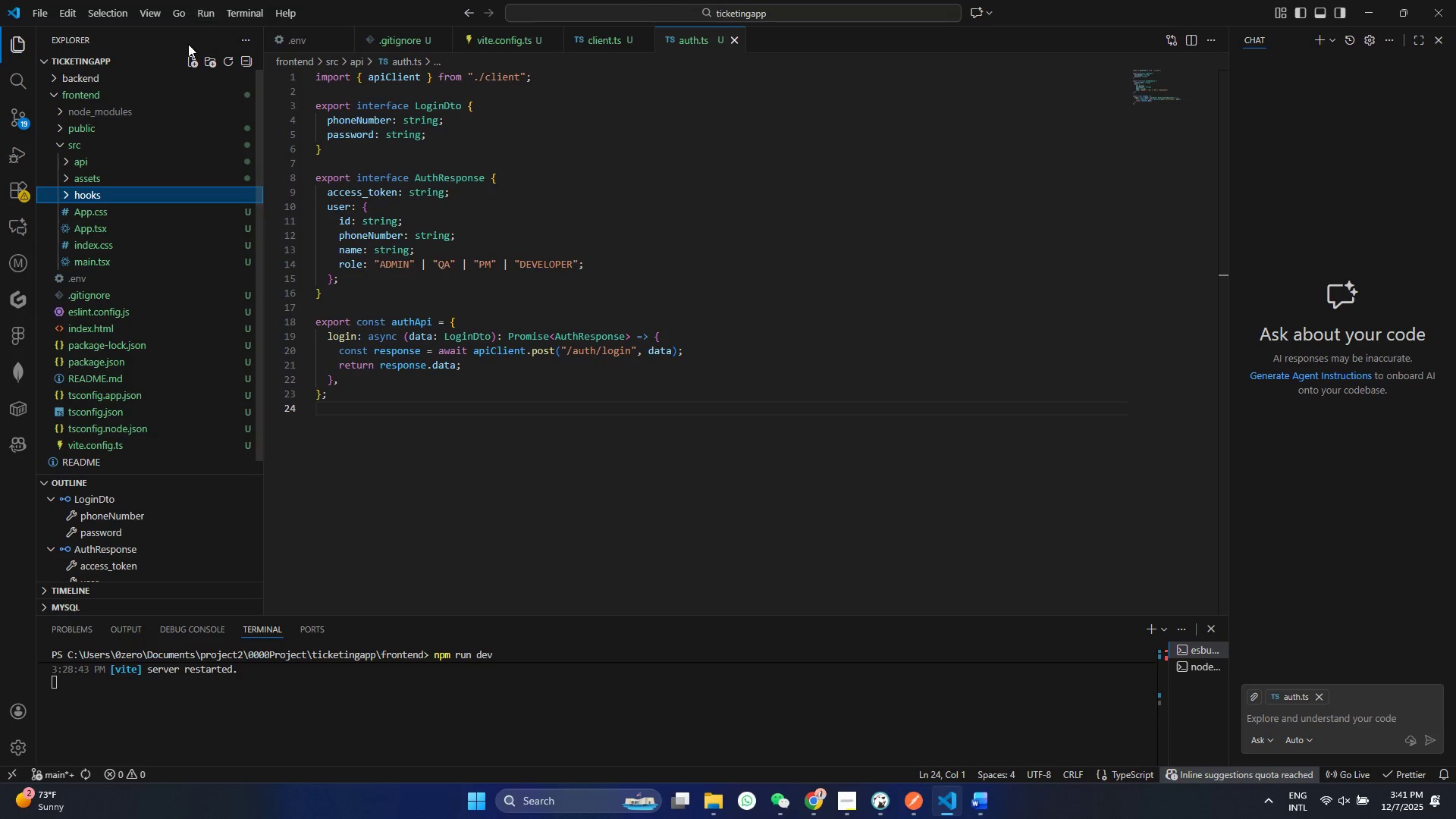 
left_click([190, 60])
 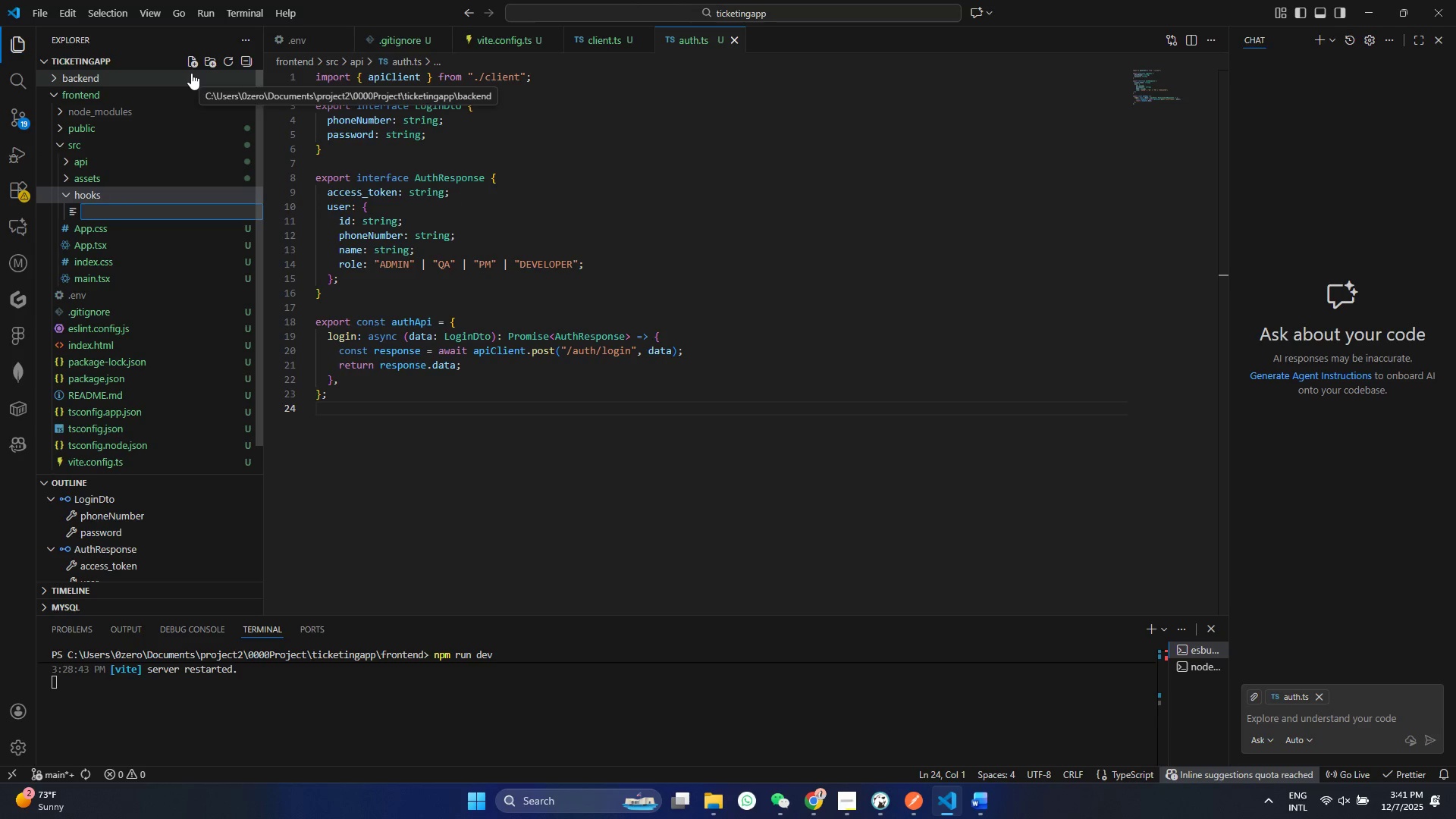 
type(a)
key(Backspace)
type(useAuth.tsx)
 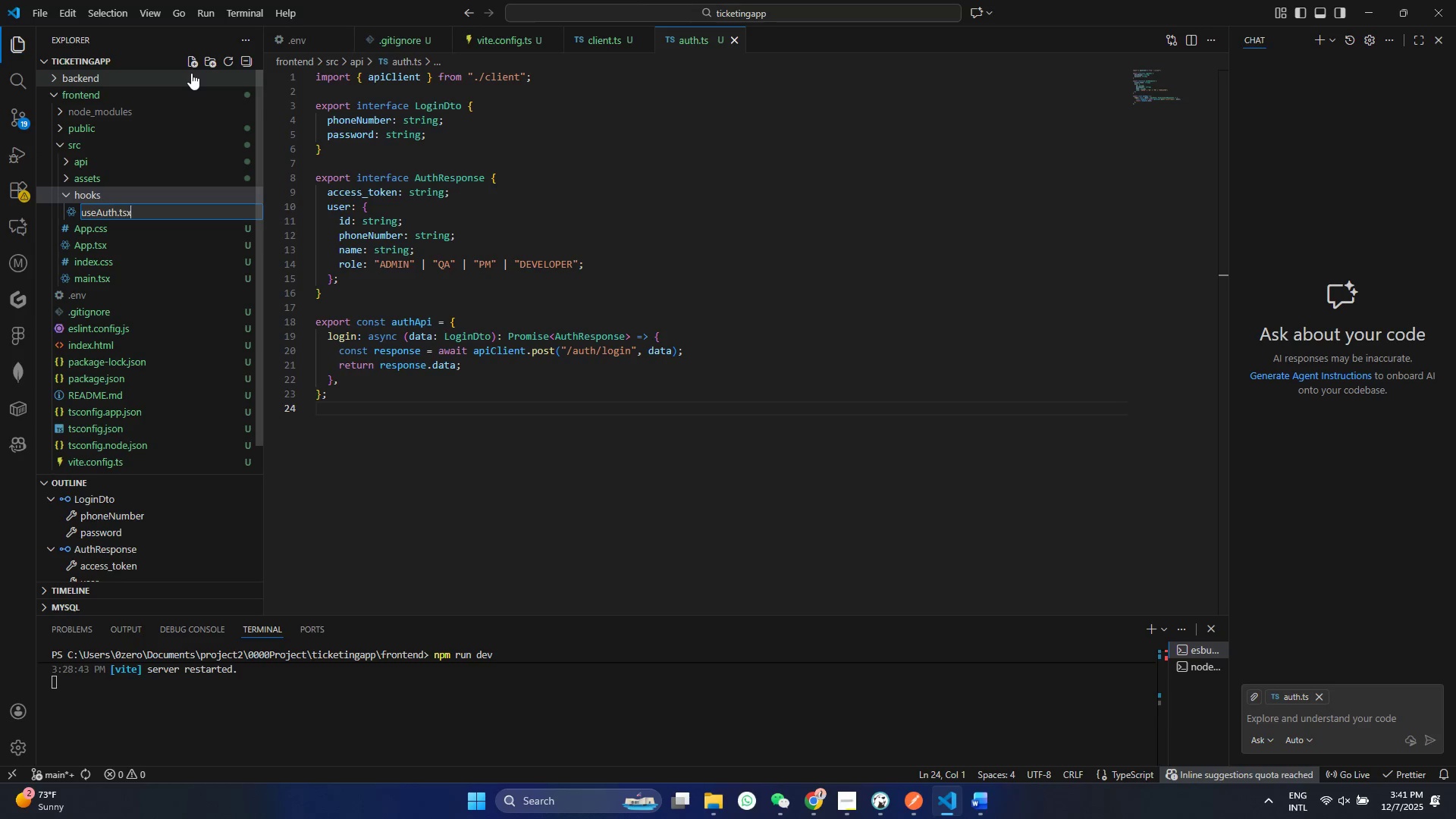 
key(Control+ControlLeft)
 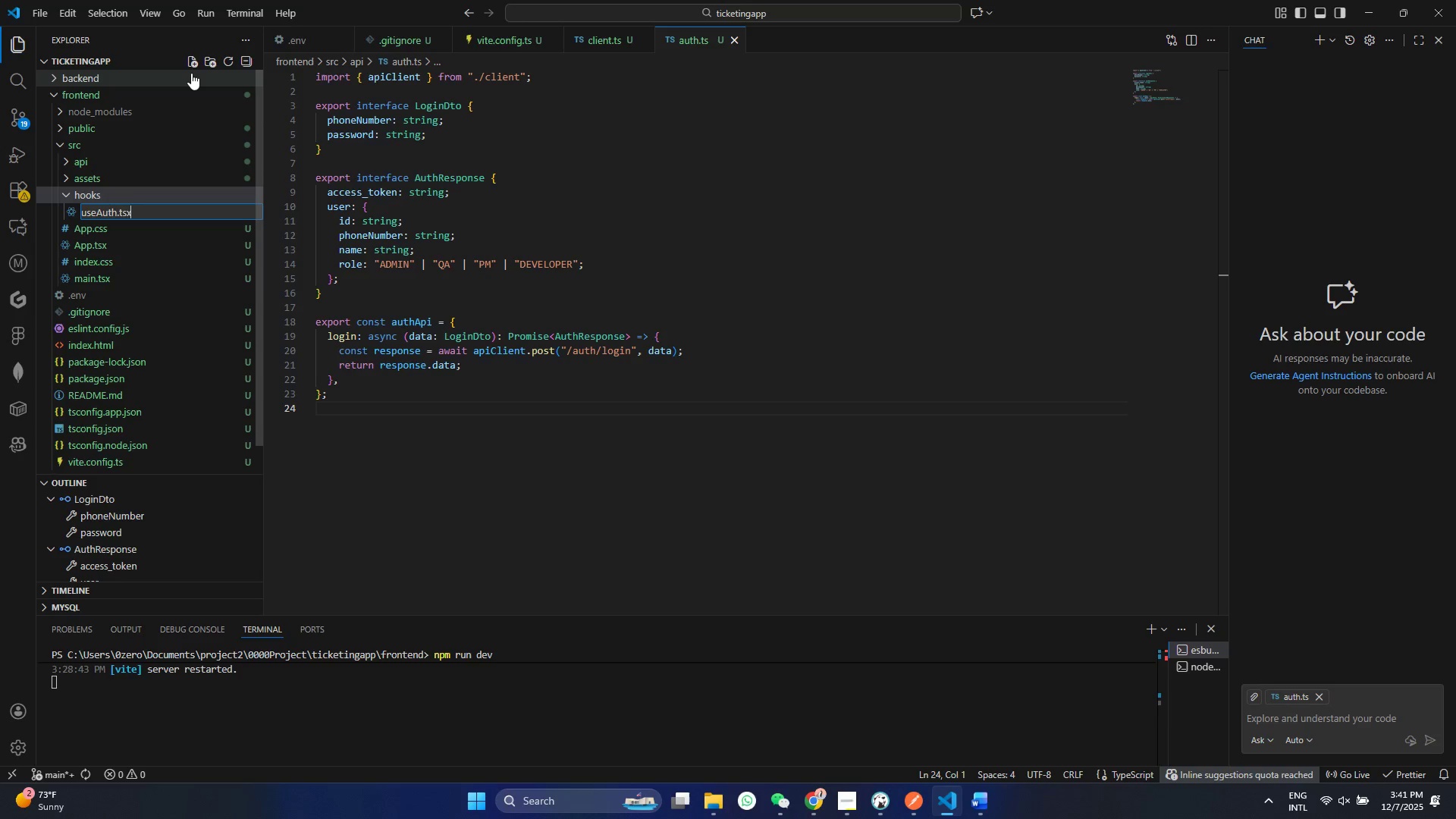 
key(Control+S)
 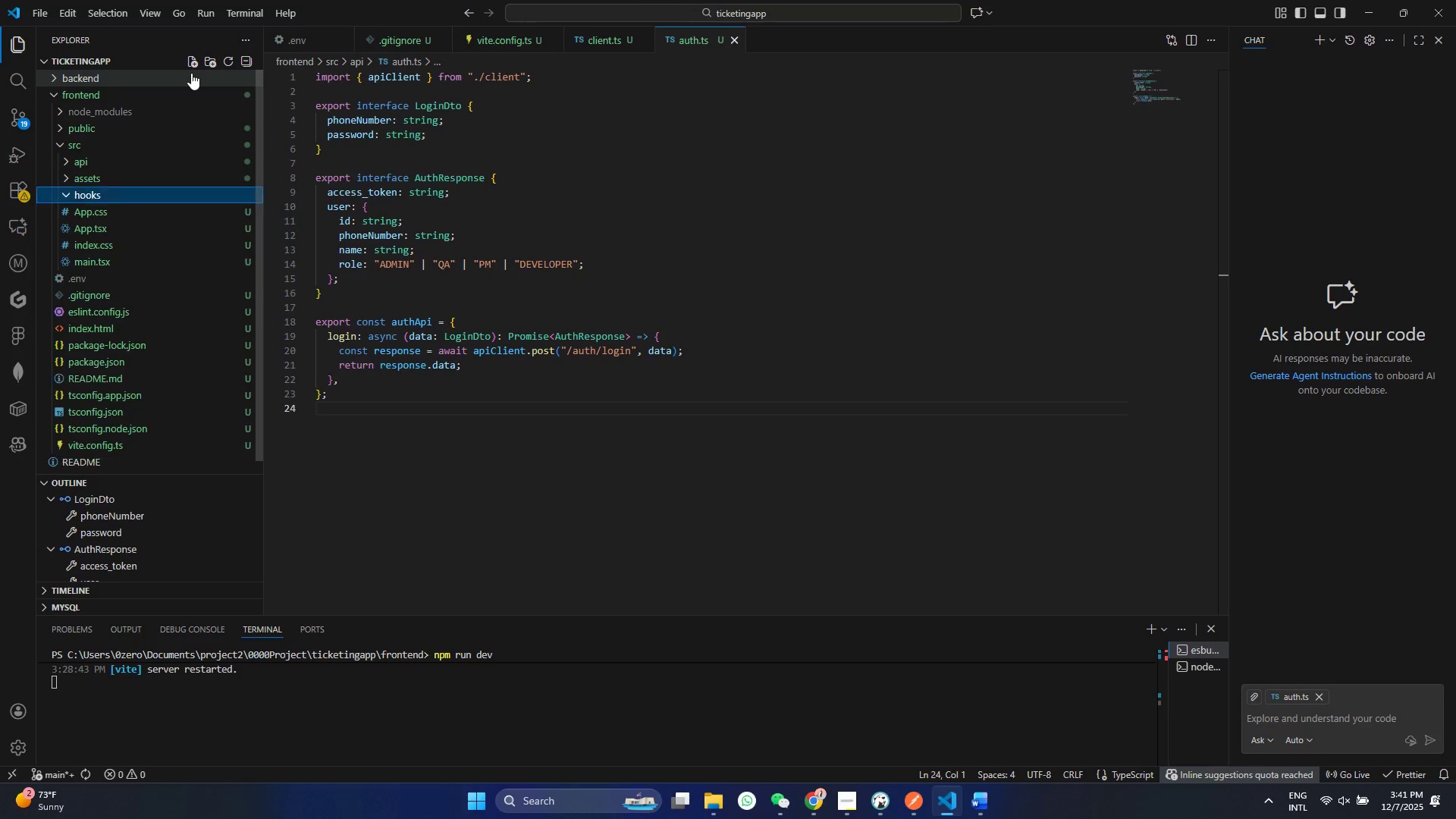 
key(Enter)
 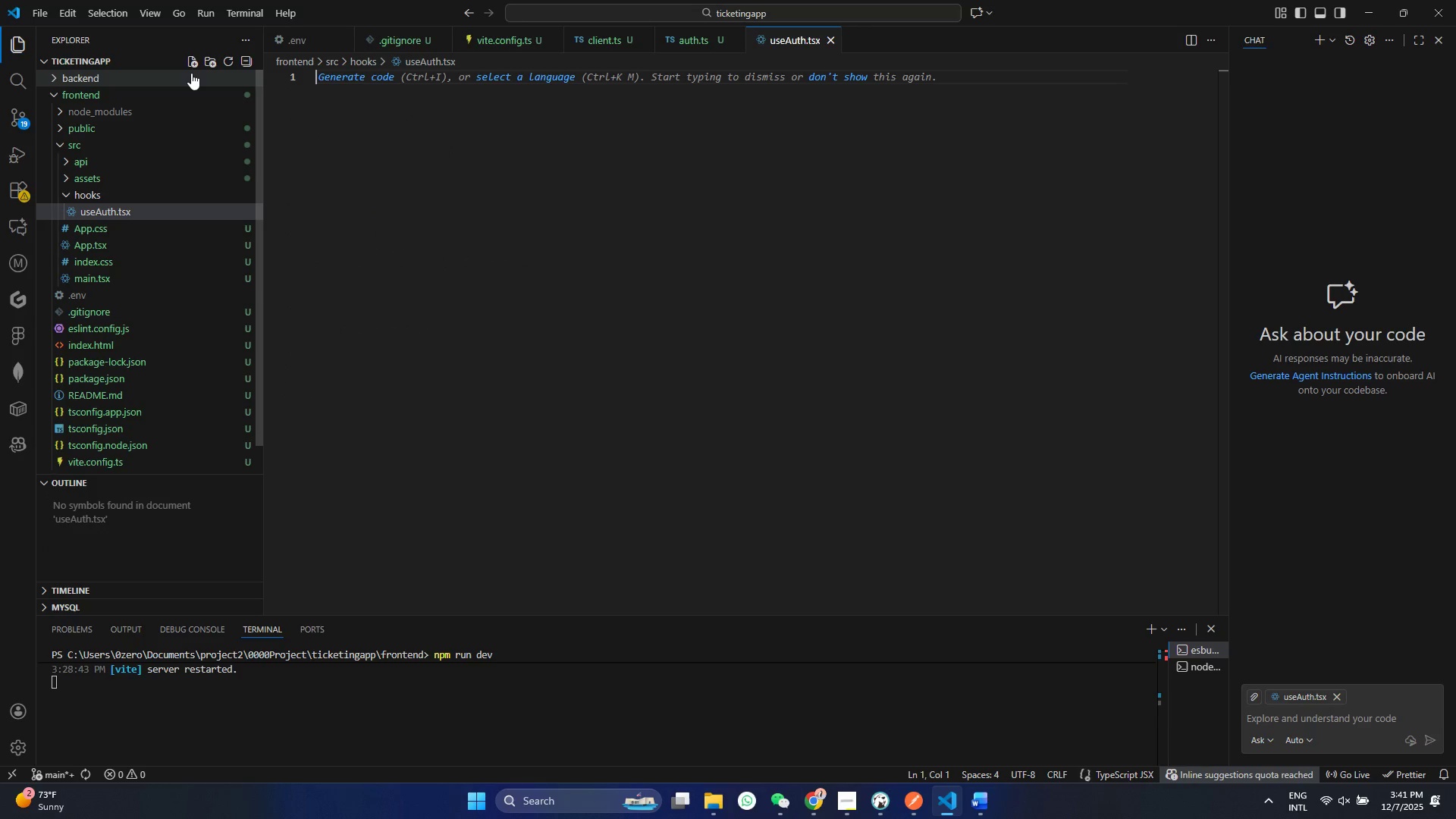 
key(Control+ControlLeft)
 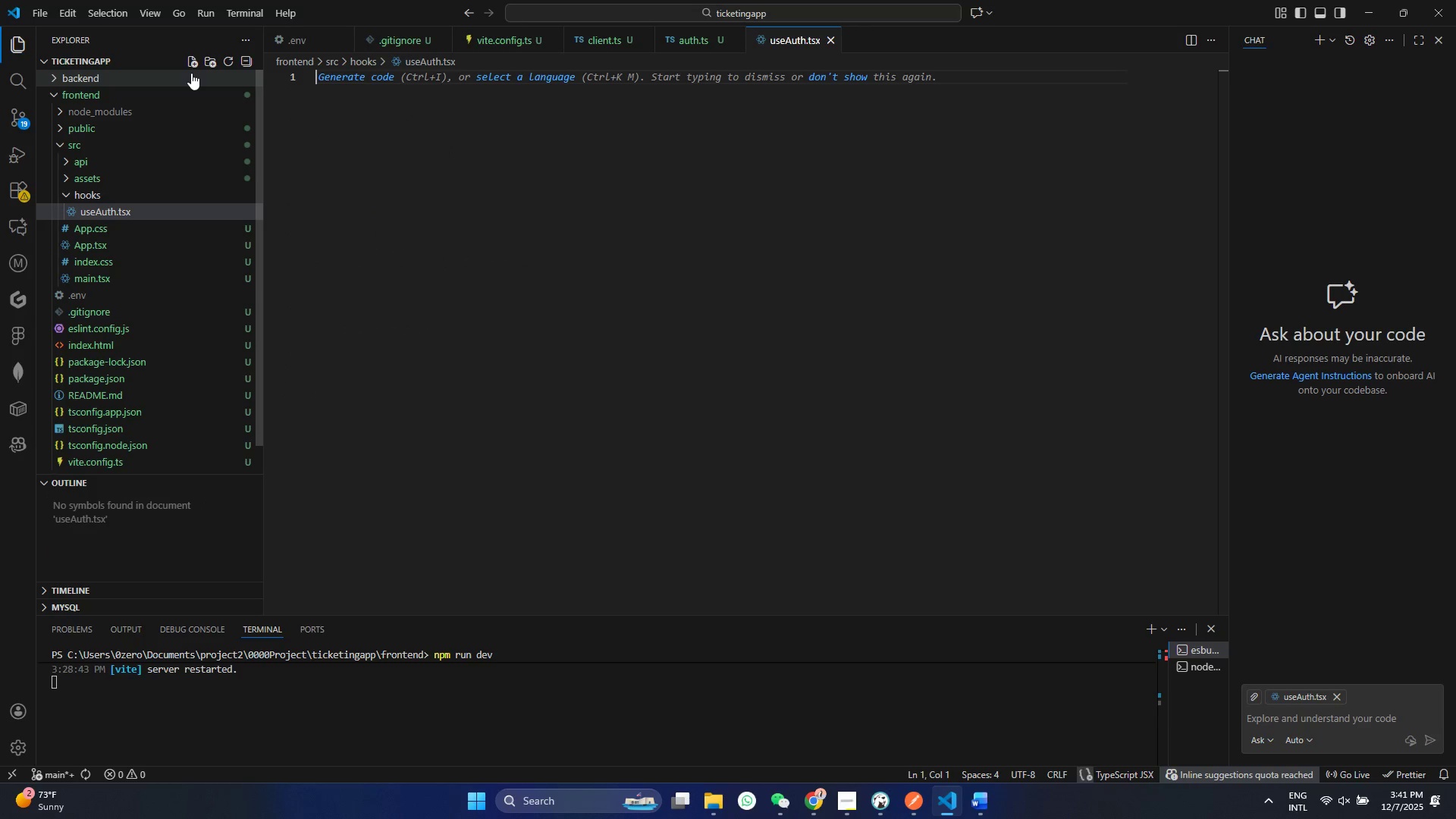 
key(S)
 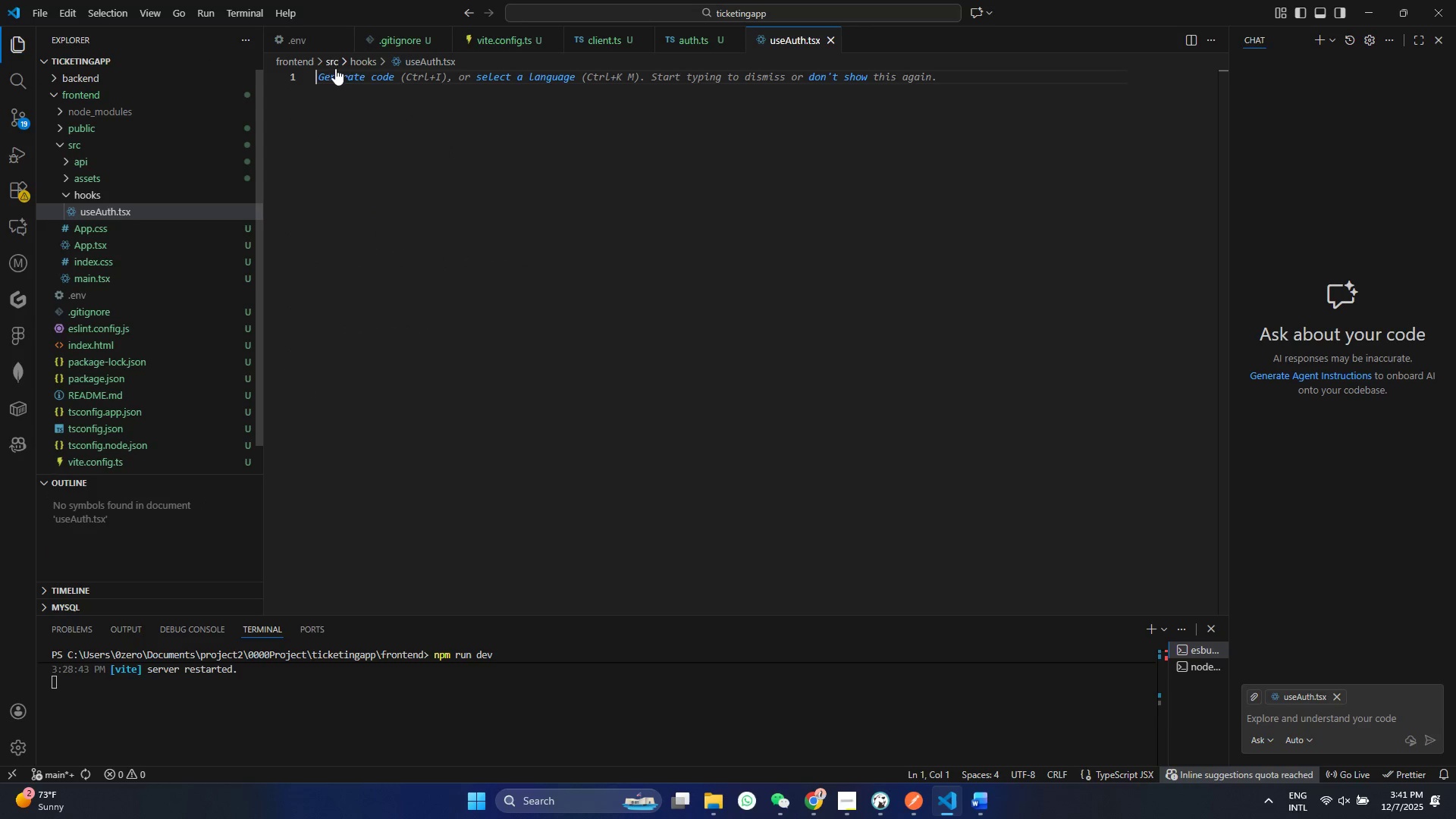 
left_click([350, 88])
 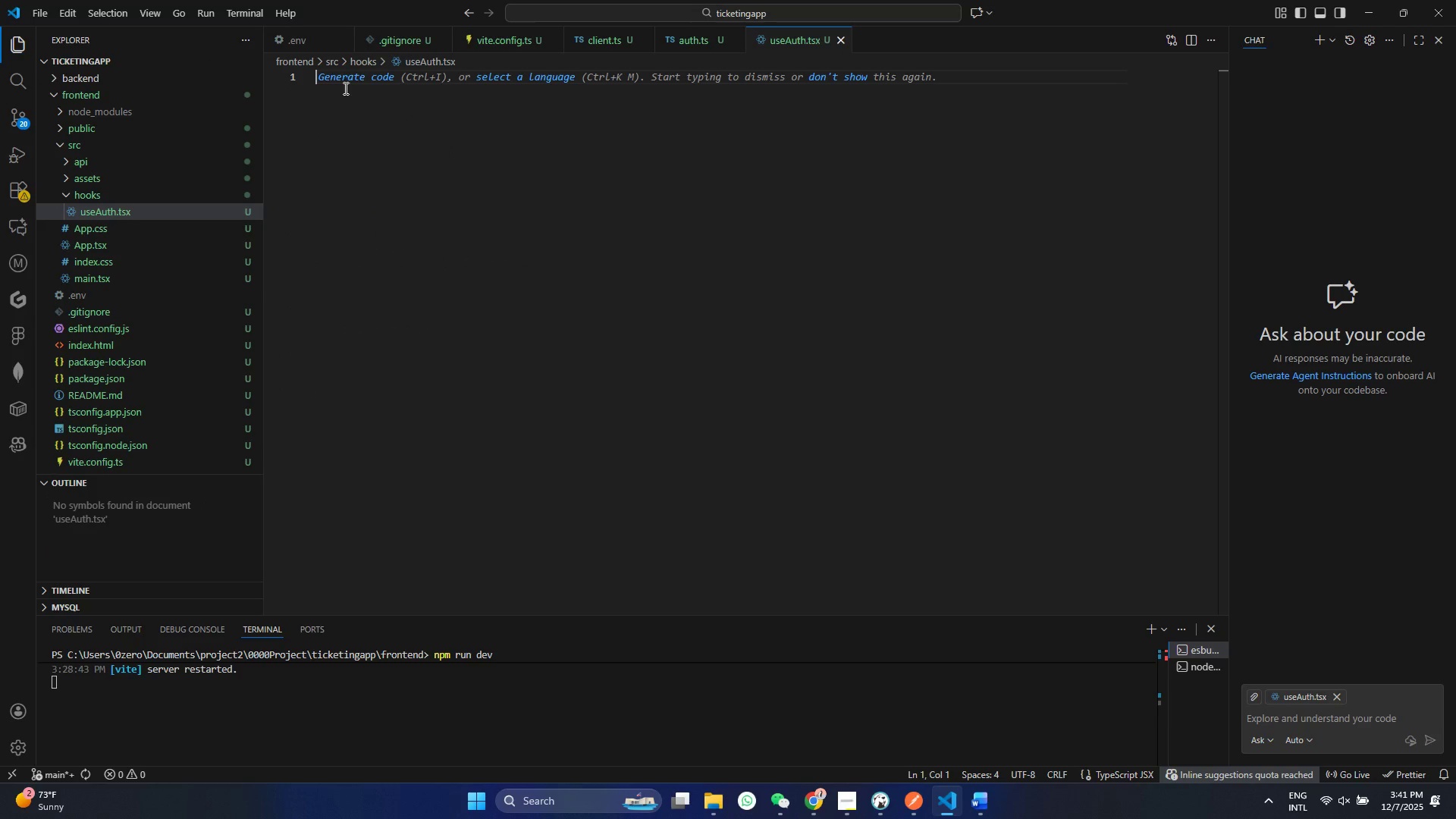 
key(ArrowLeft)
 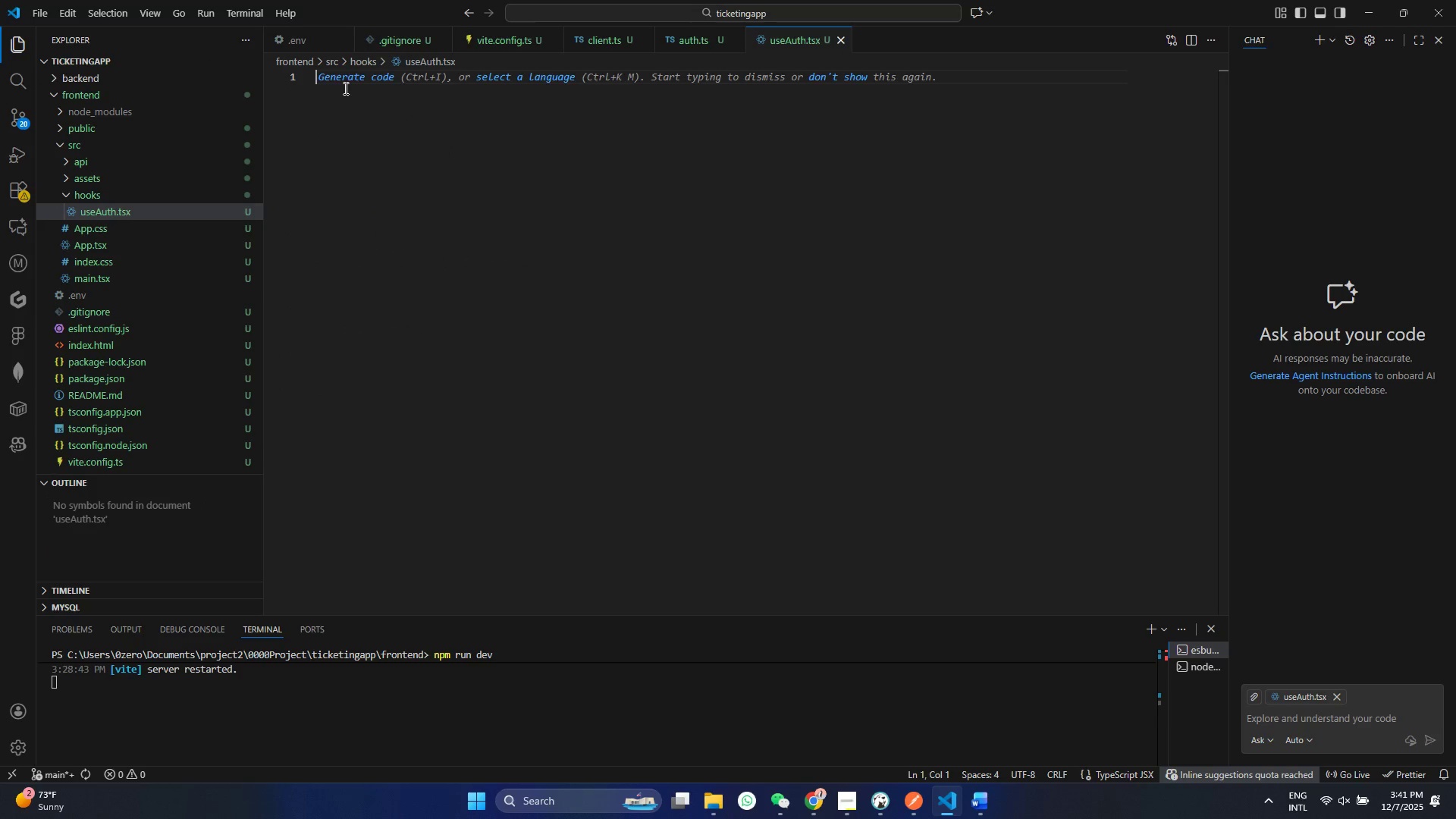 
key(Enter)
 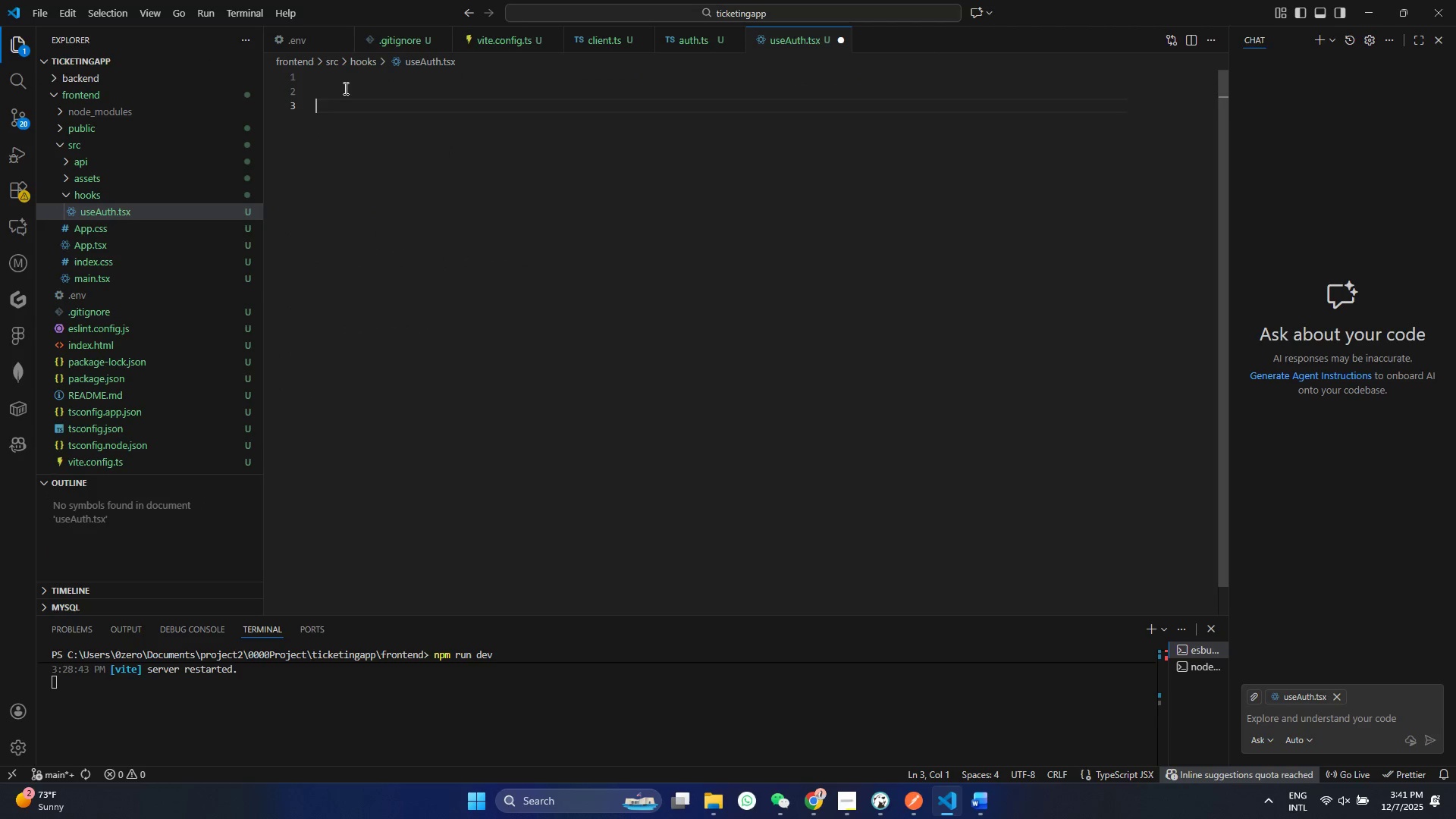 
key(Enter)
 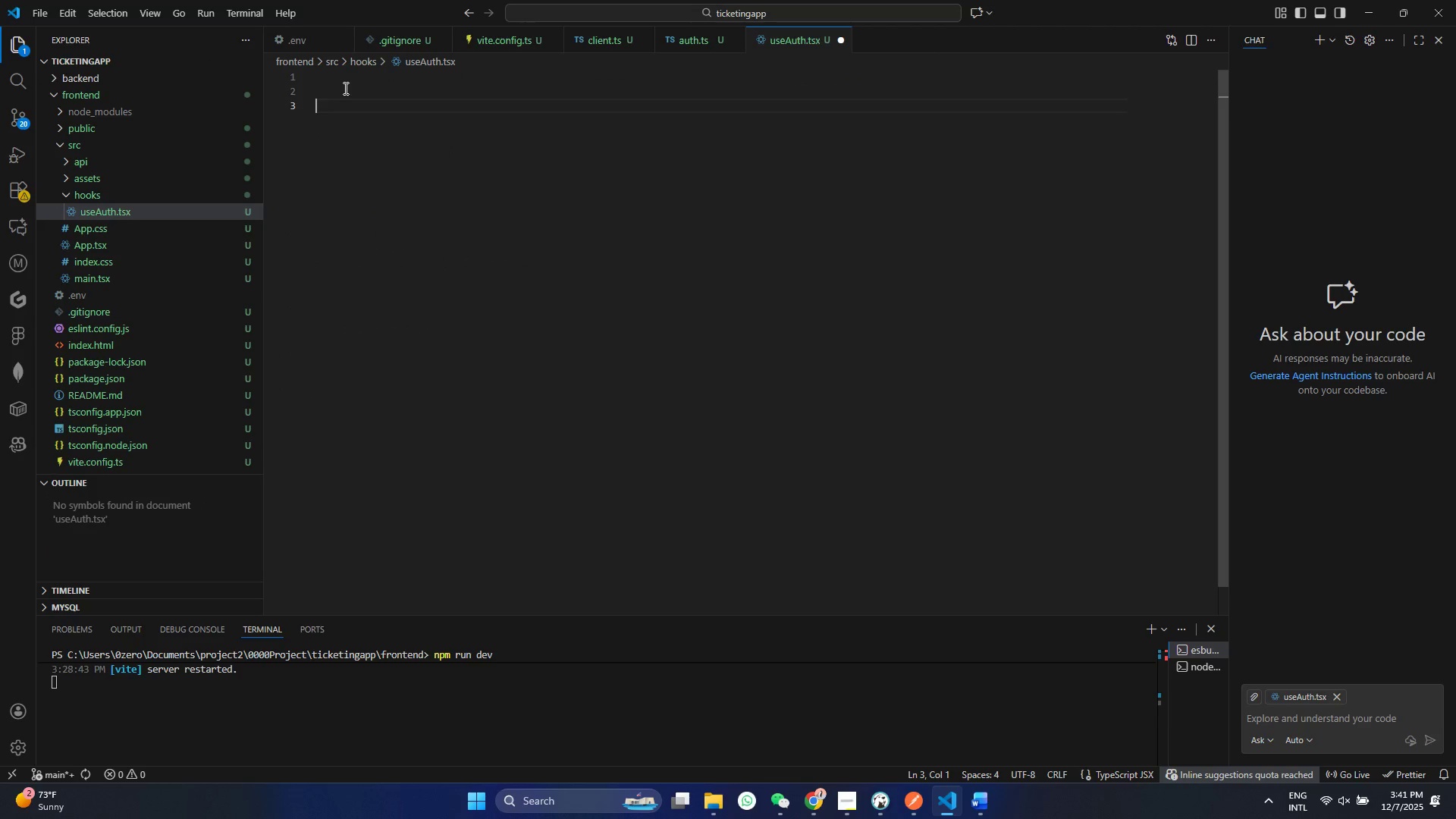 
type(inter)
 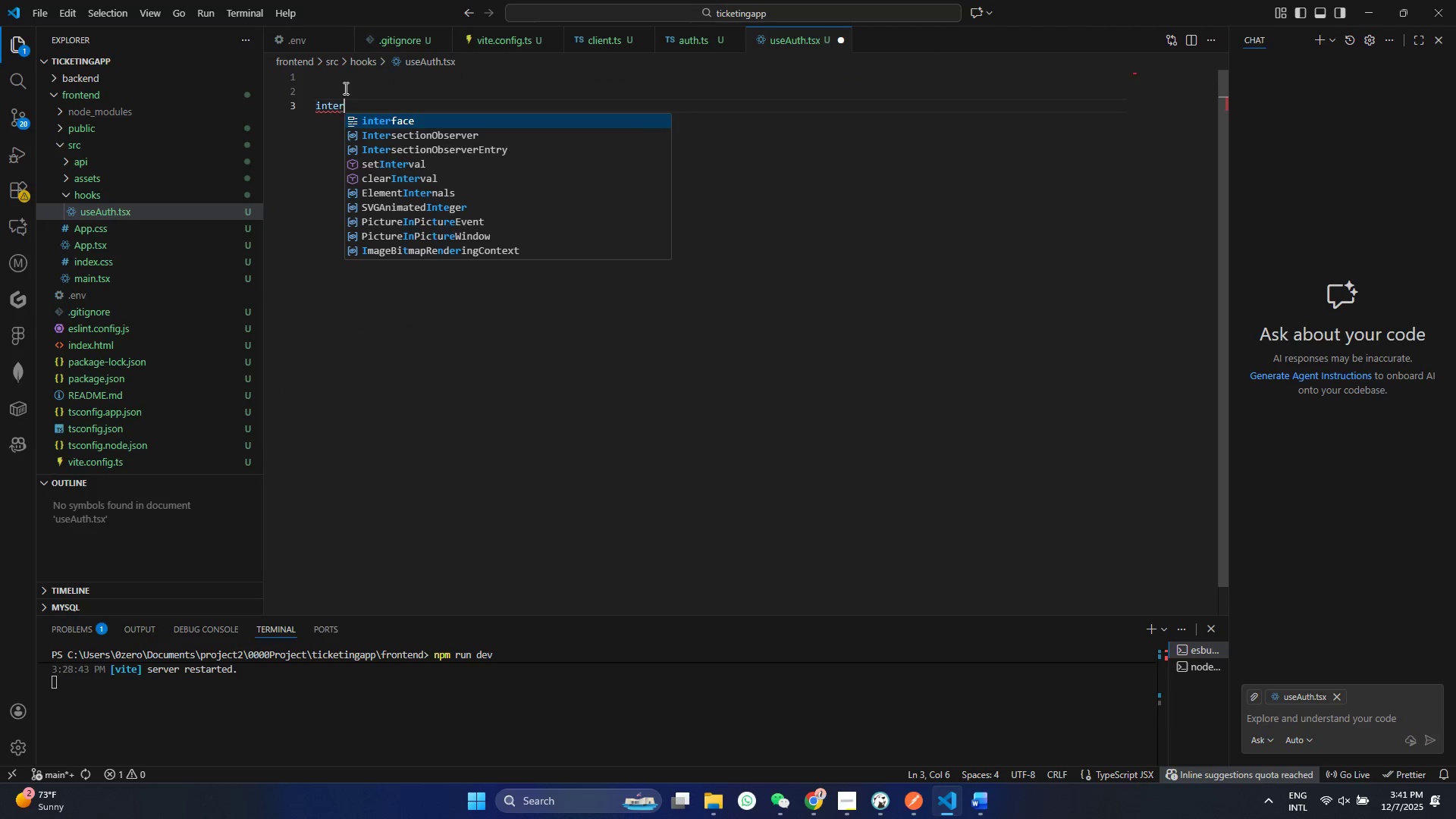 
key(Enter)
 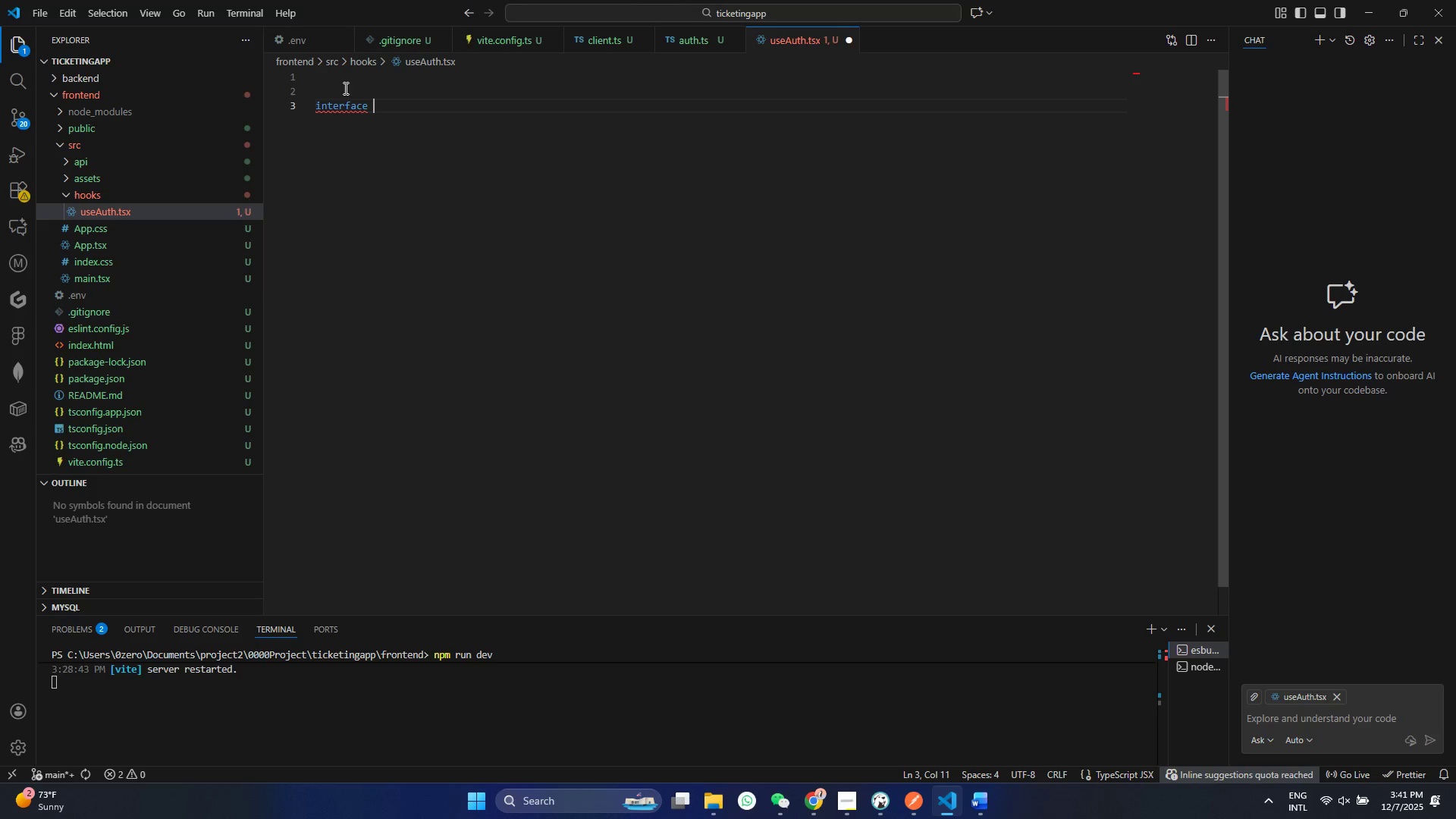 
type( a)
key(Backspace)
type(uSer{)
 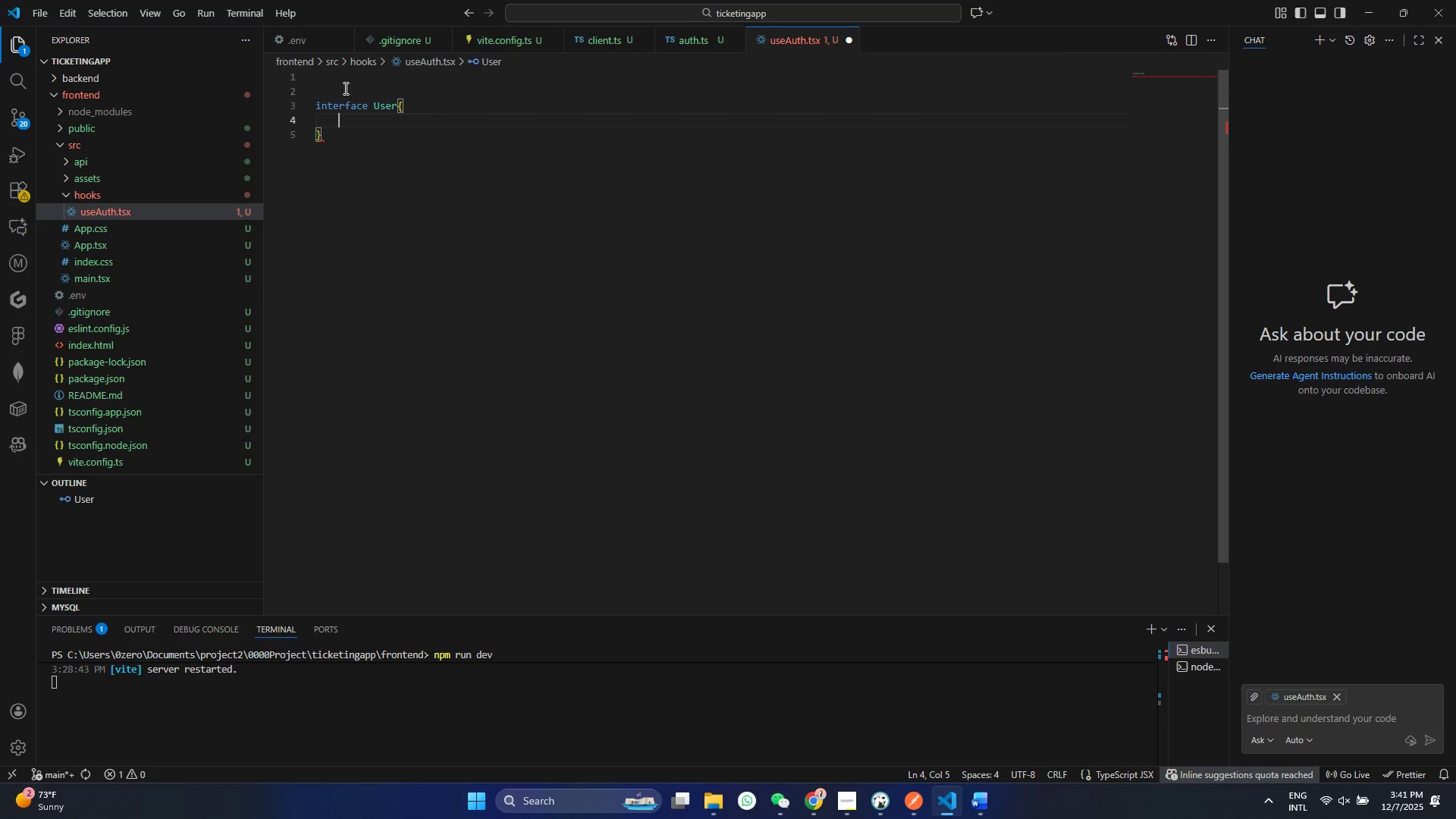 
 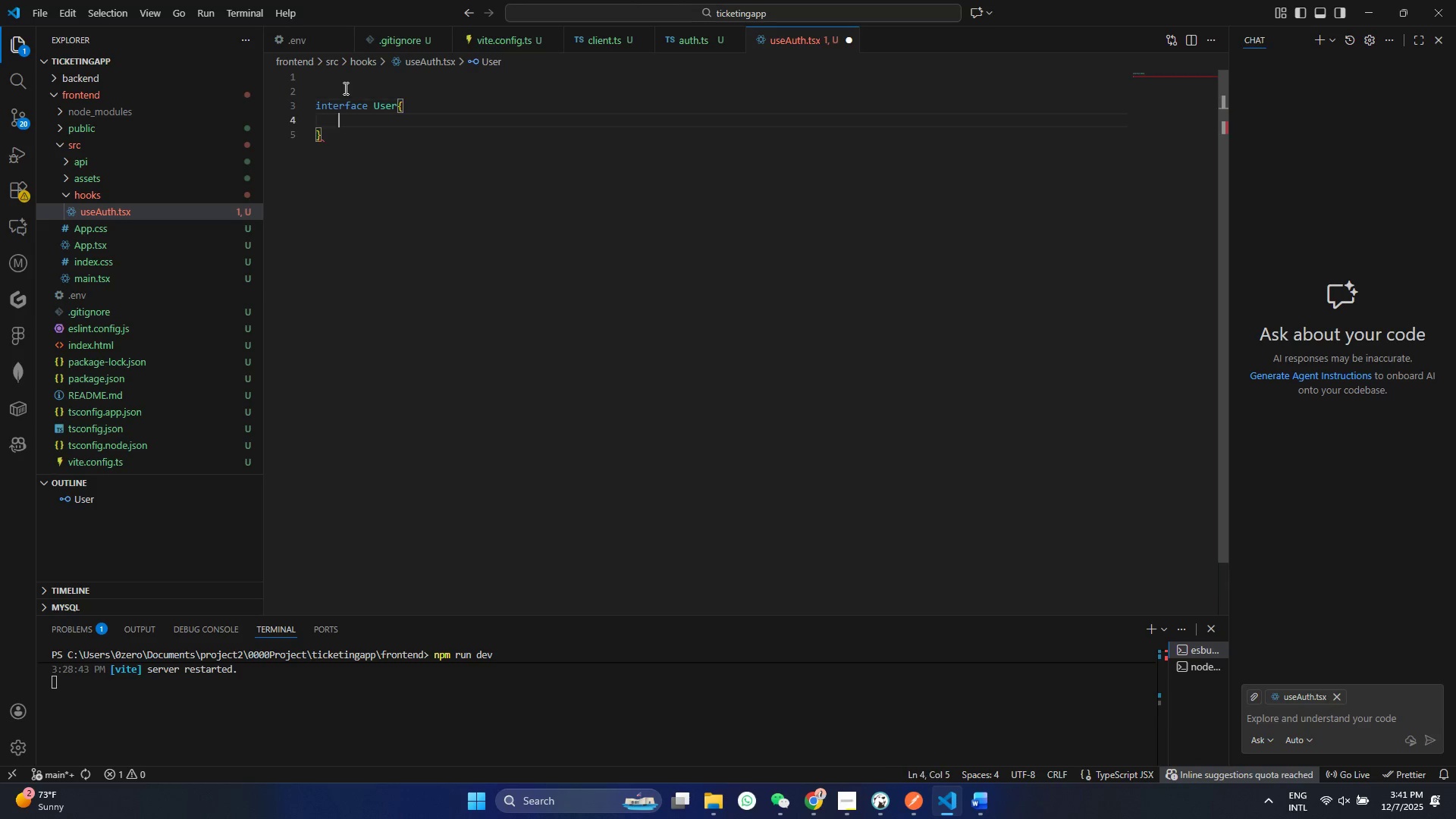 
key(Shift+Enter)
 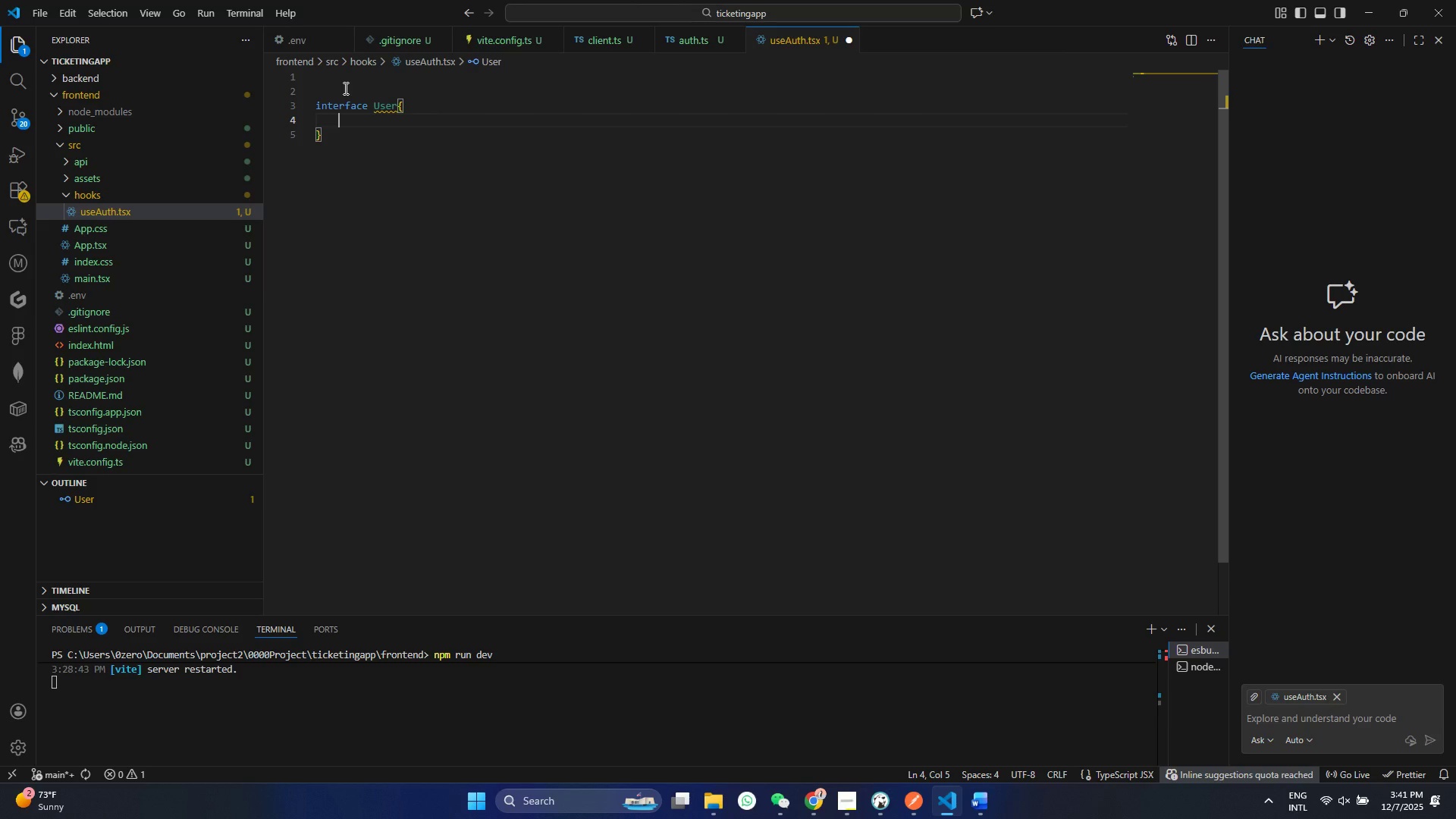 
key(Control+ControlLeft)
 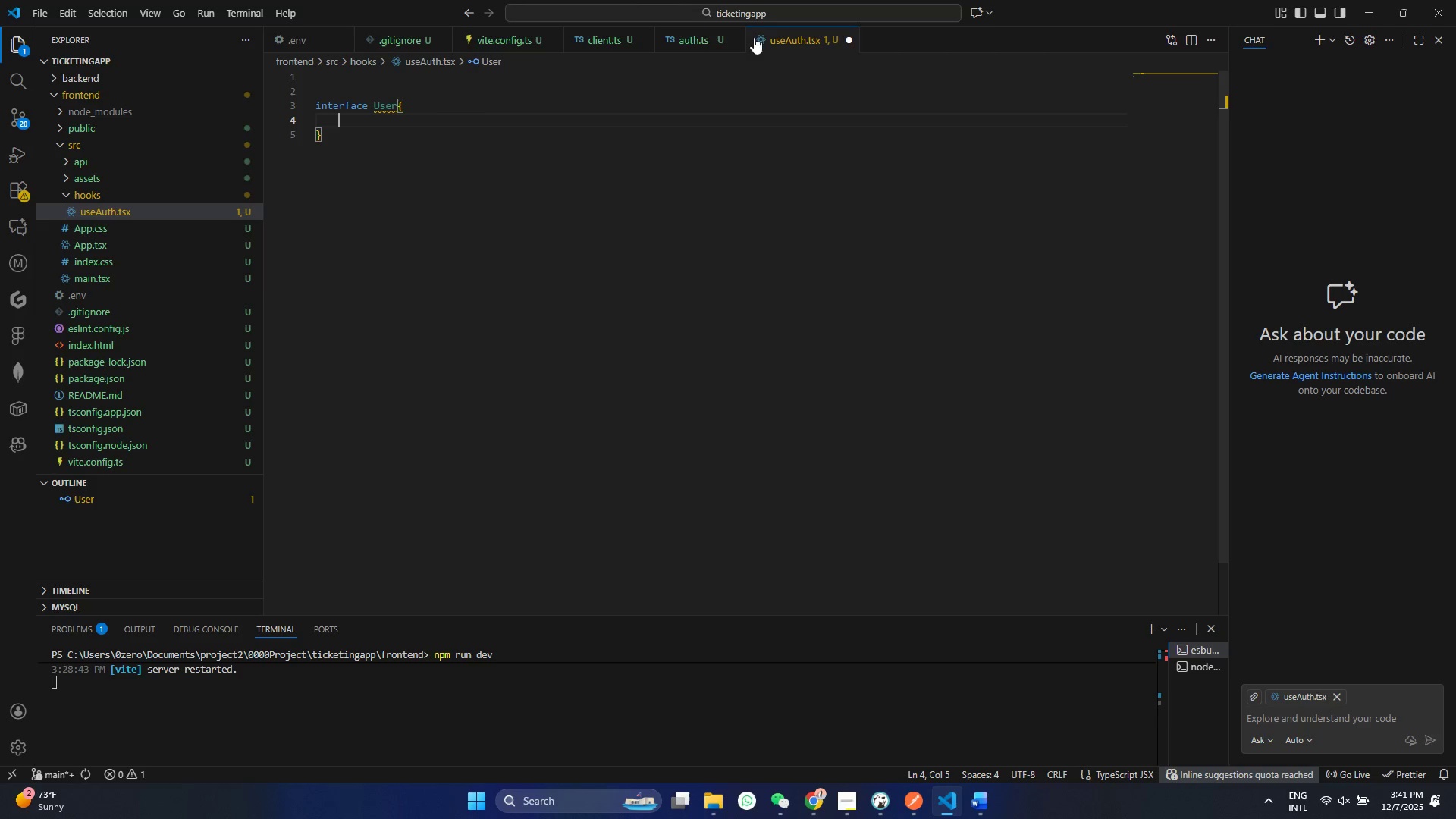 
key(Control+S)
 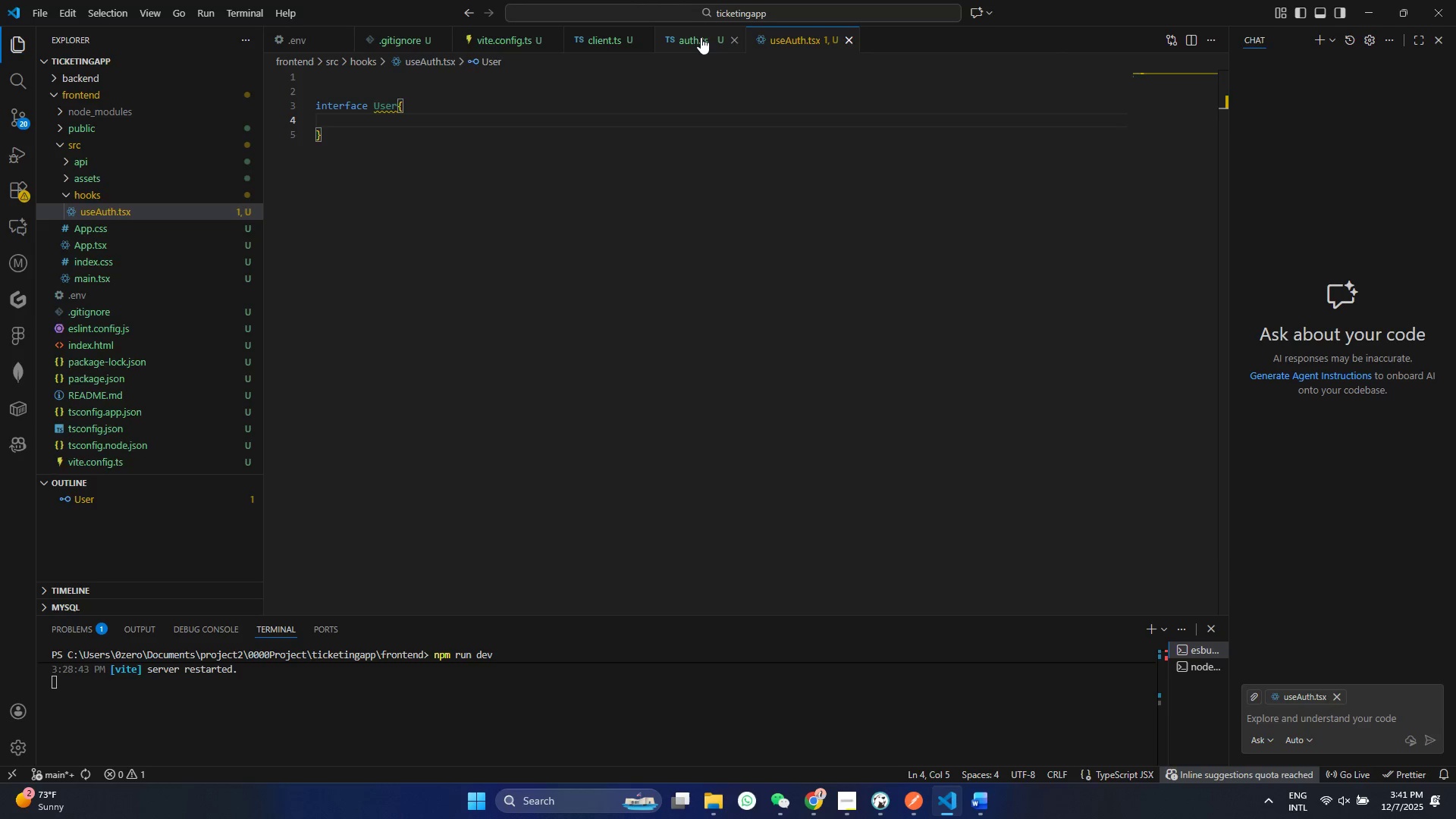 
left_click_drag(start_coordinate=[701, 37], to_coordinate=[344, 272])
 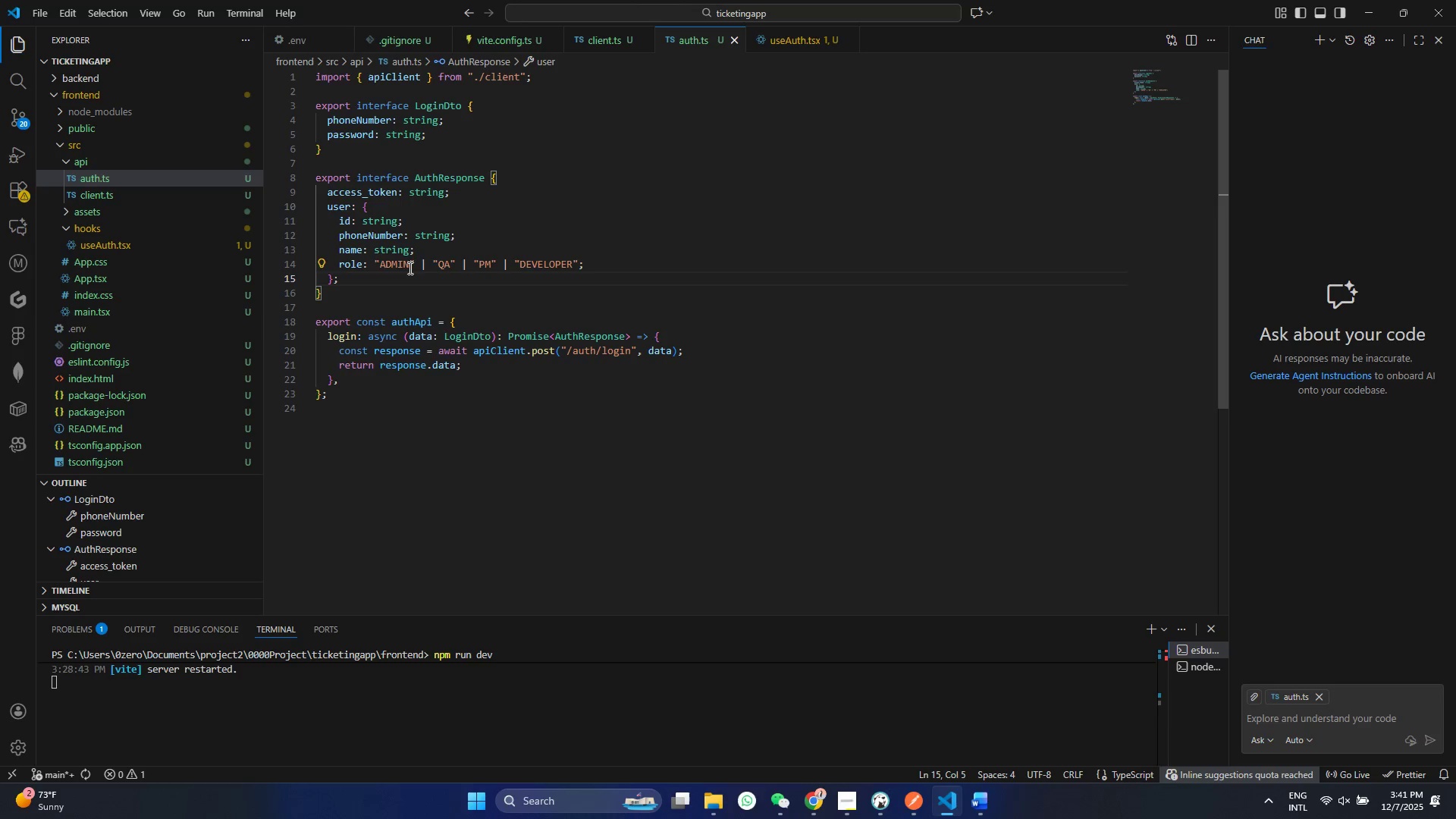 
left_click([344, 272])
 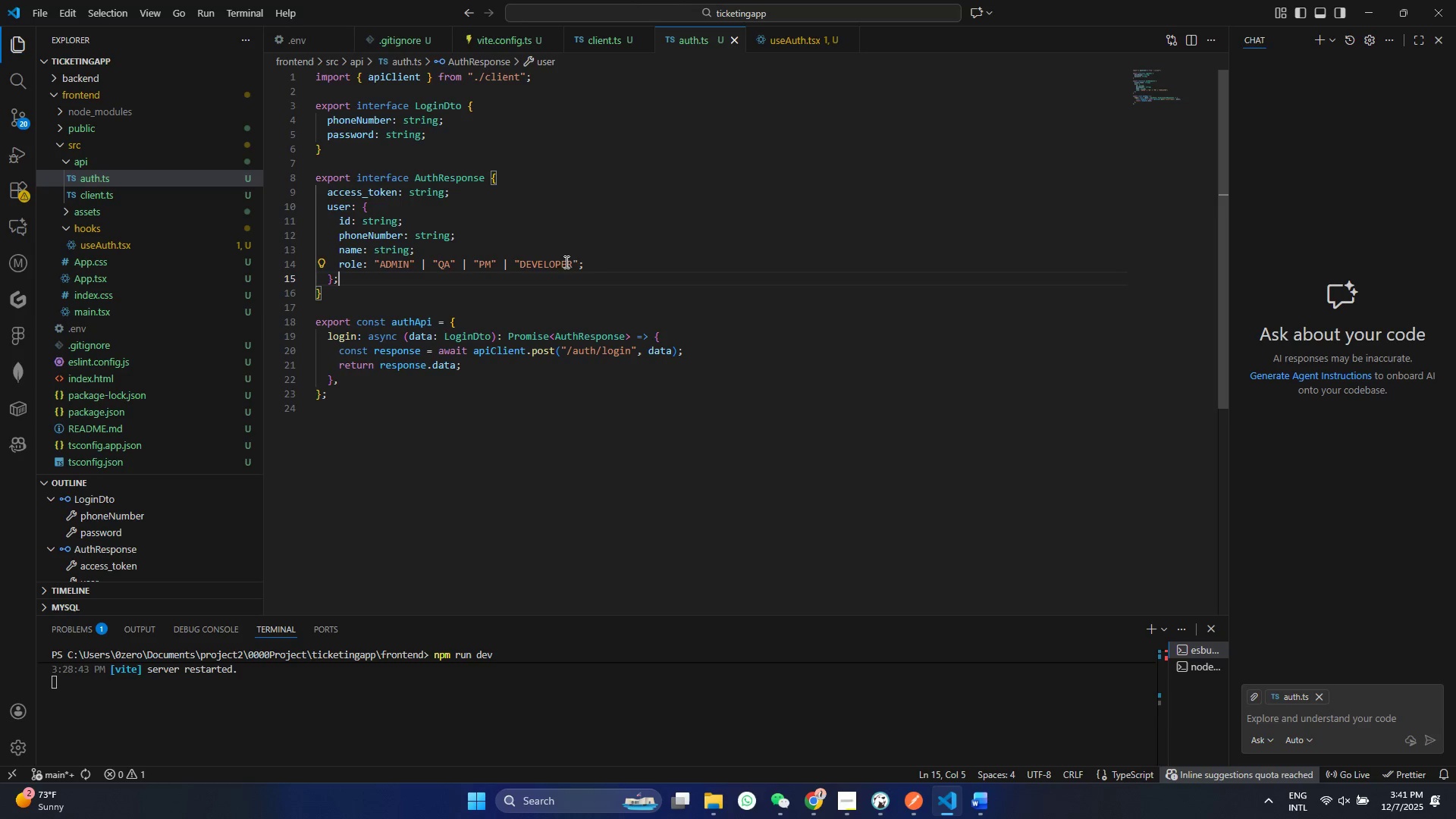 
left_click_drag(start_coordinate=[602, 266], to_coordinate=[220, 218])
 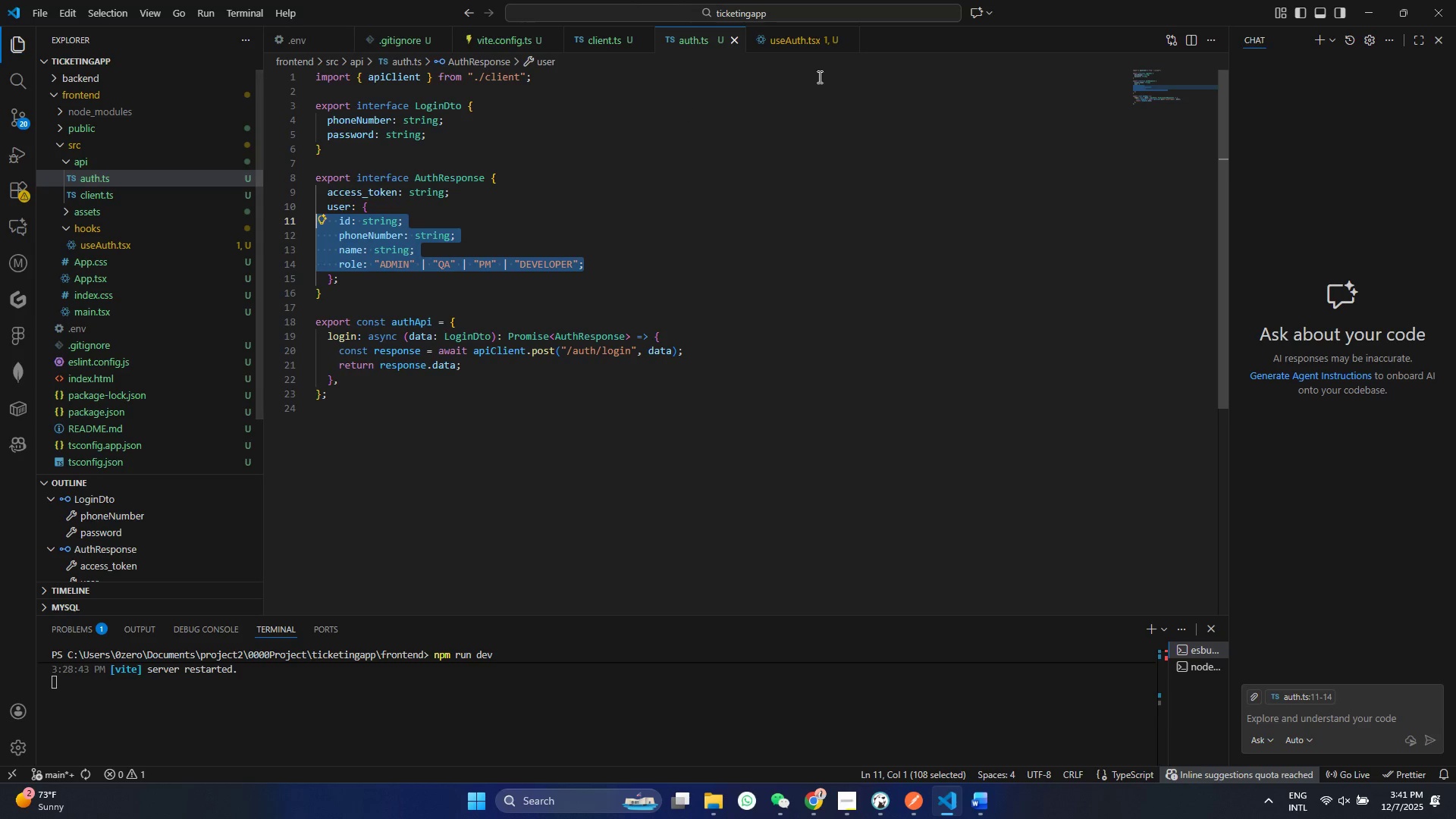 
key(Control+ControlLeft)
 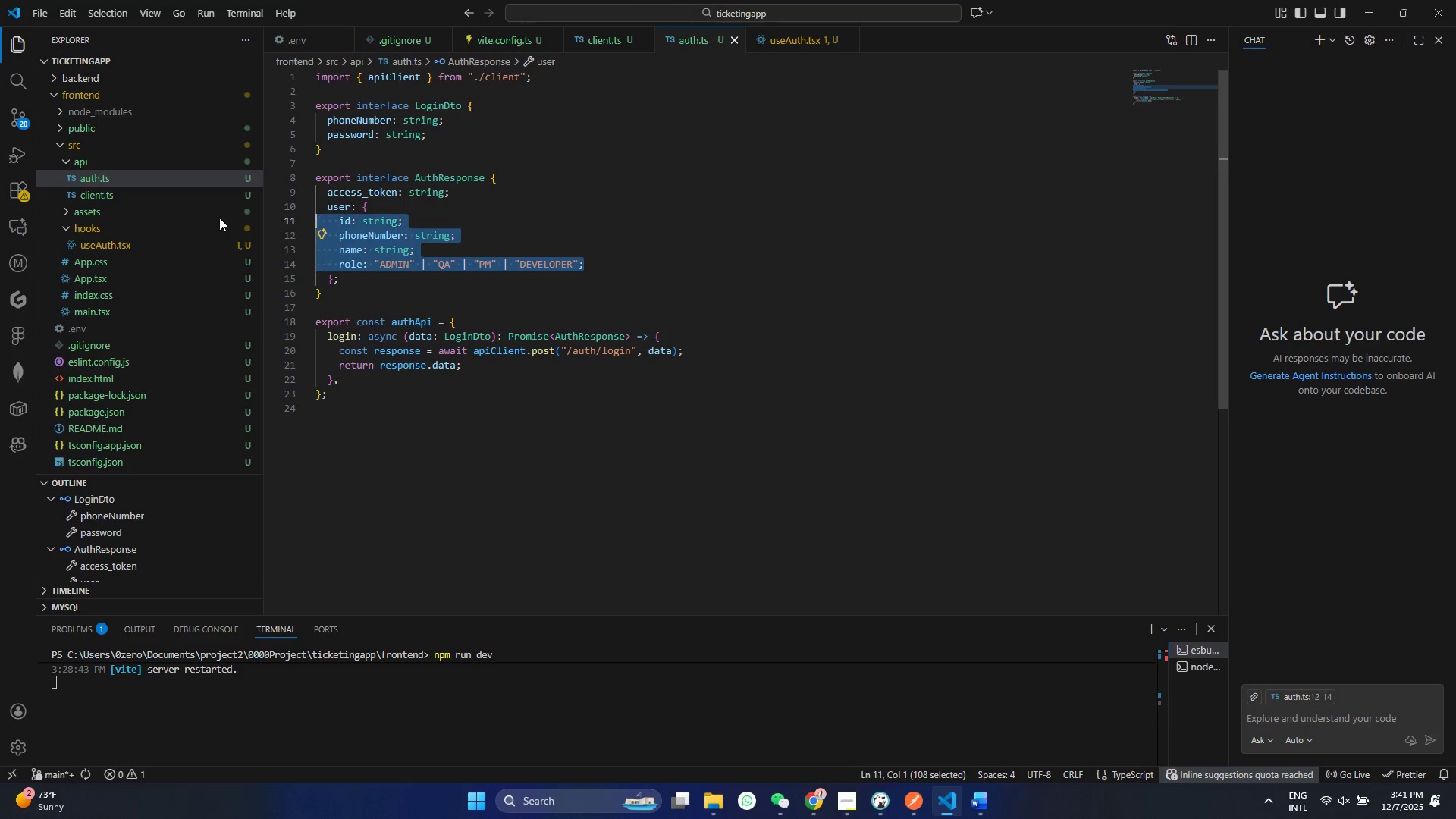 
key(Control+ControlLeft)
 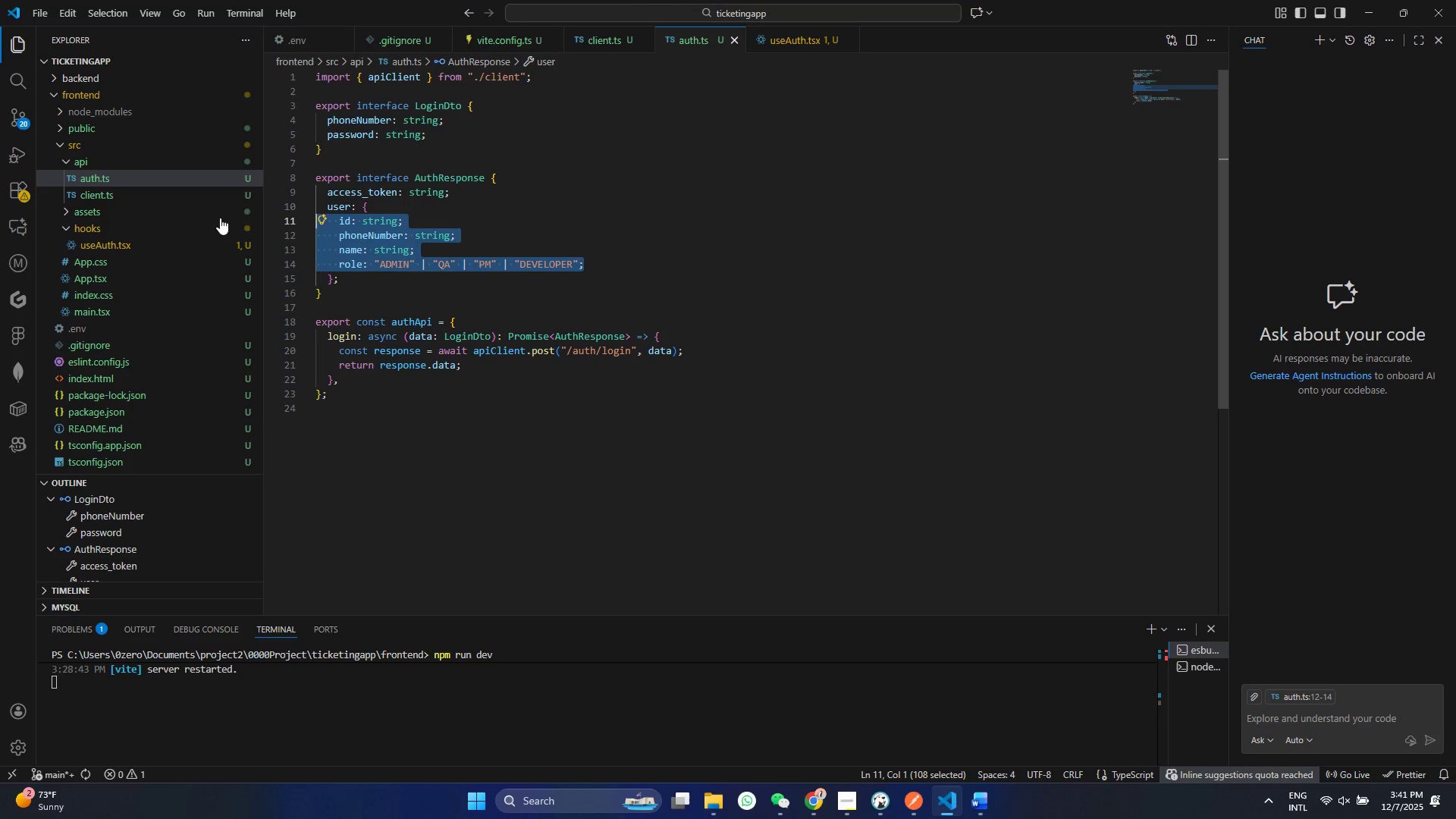 
key(Control+C)
 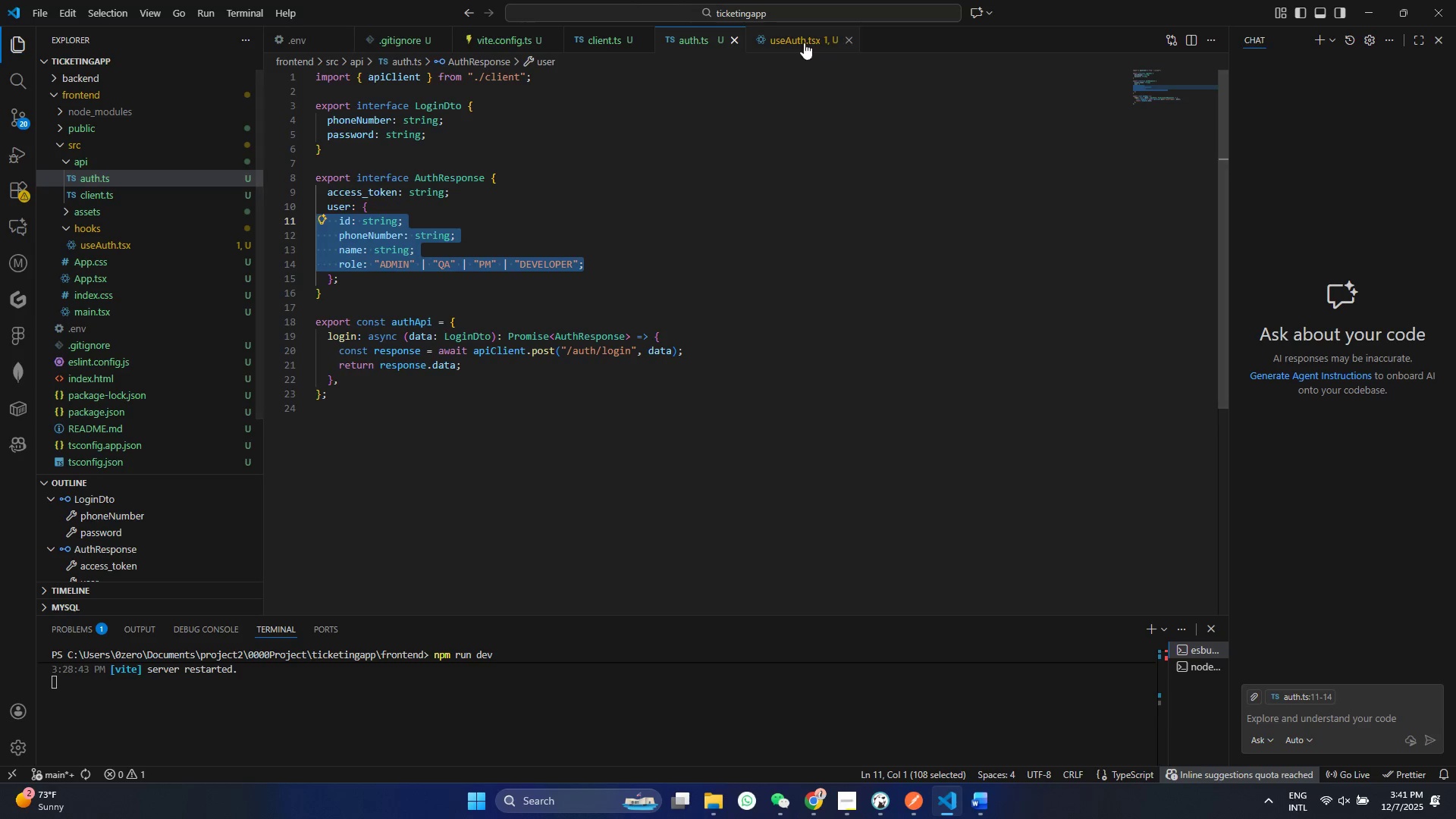 
left_click([802, 40])
 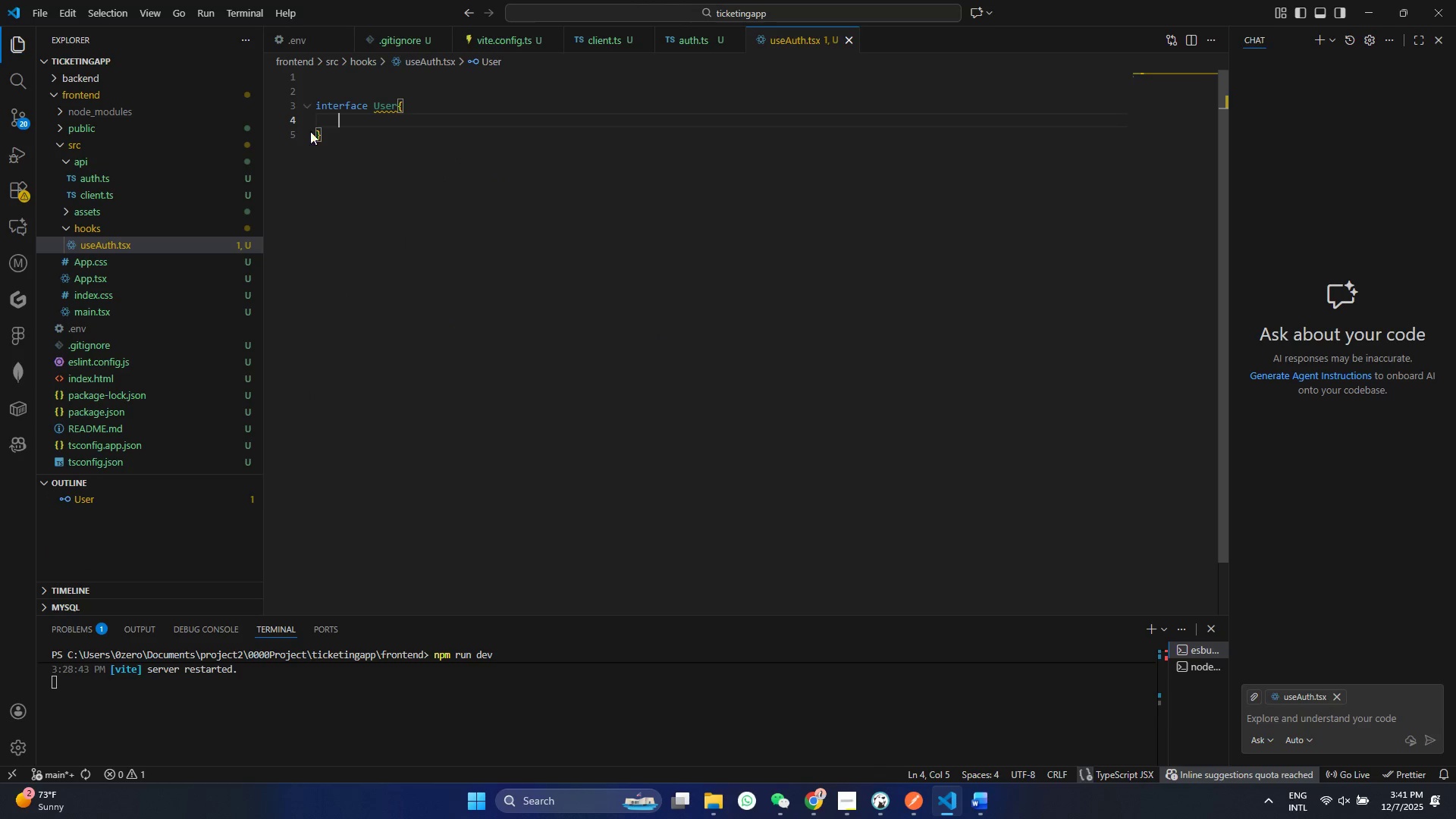 
key(Control+V)
 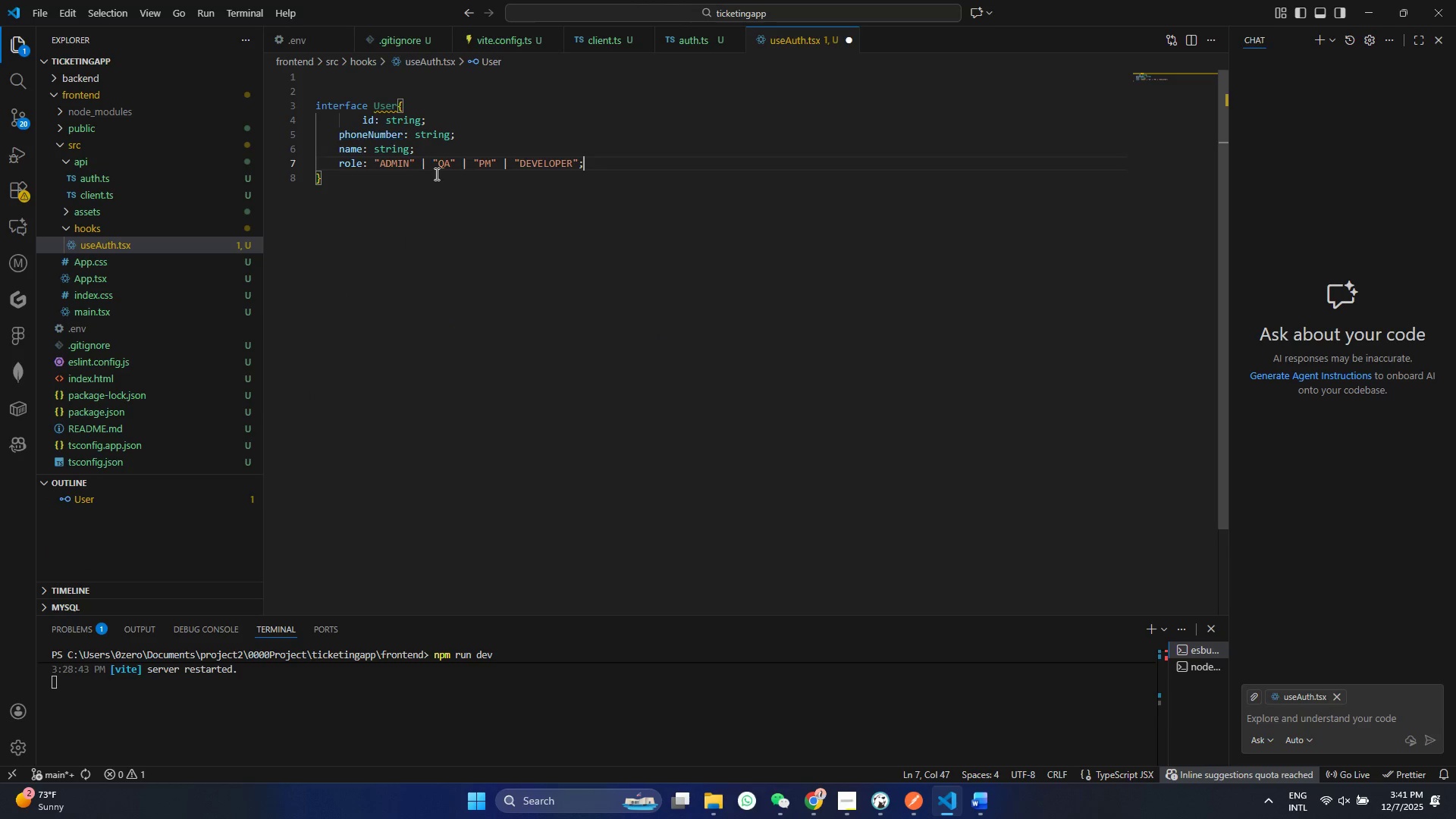 
key(Control+S)
 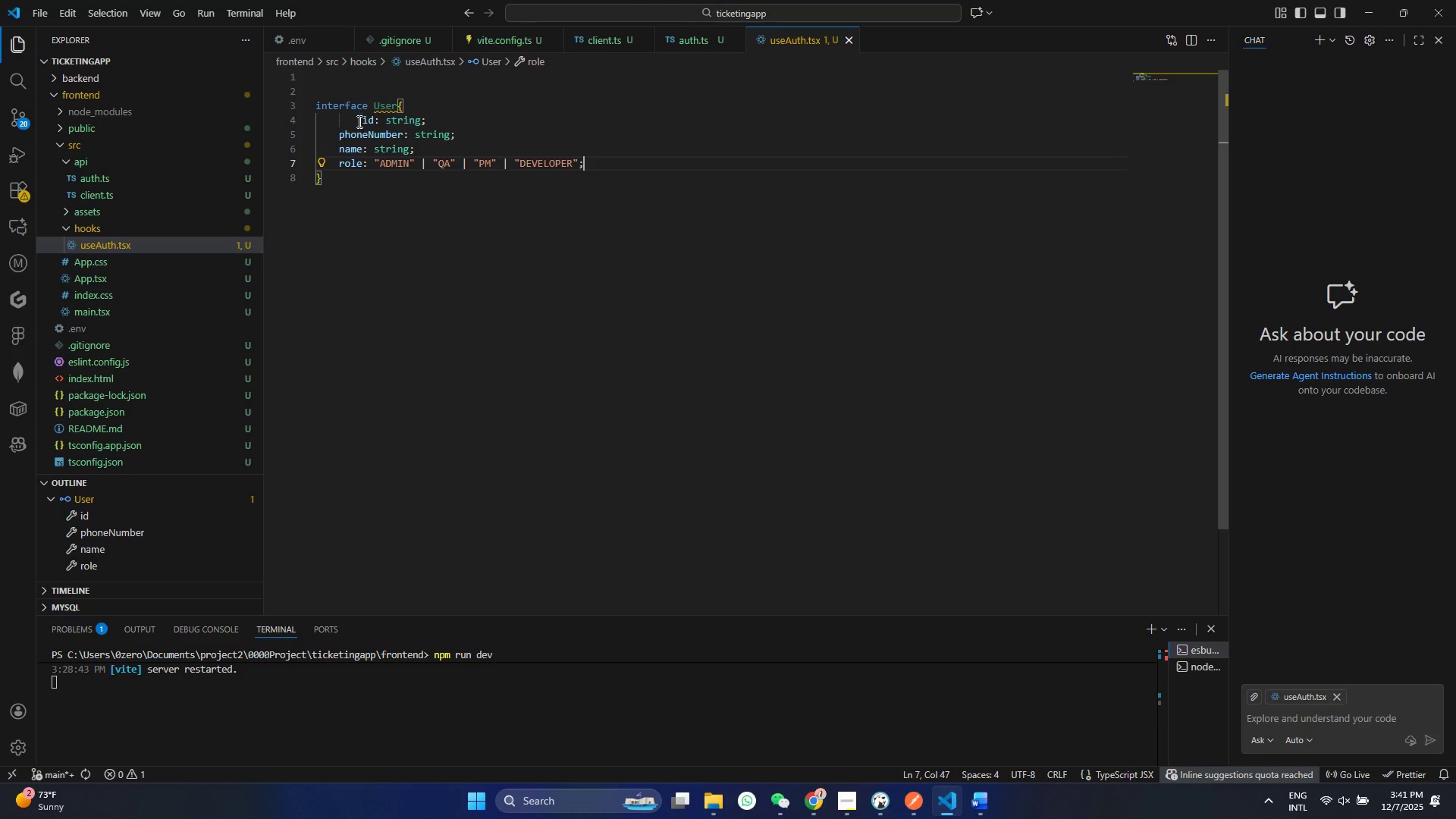 
left_click([361, 125])
 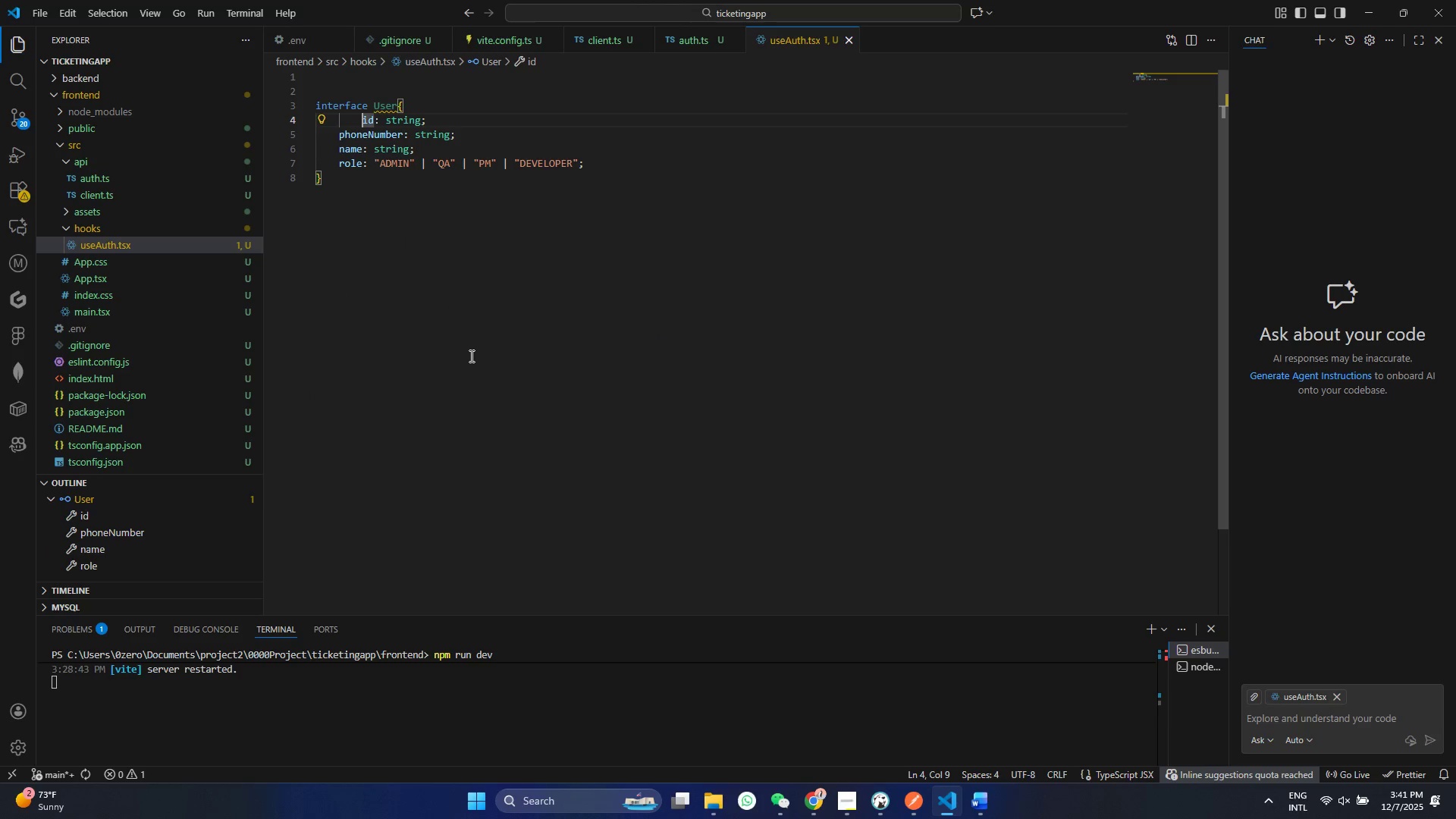 
key(Backspace)
 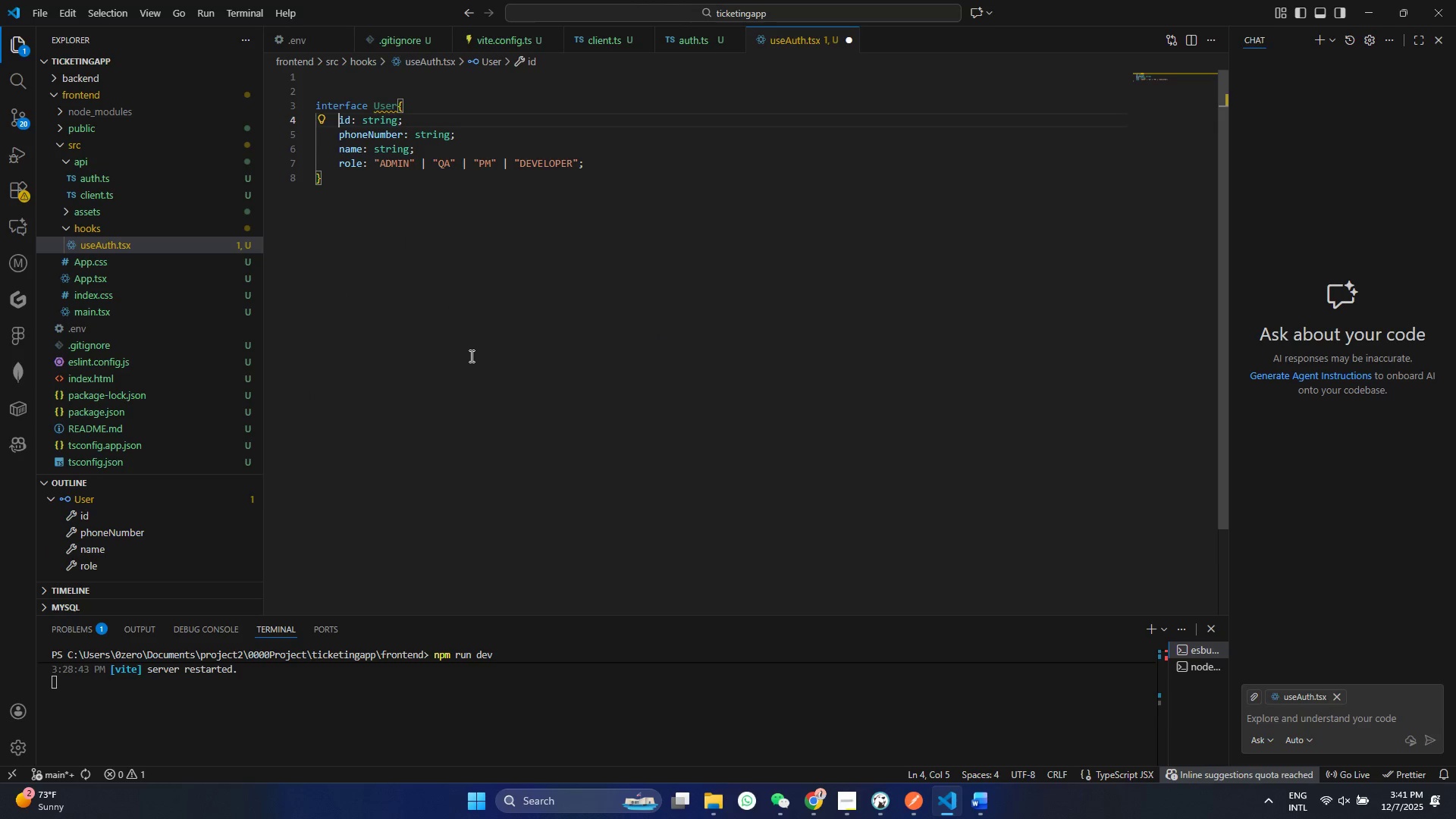 
key(Control+ControlLeft)
 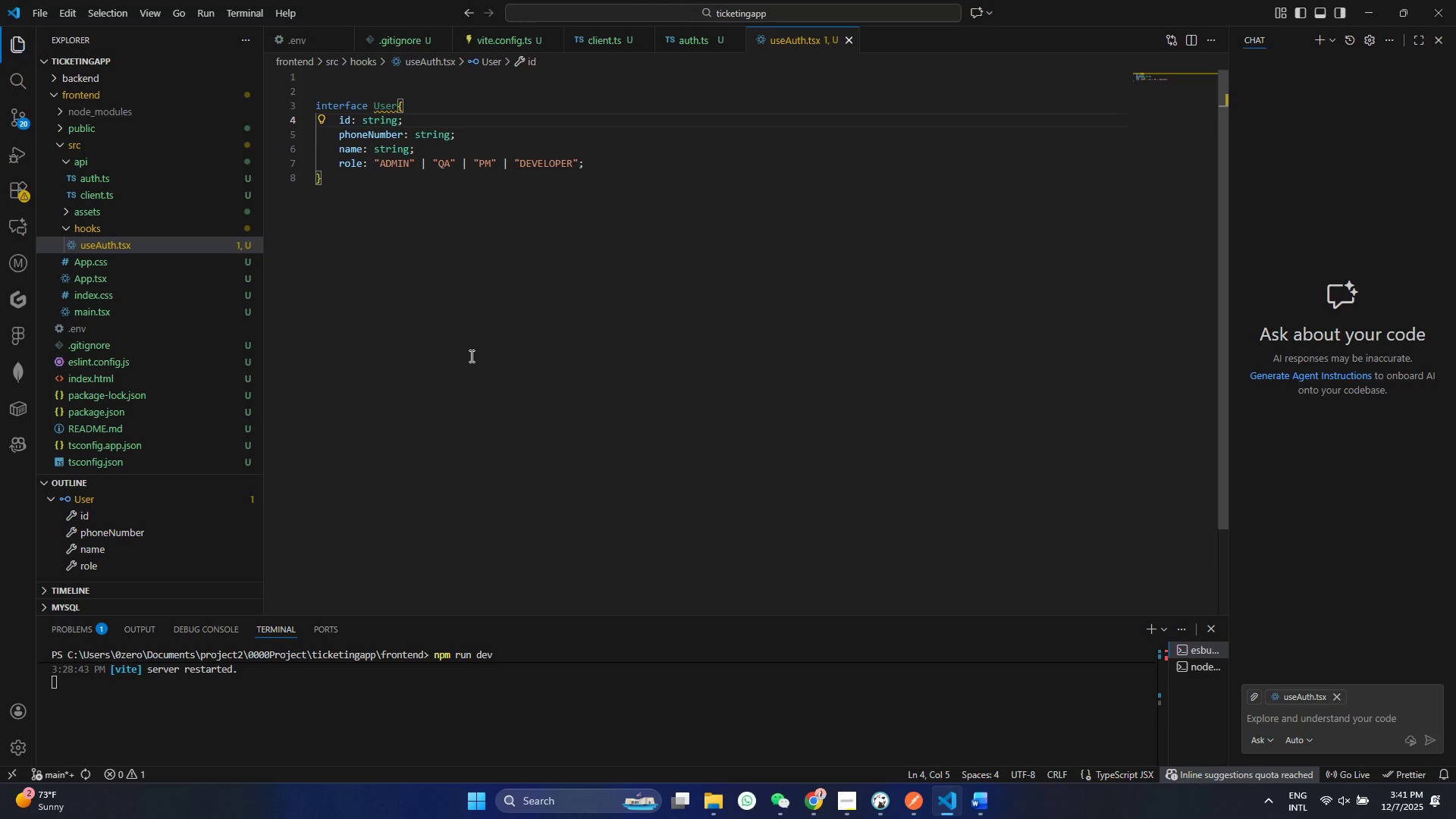 
key(Control+S)
 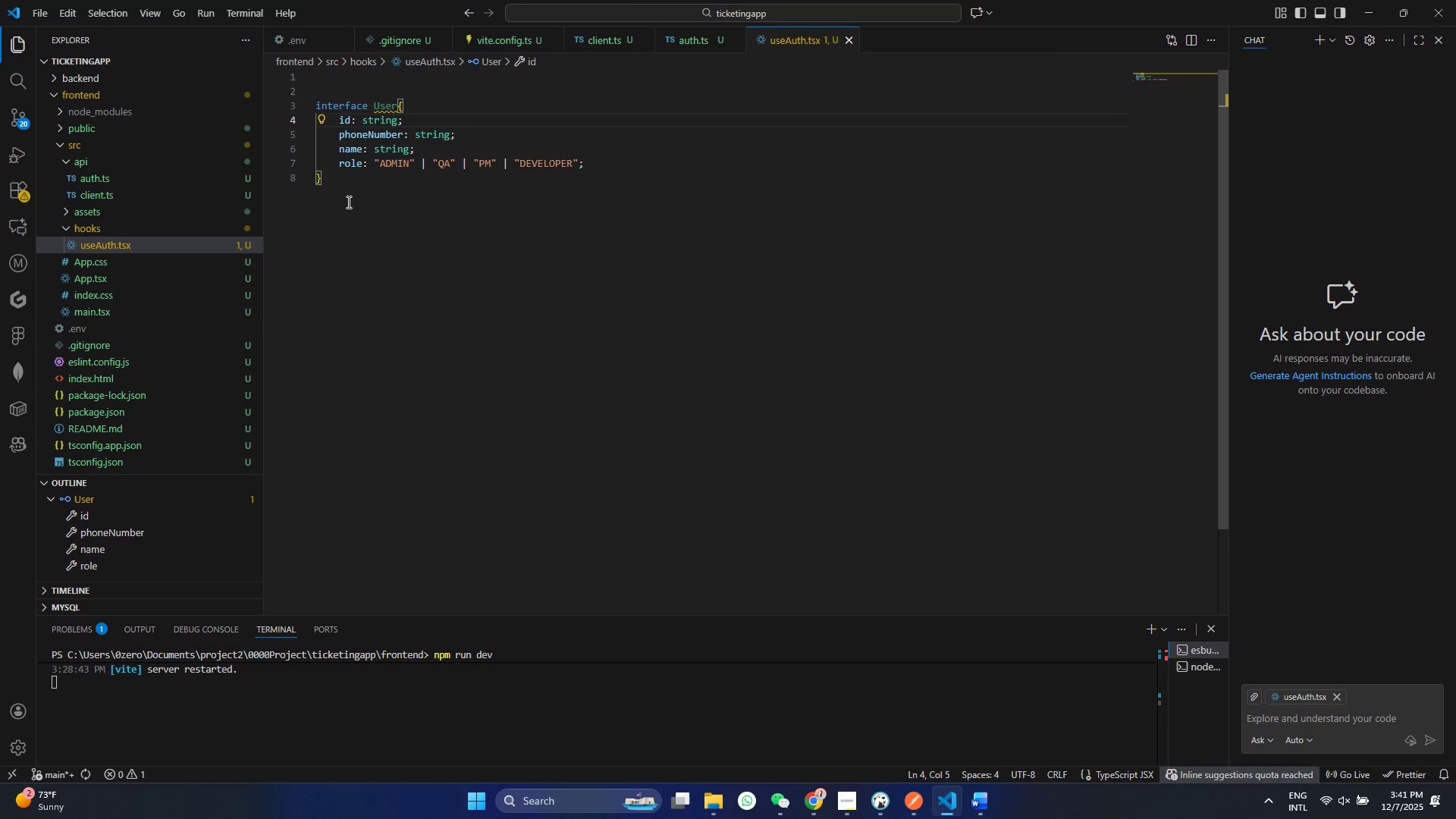 
left_click([347, 192])
 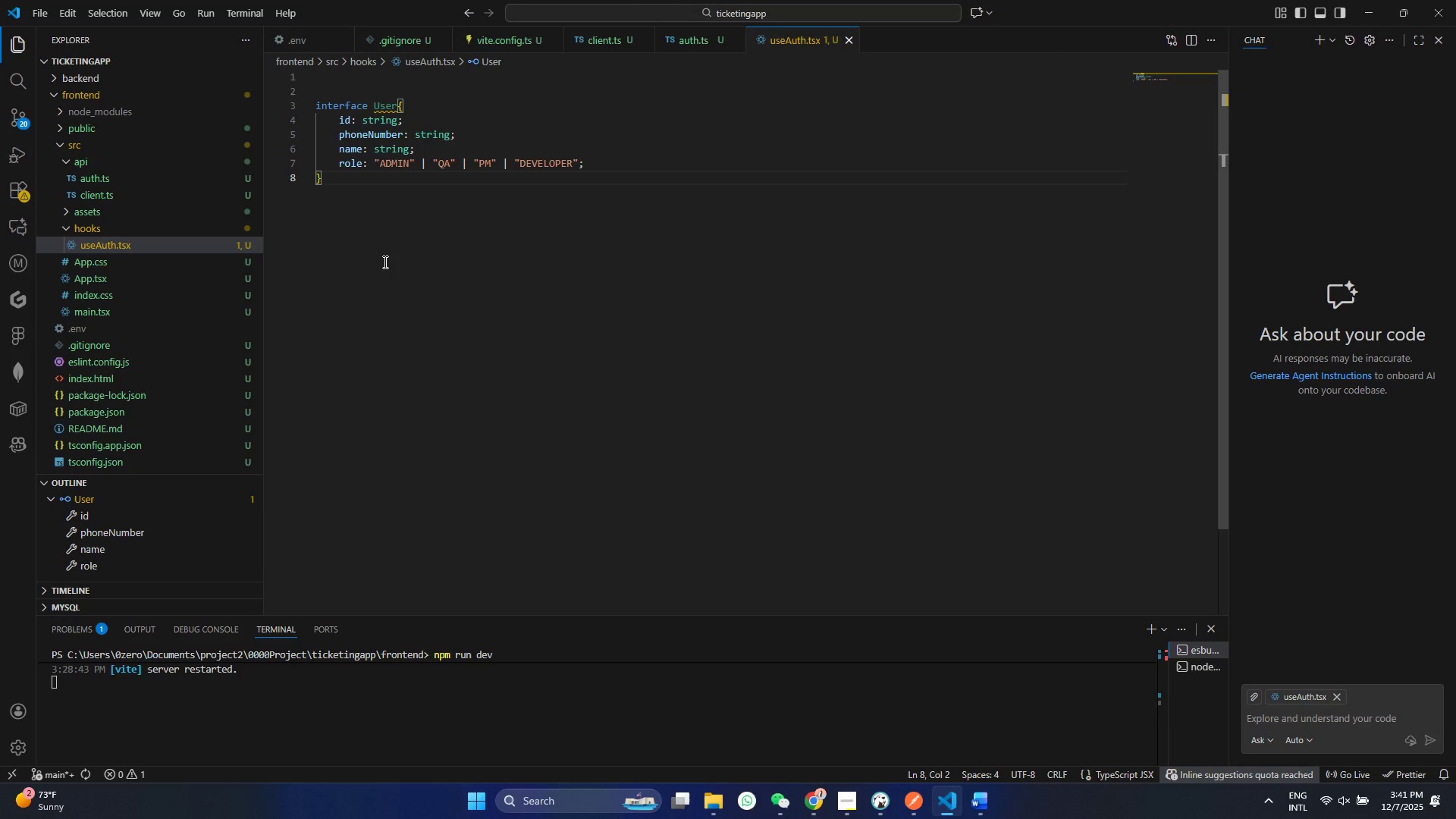 
key(Enter)
 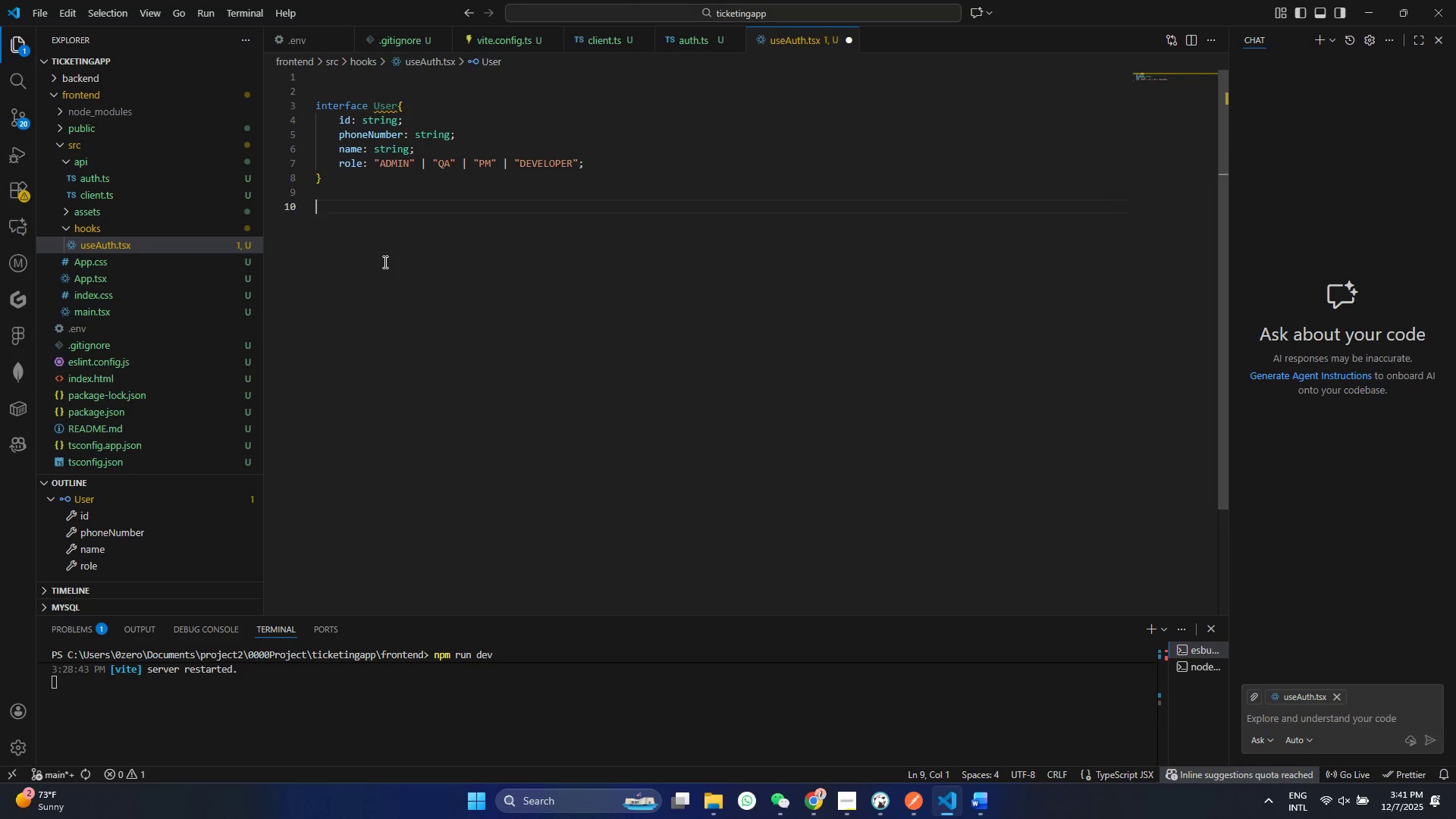 
key(Enter)
 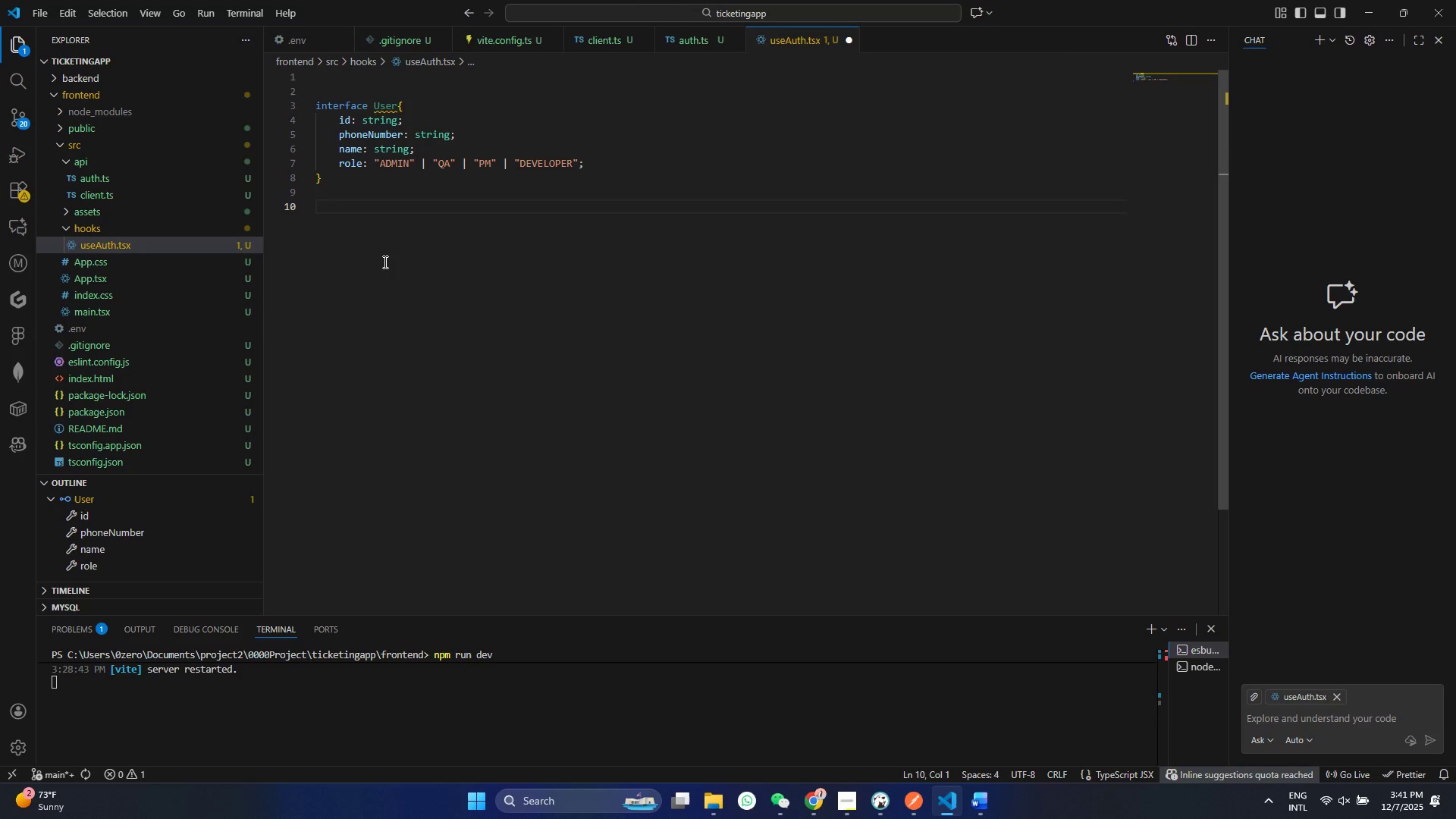 
type(inte)
 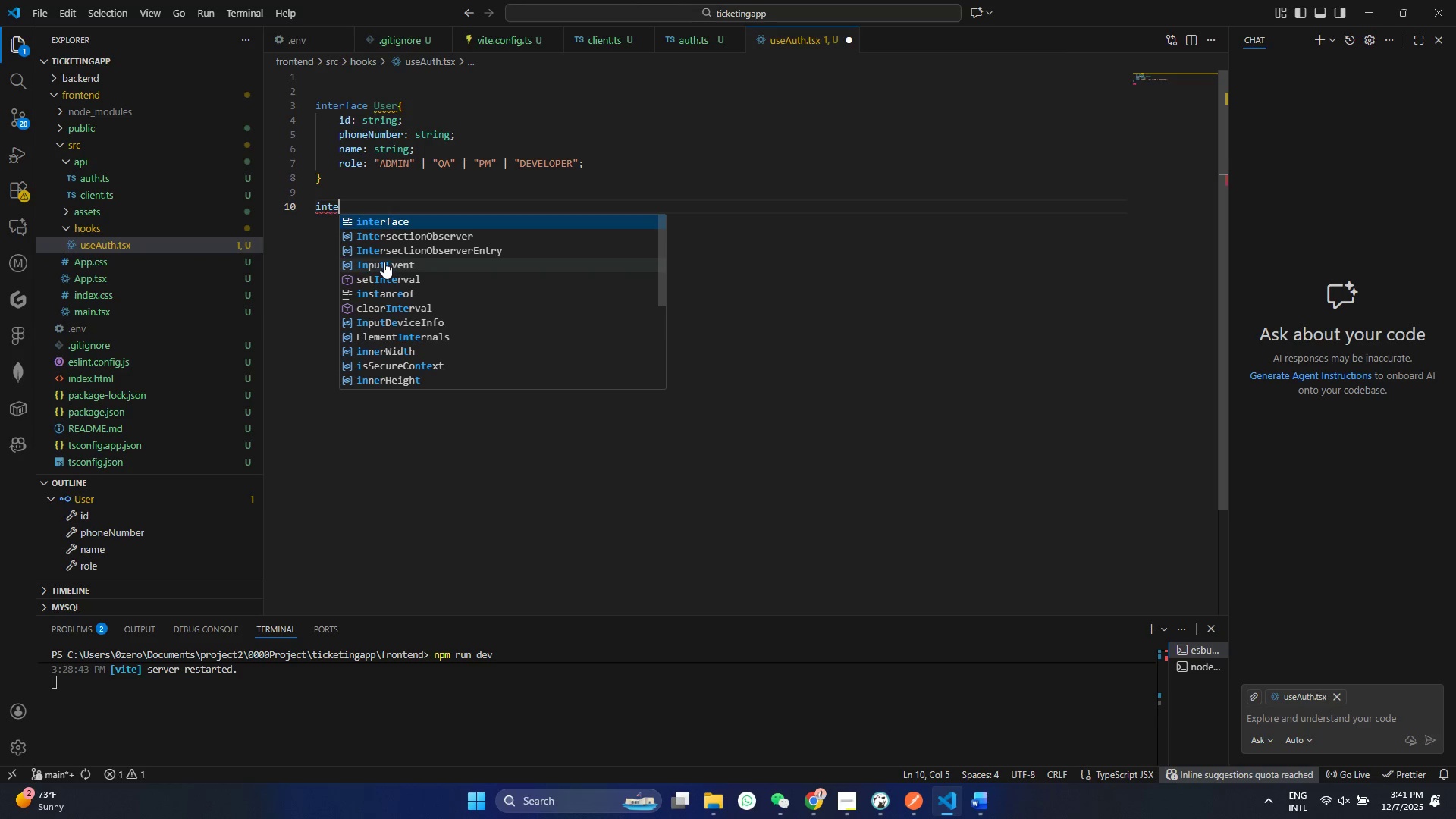 
key(Enter)
 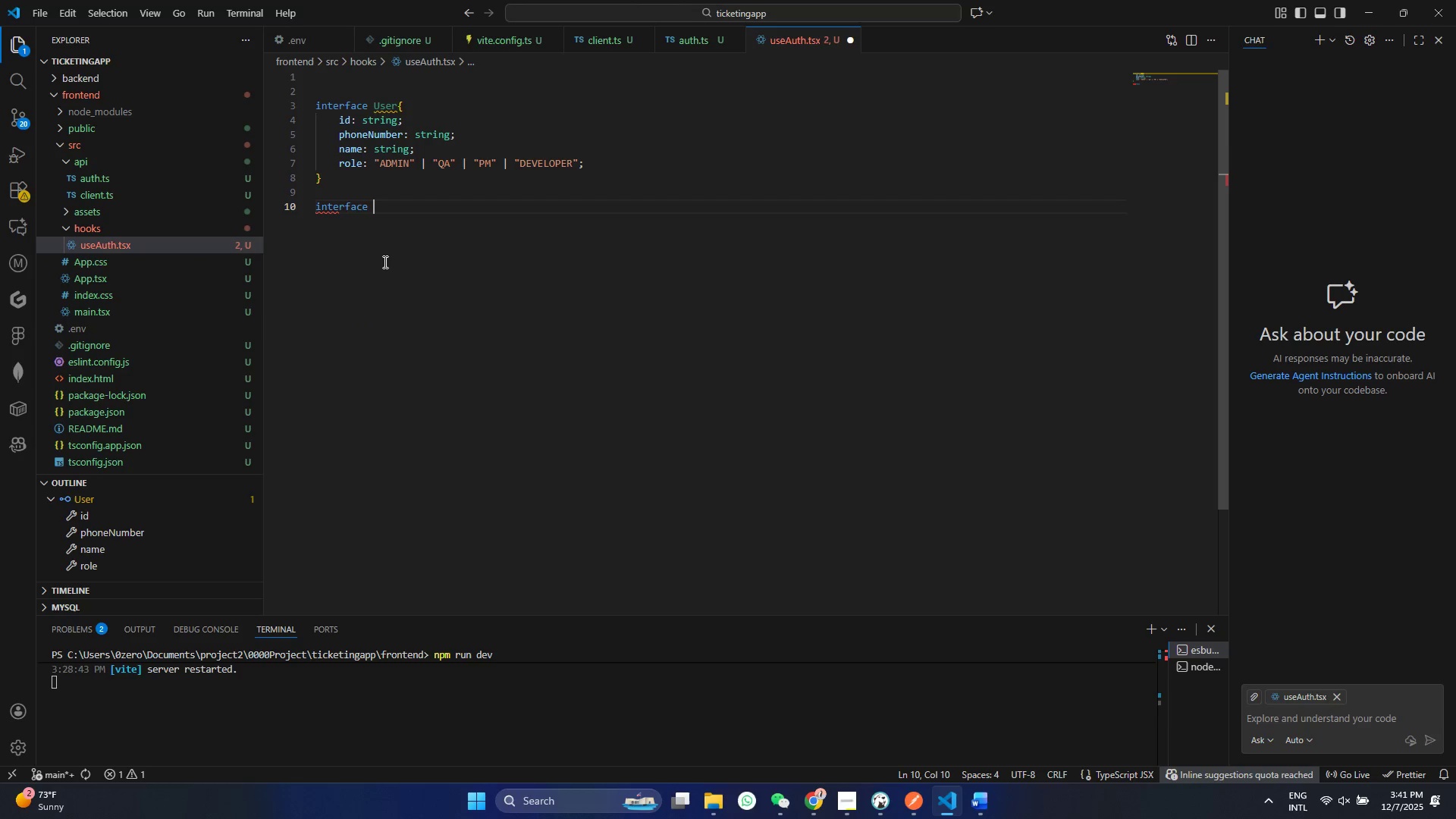 
type( cont)
key(Backspace)
key(Backspace)
key(Backspace)
key(Backspace)
type(AuthContextTYpe)
 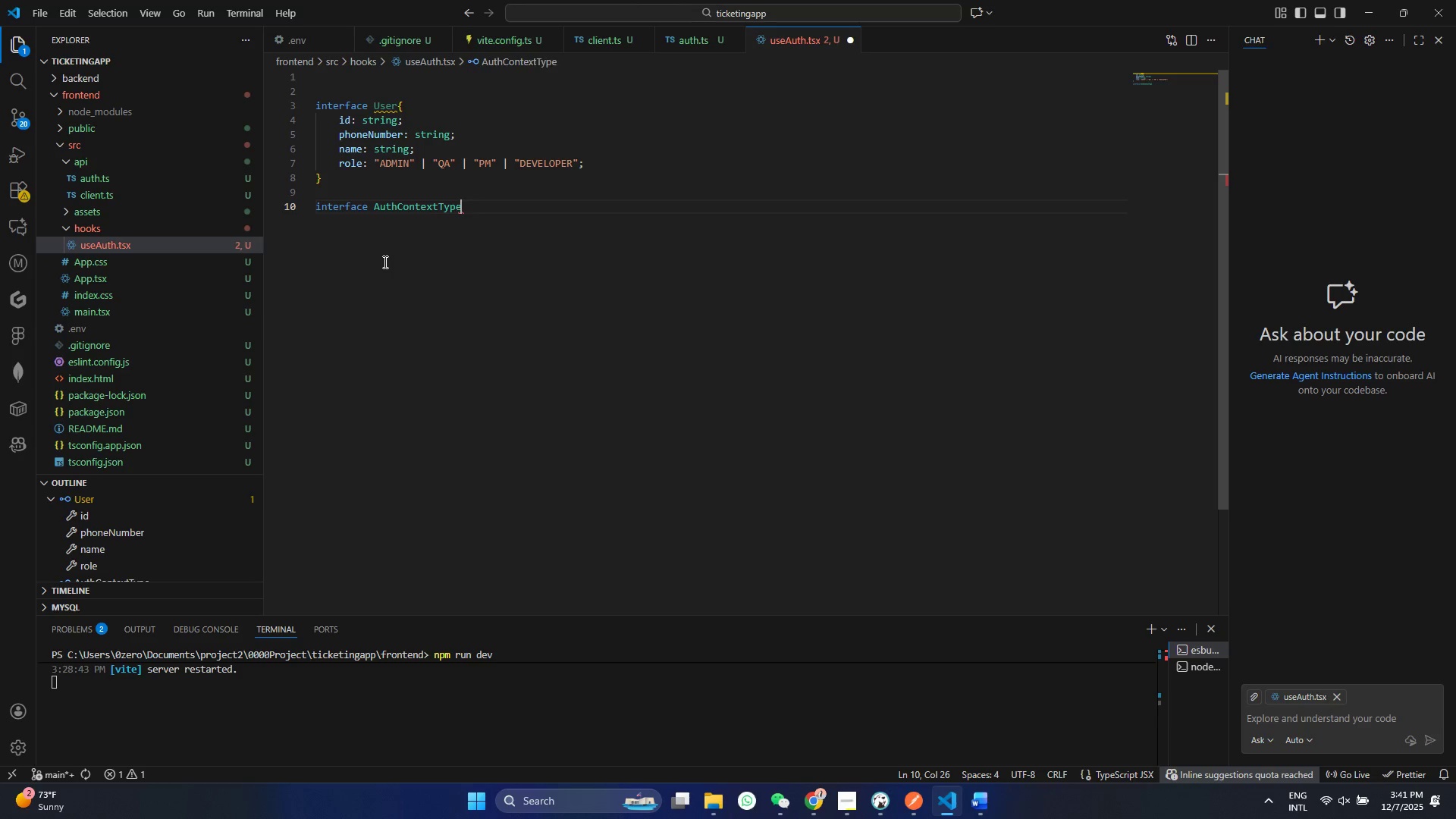 
key(Control+ControlLeft)
 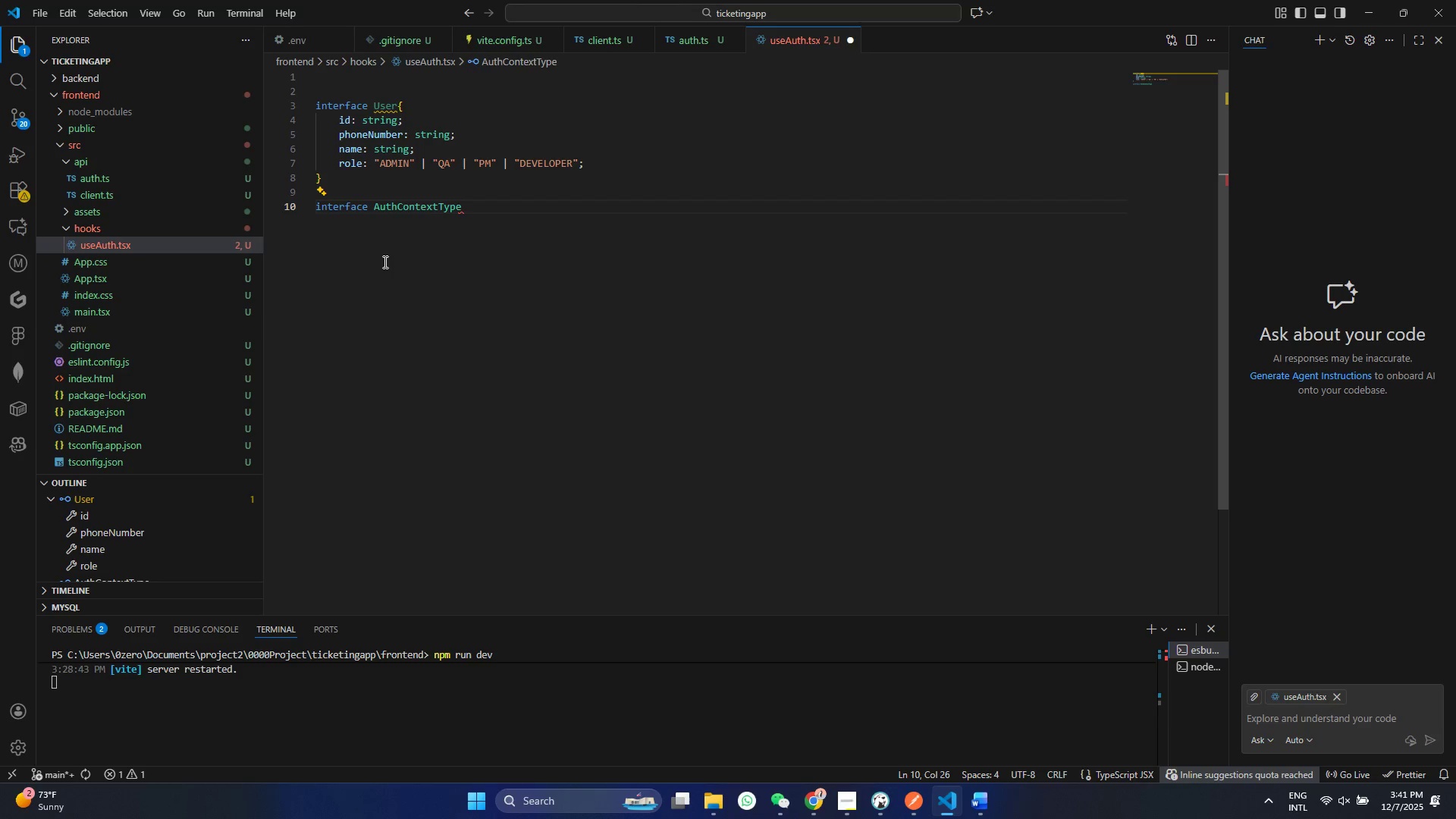 
key(S)
 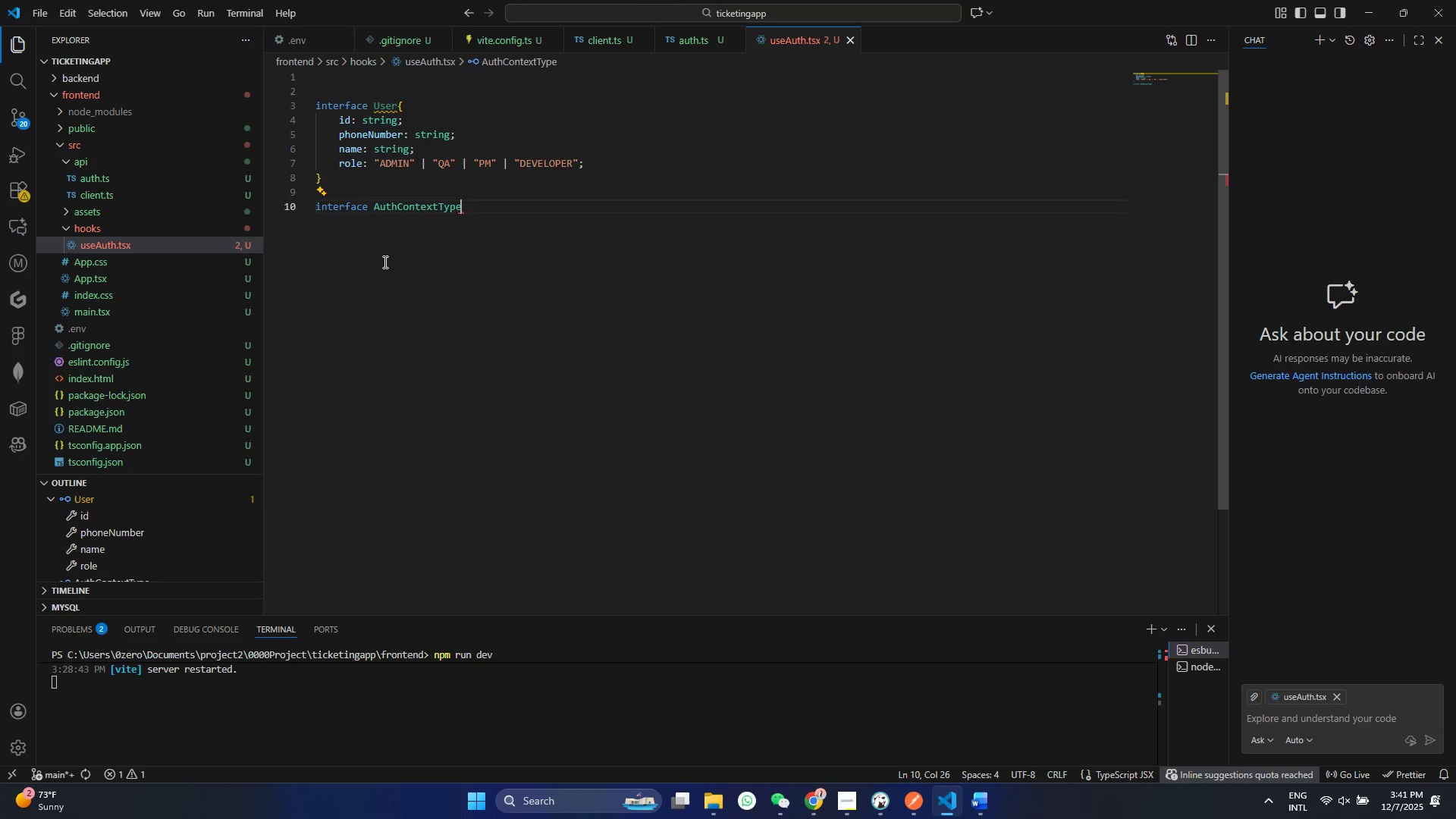 
key(Shift+BracketLeft)
 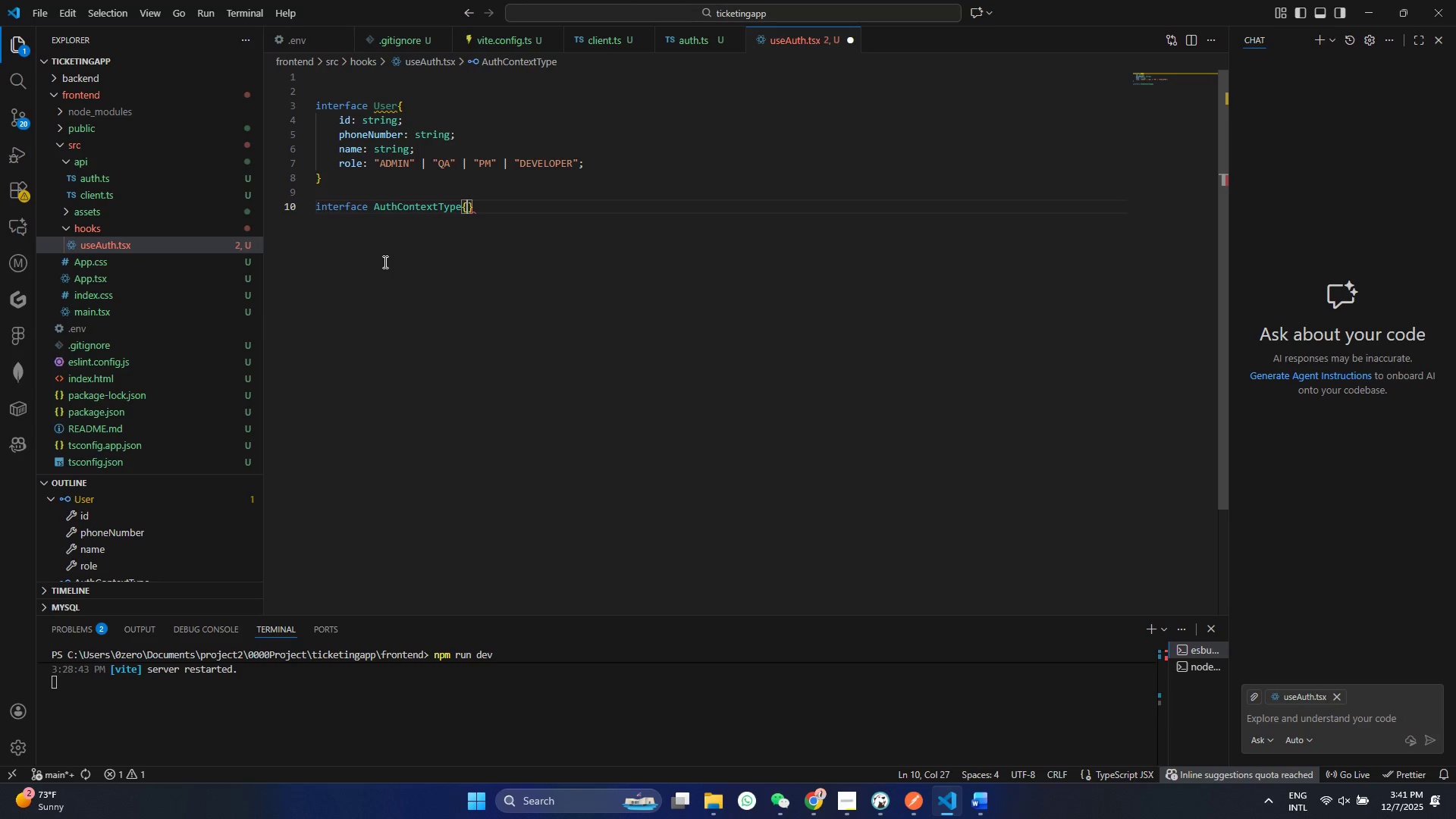 
key(Shift+Enter)
 